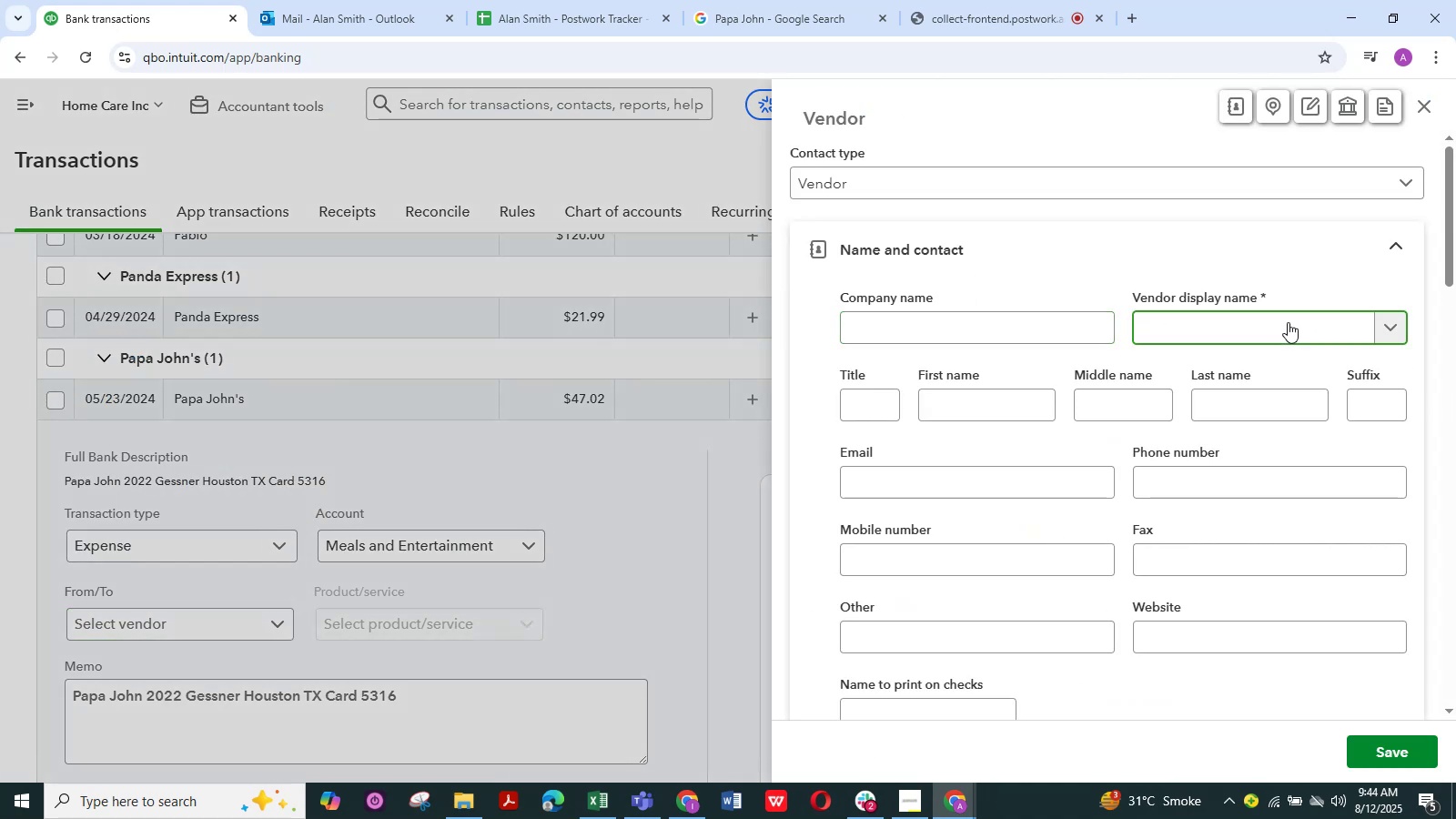 
key(Control+V)
 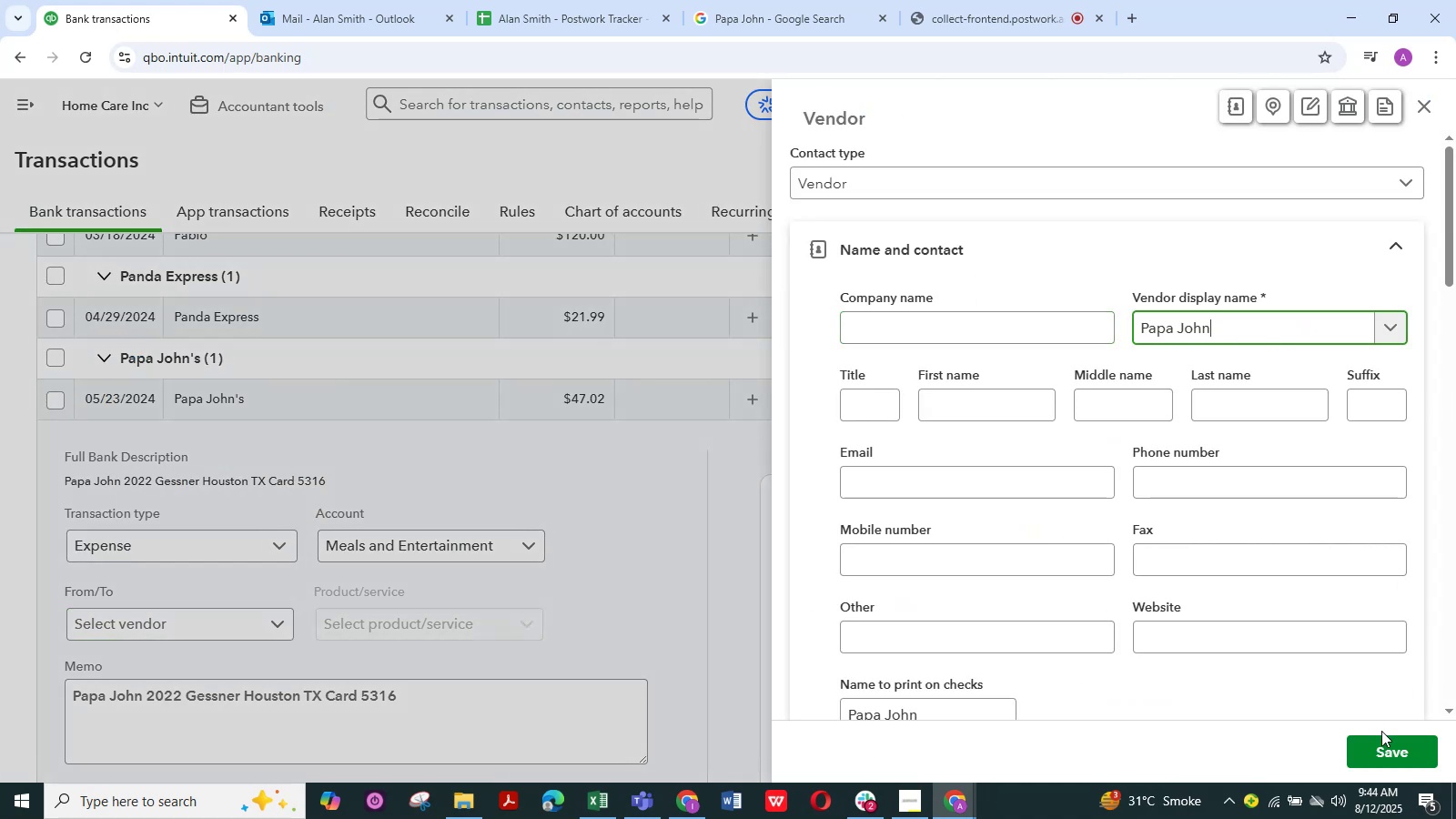 
left_click([1382, 745])
 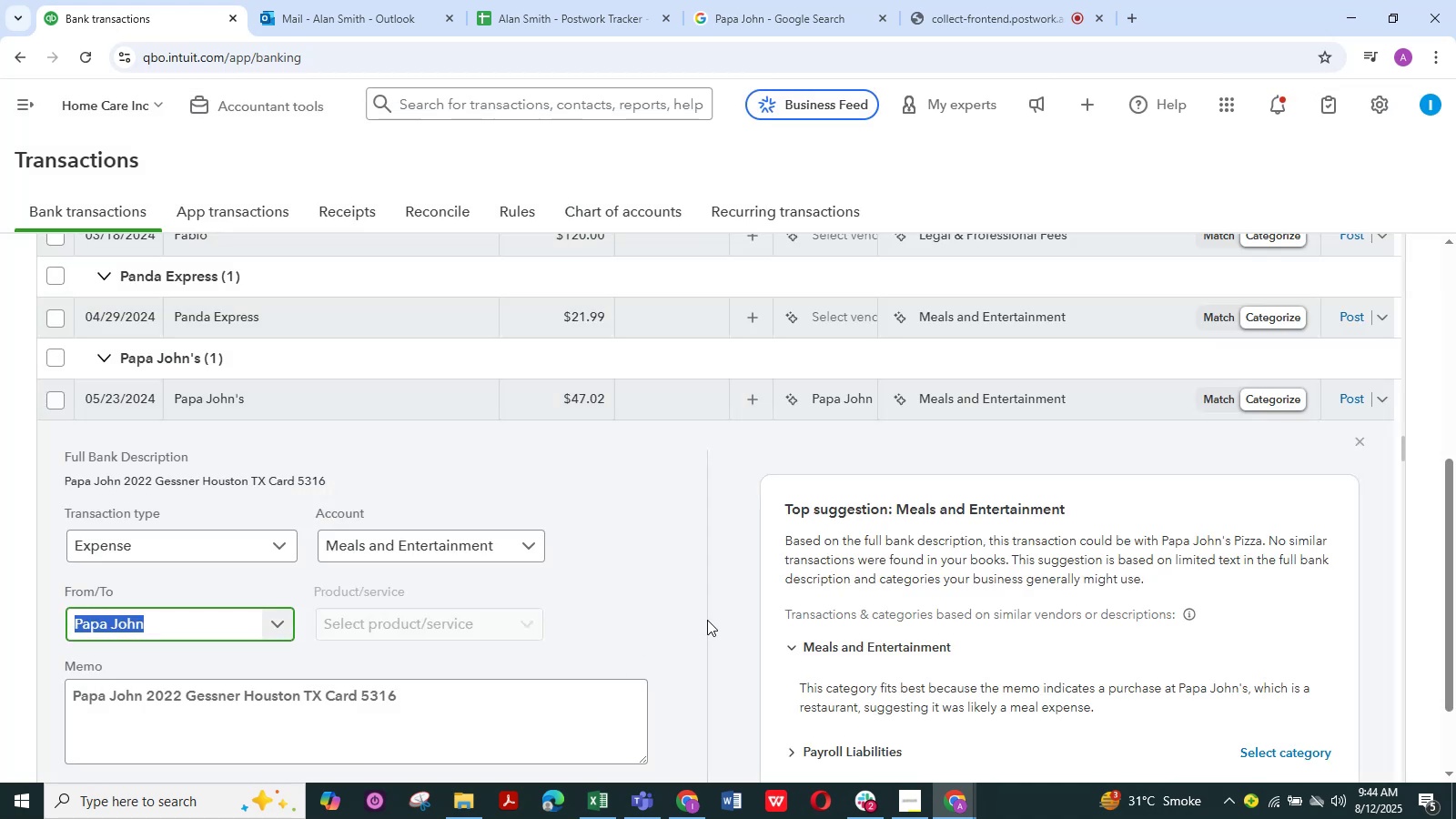 
wait(5.67)
 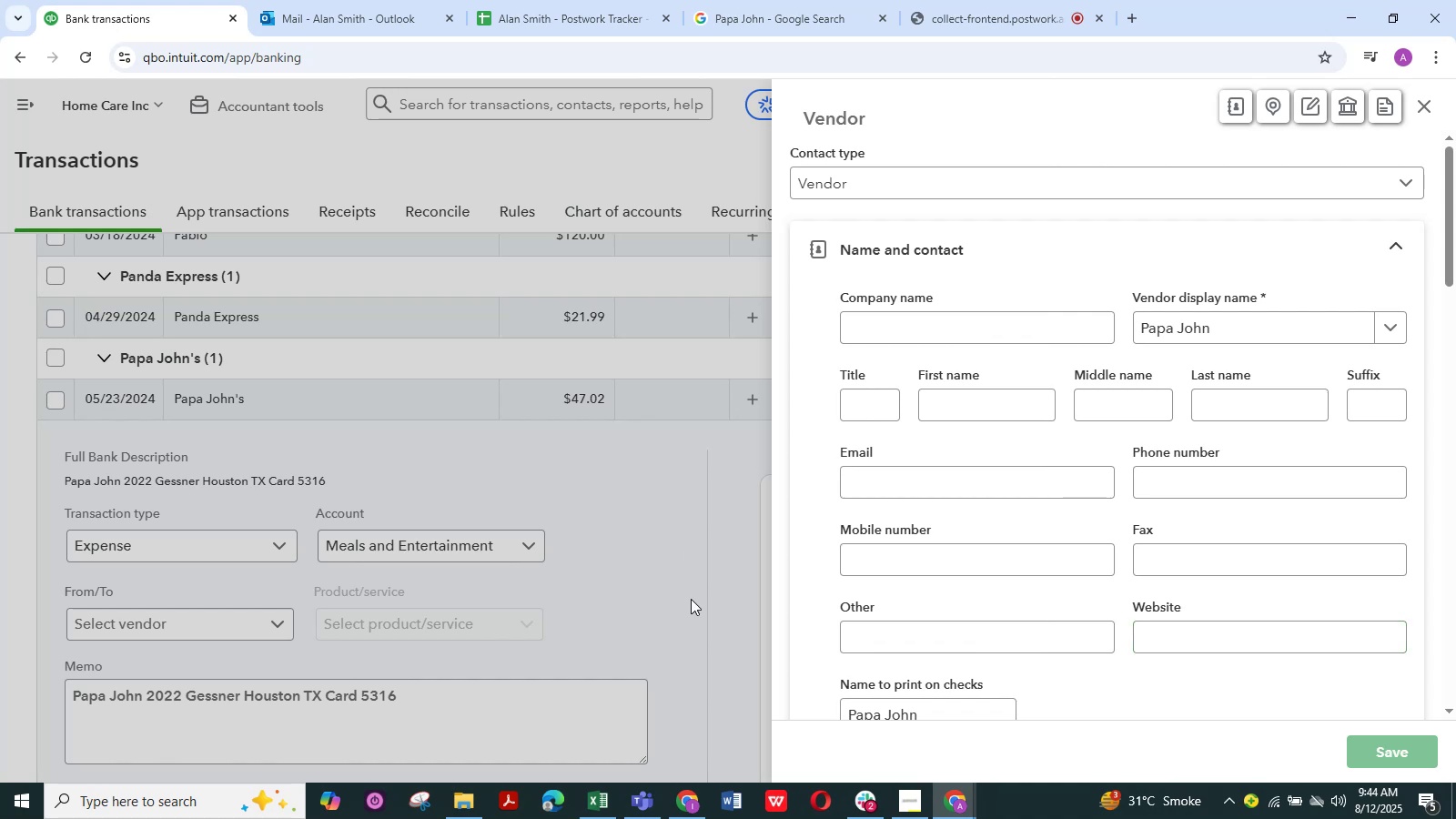 
scroll: coordinate [707, 620], scroll_direction: down, amount: 4.0
 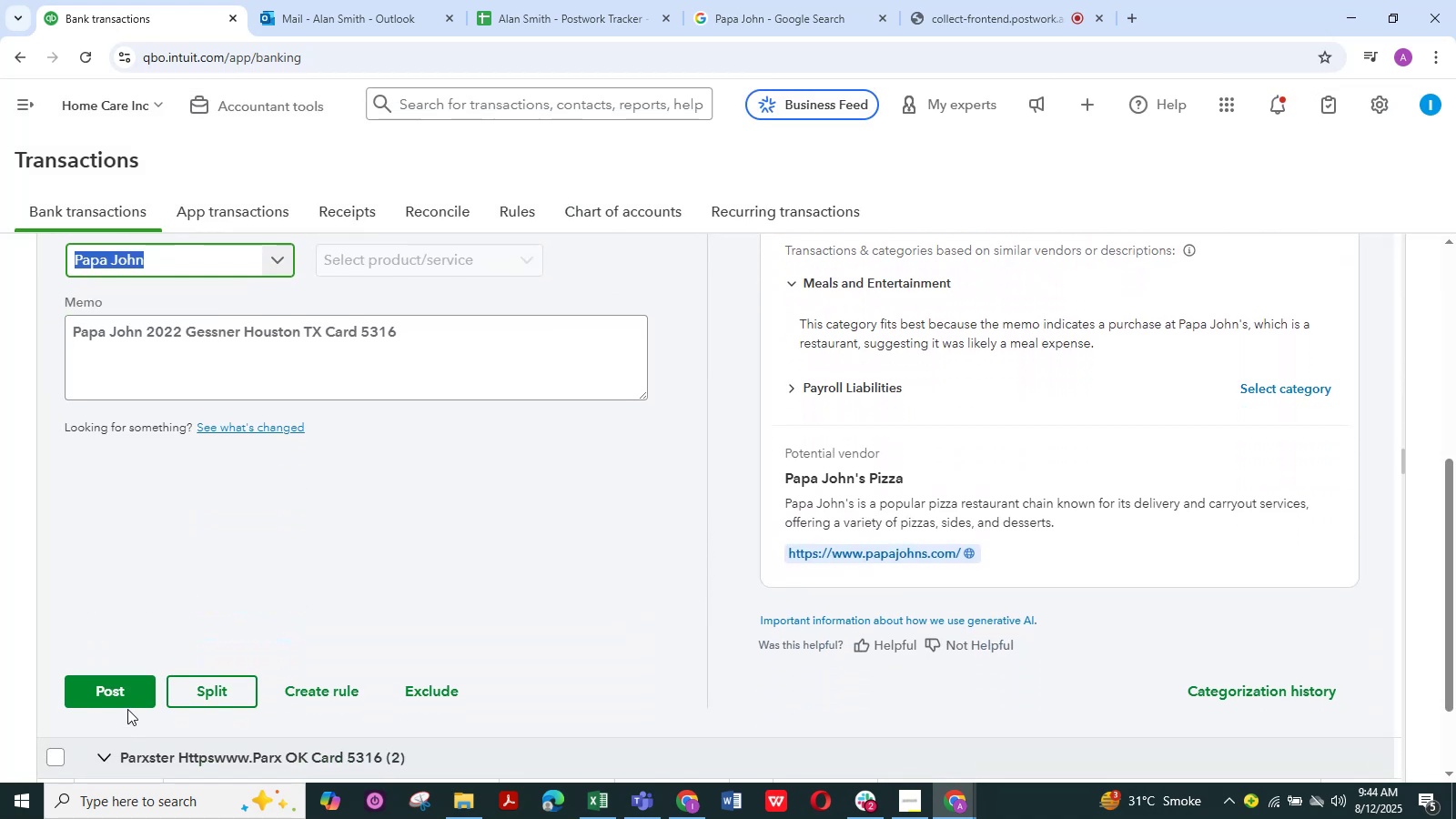 
left_click([124, 697])
 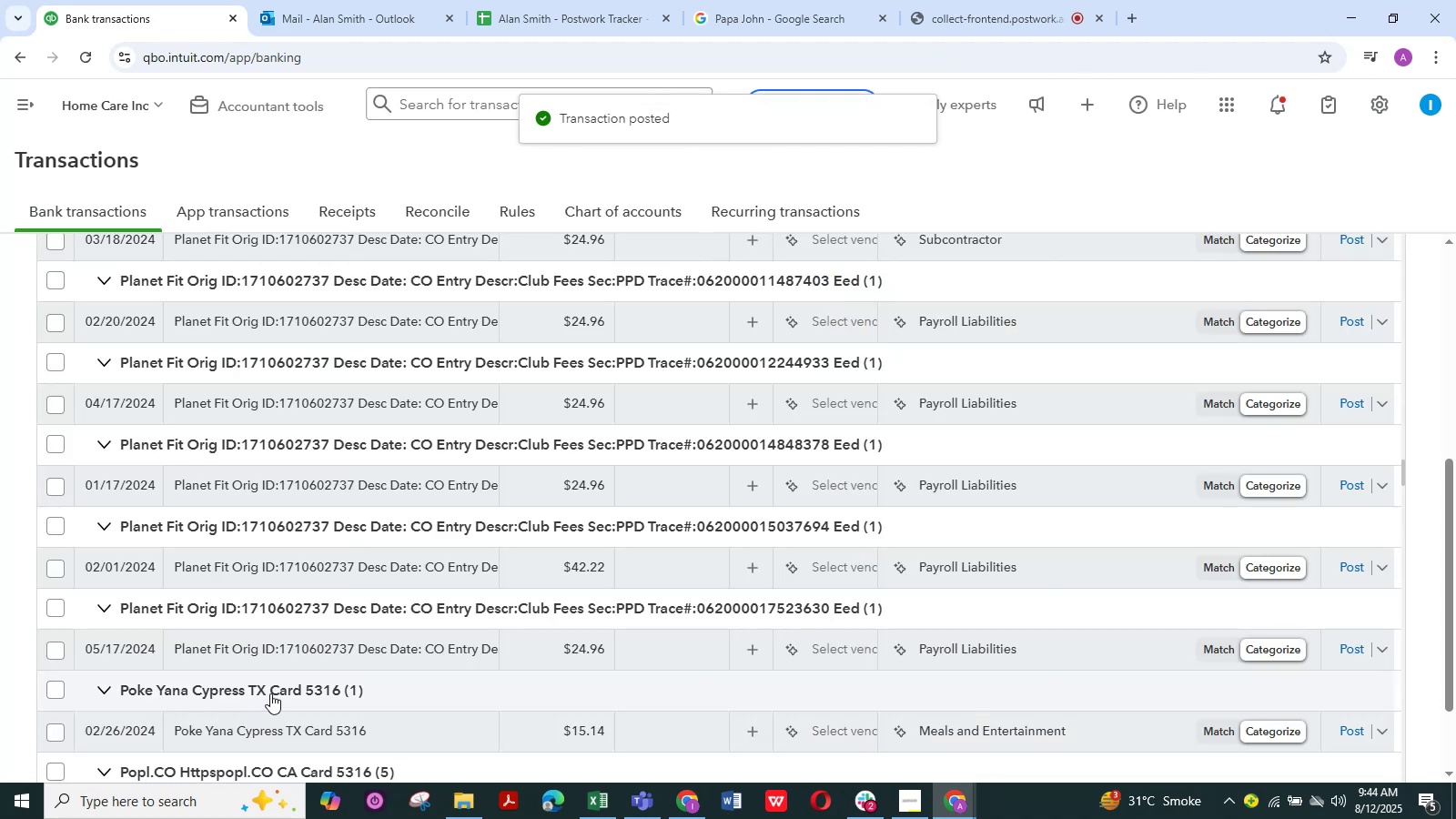 
wait(6.39)
 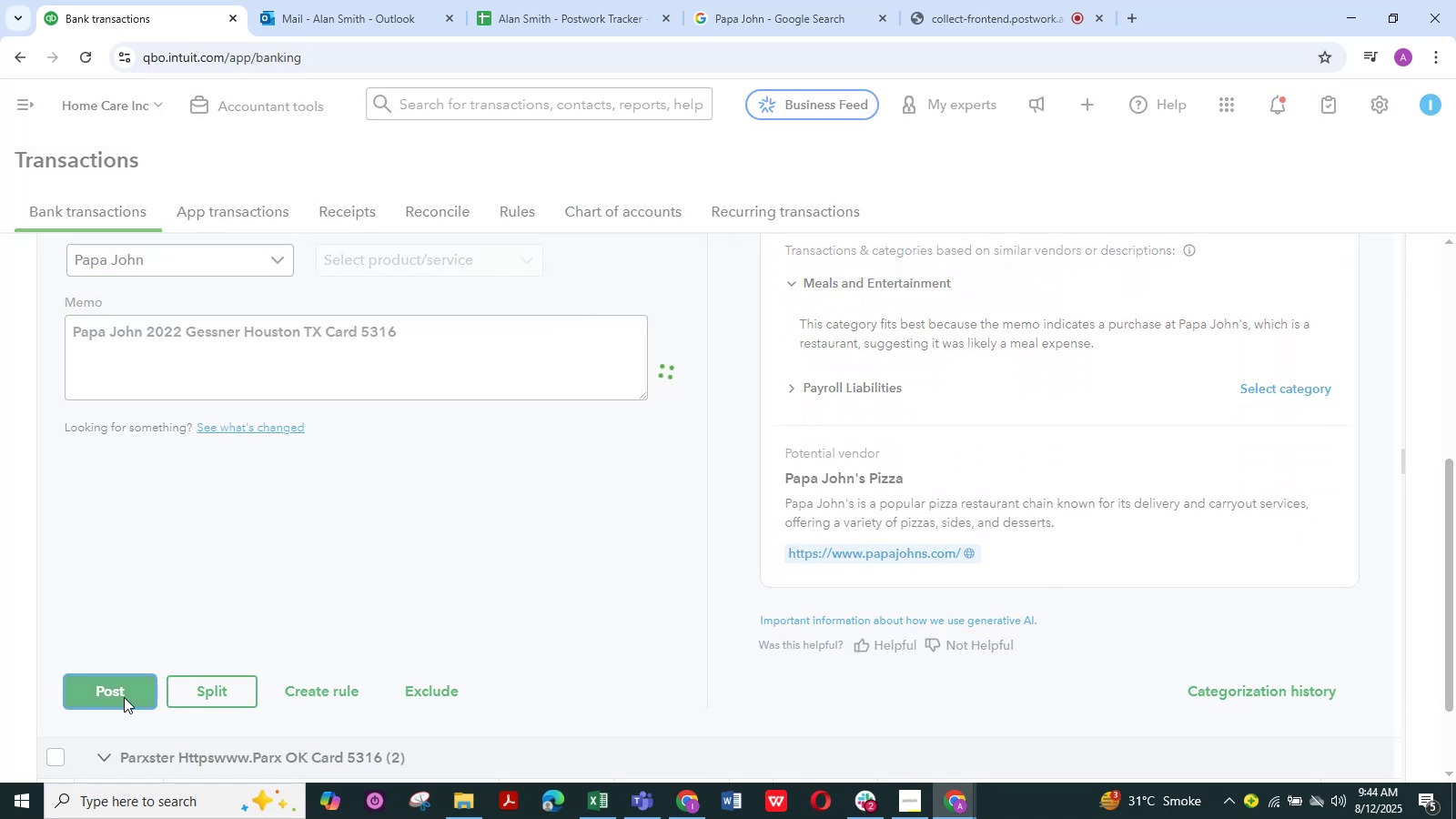 
scroll: coordinate [300, 657], scroll_direction: up, amount: 1.0
 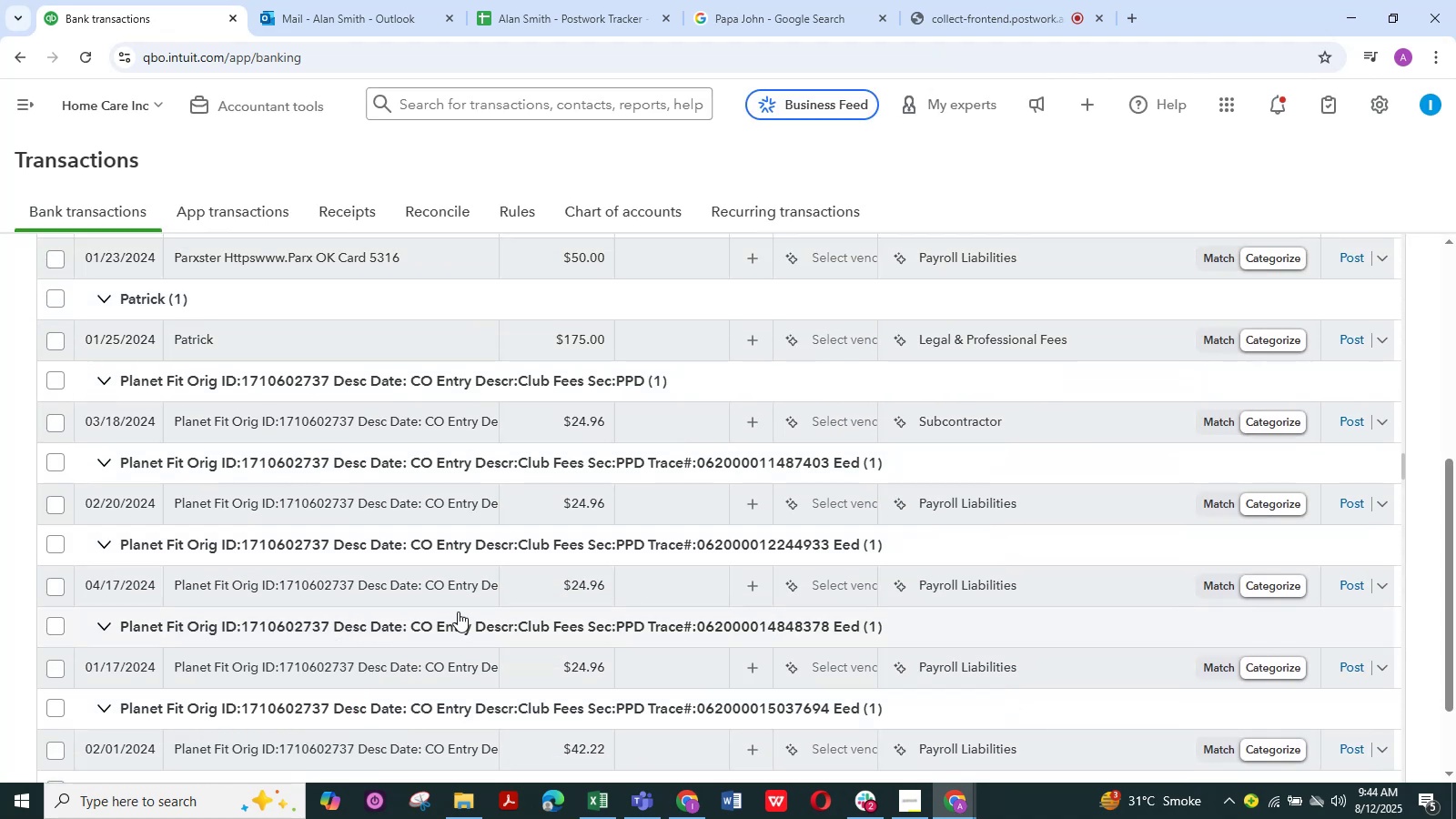 
scroll: coordinate [458, 612], scroll_direction: down, amount: 8.0
 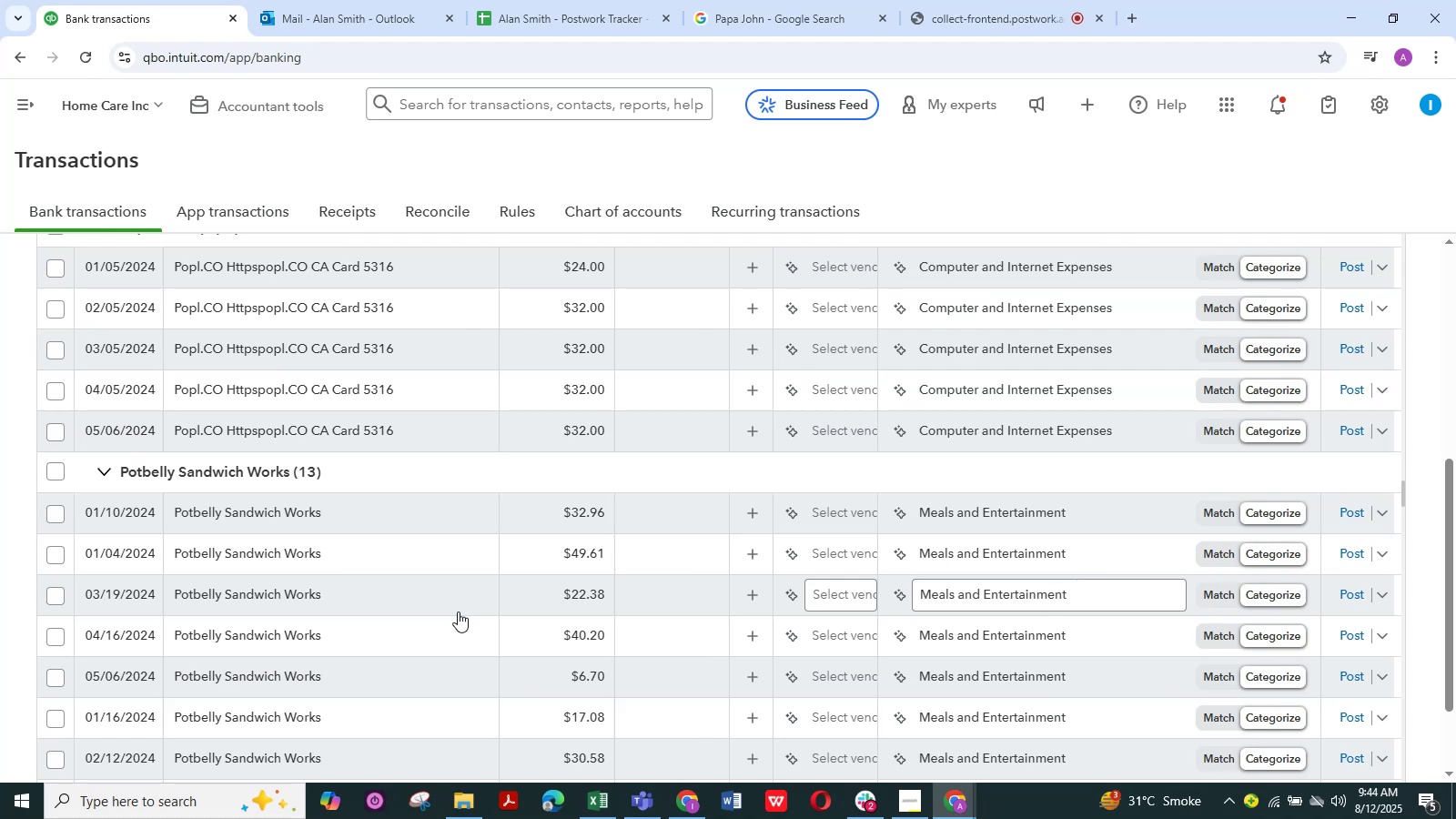 
wait(5.26)
 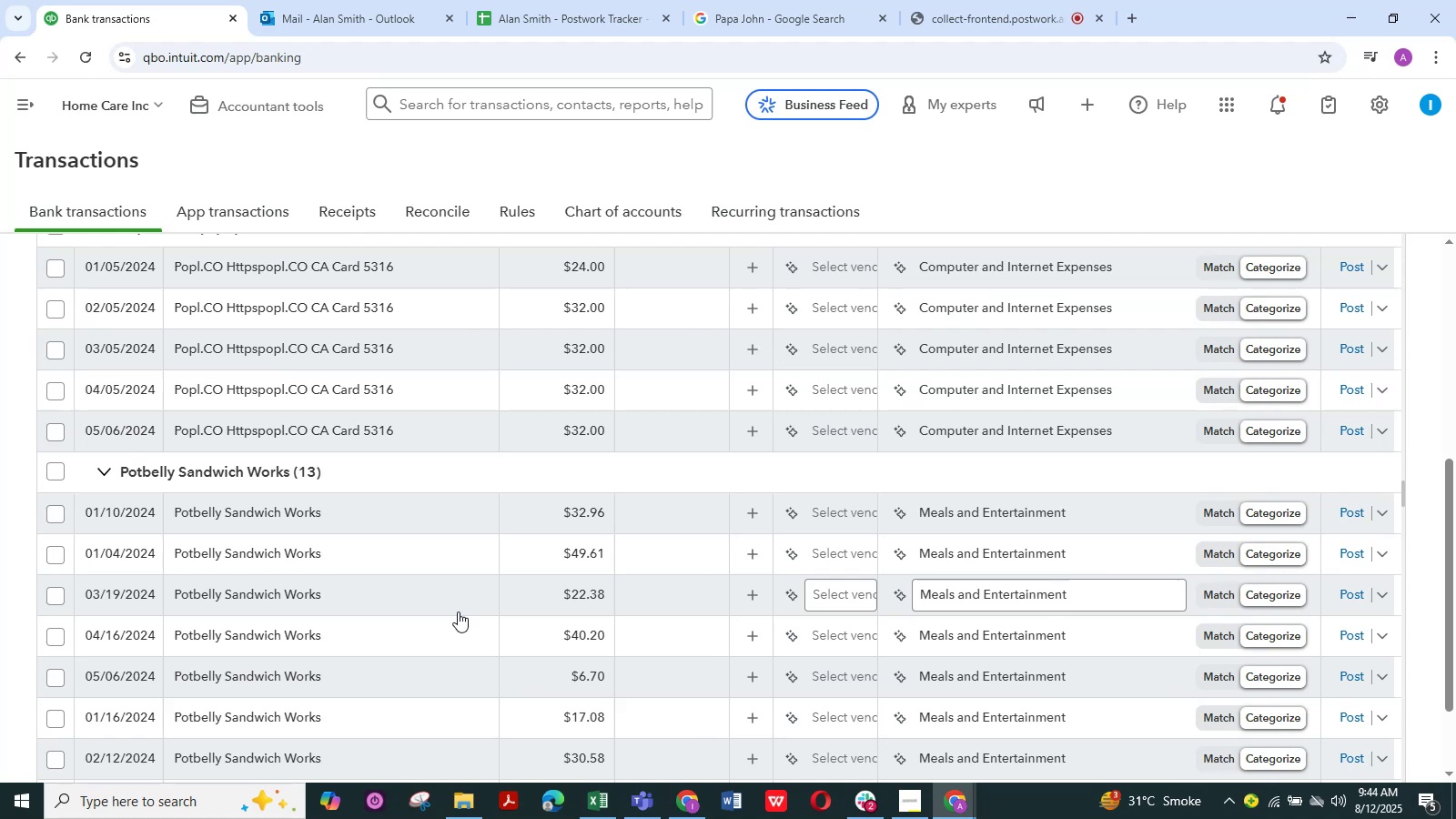 
scroll: coordinate [455, 616], scroll_direction: down, amount: 2.0
 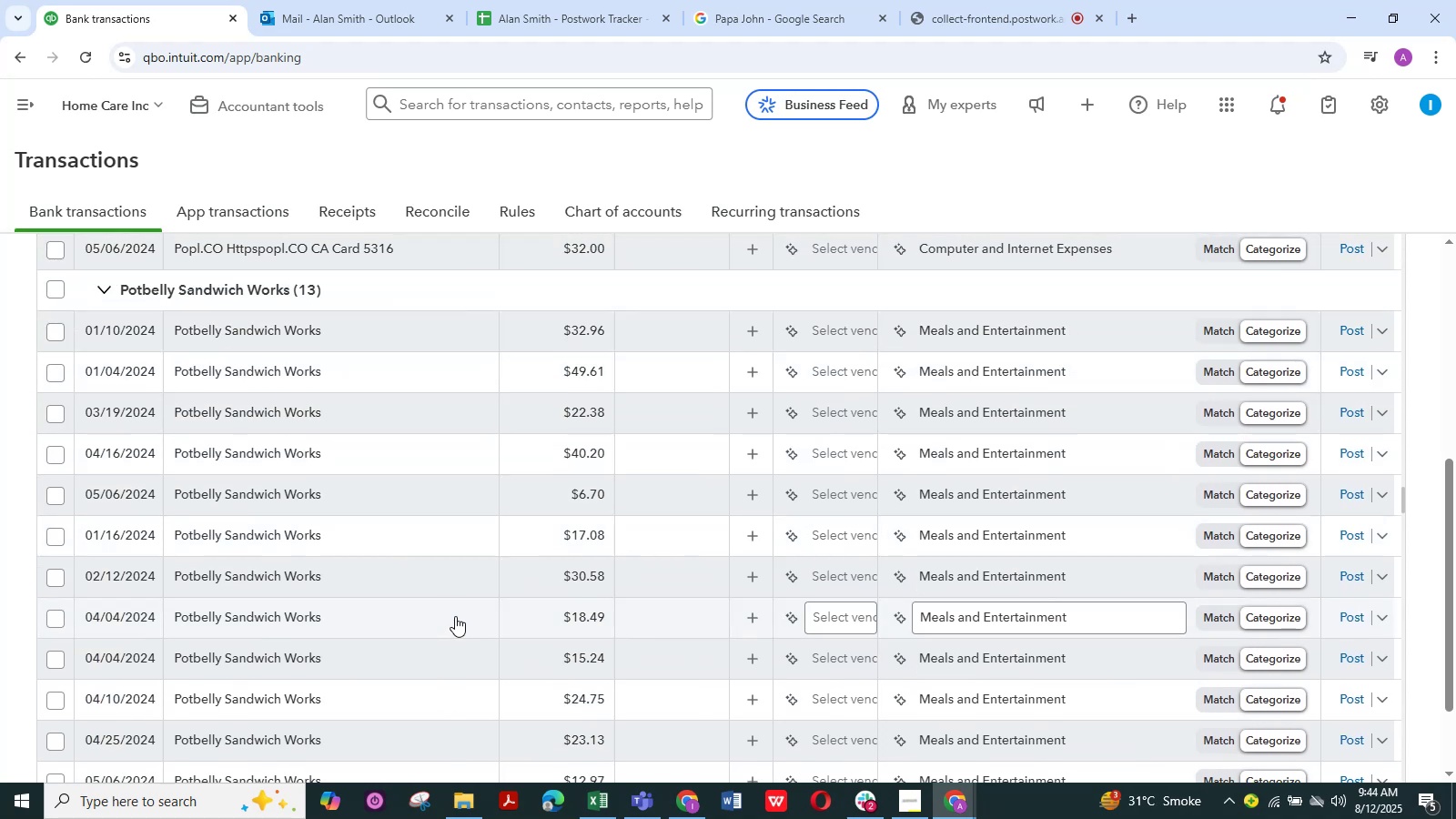 
scroll: coordinate [455, 616], scroll_direction: up, amount: 2.0
 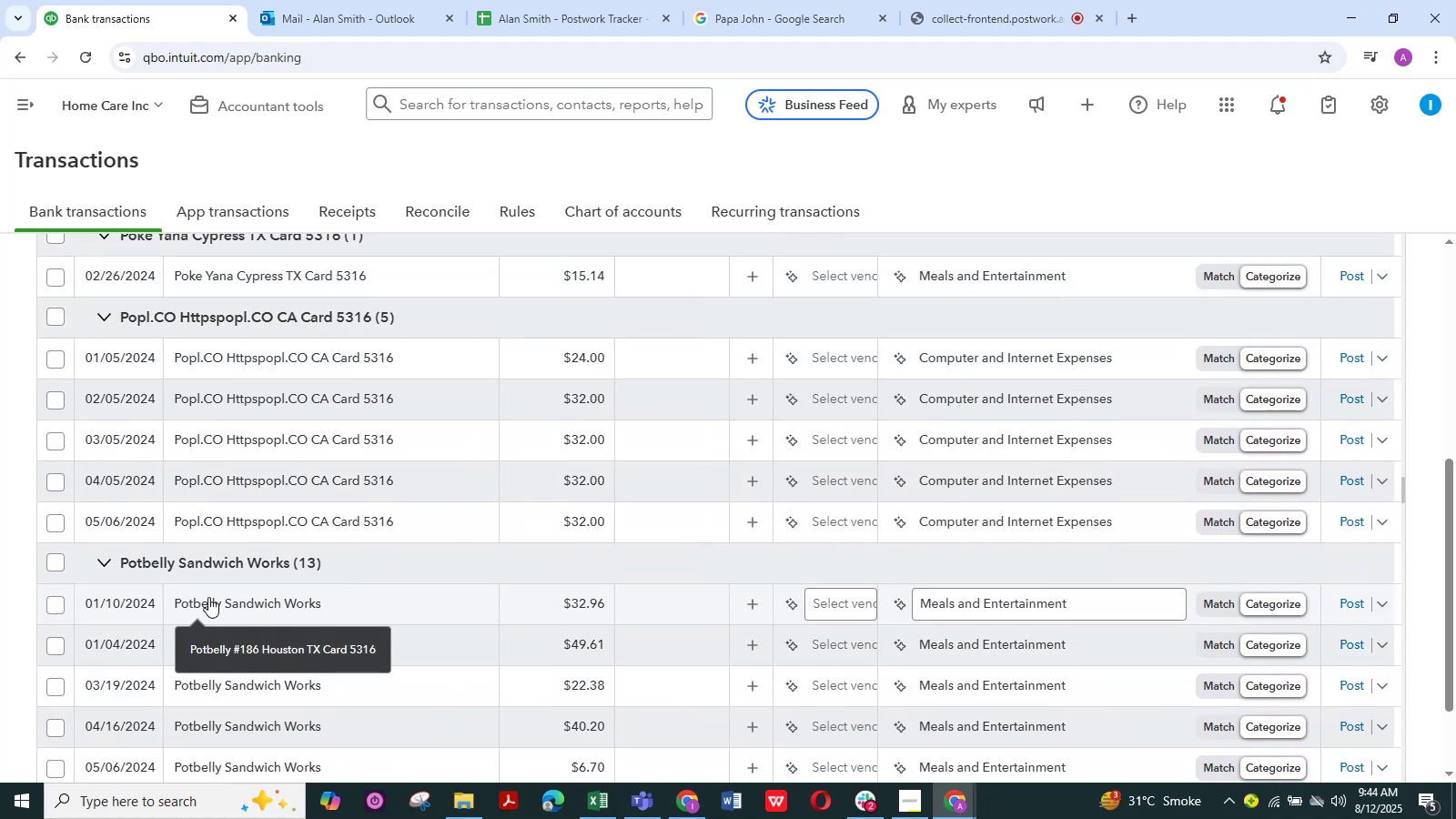 
left_click([208, 597])
 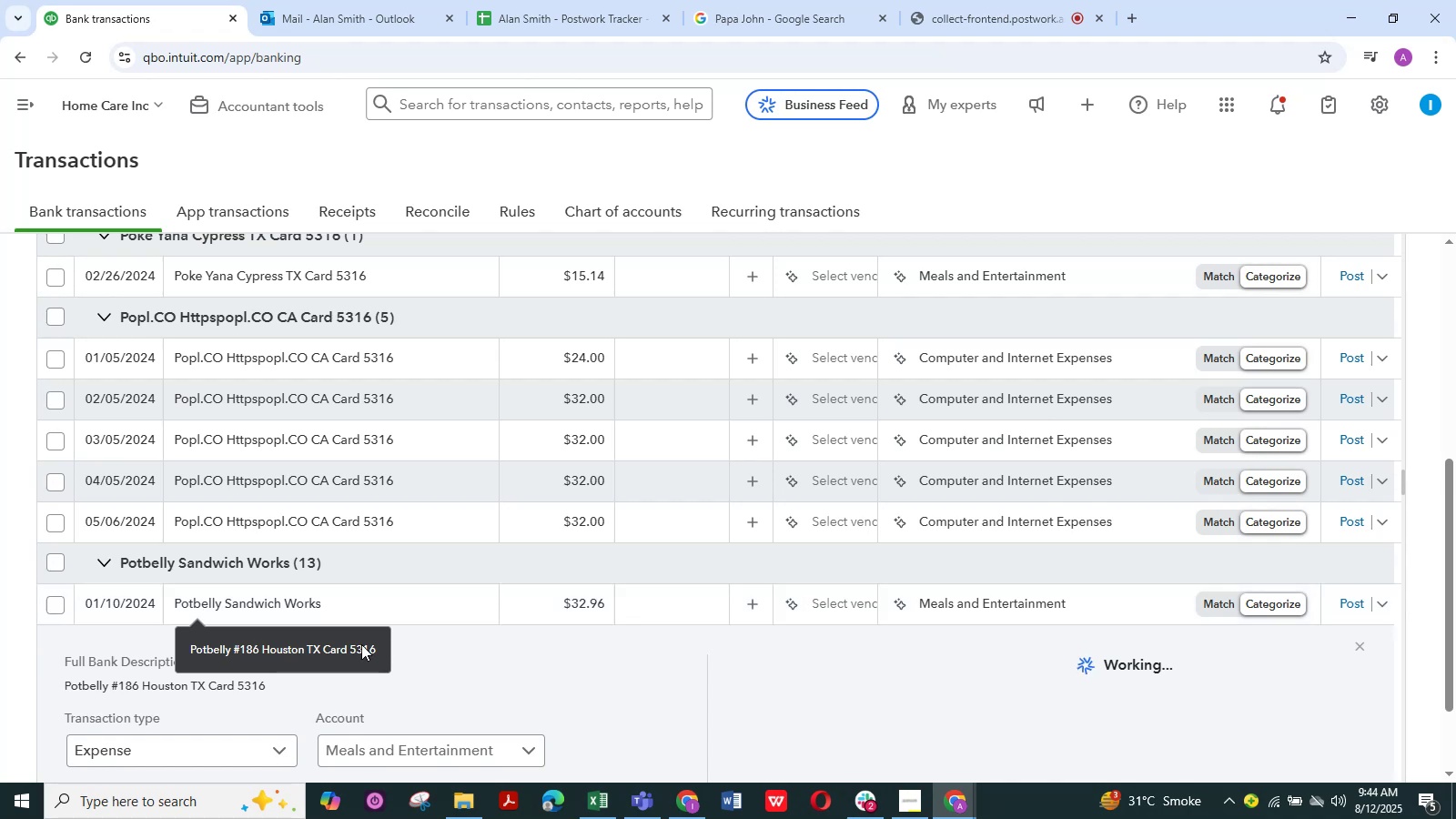 
scroll: coordinate [534, 697], scroll_direction: down, amount: 3.0
 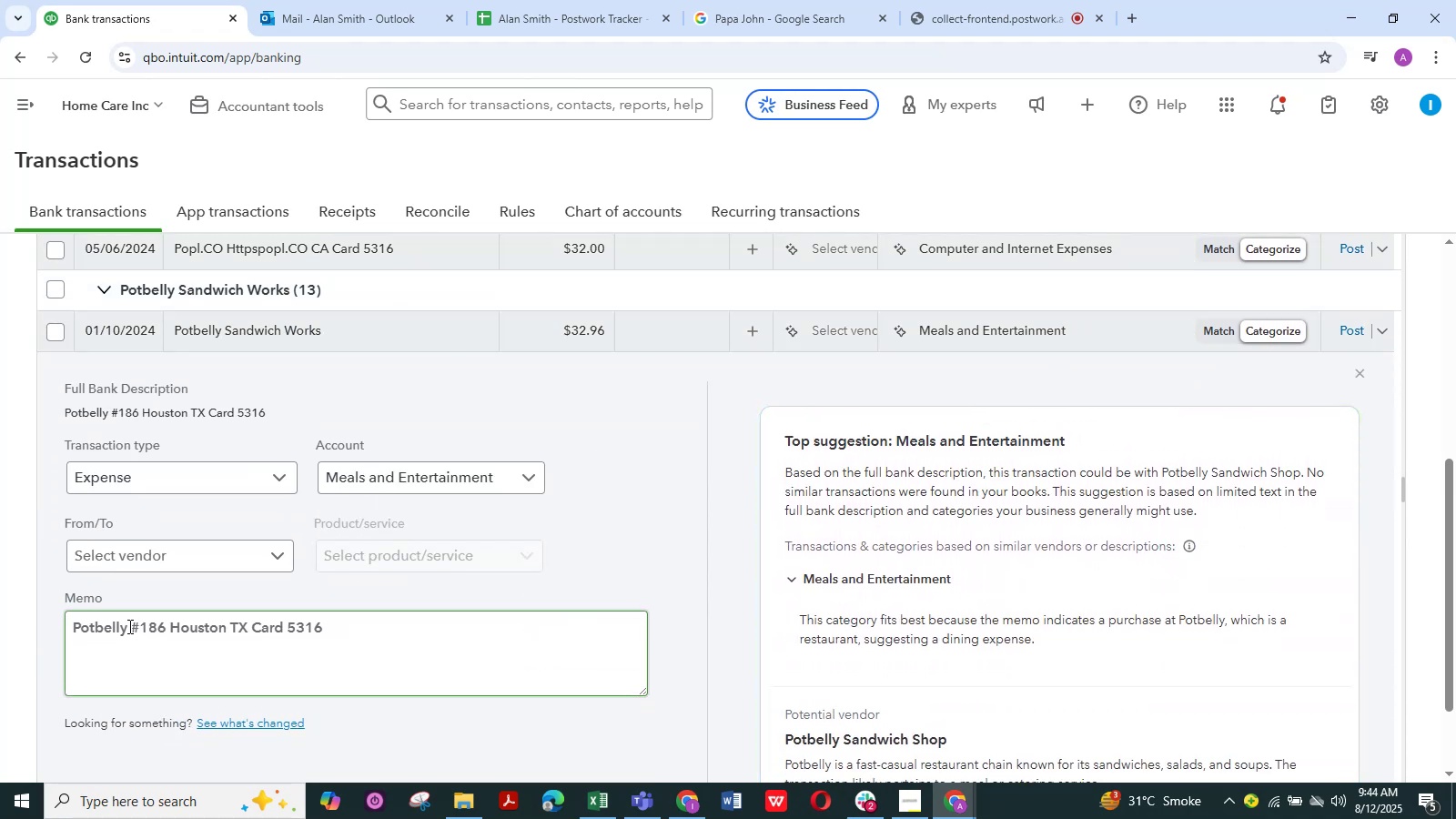 
left_click_drag(start_coordinate=[128, 626], to_coordinate=[27, 633])
 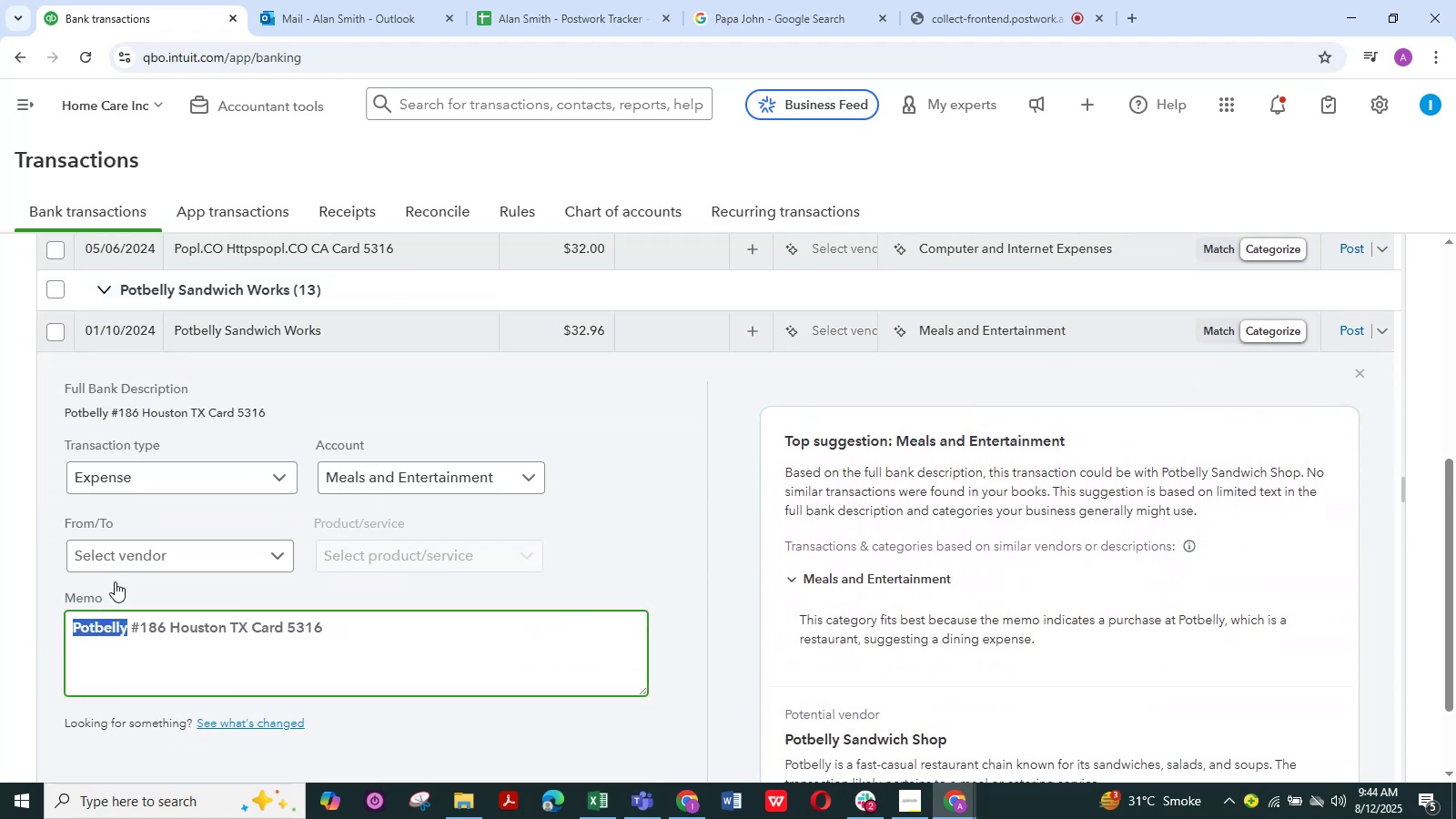 
key(Control+C)
 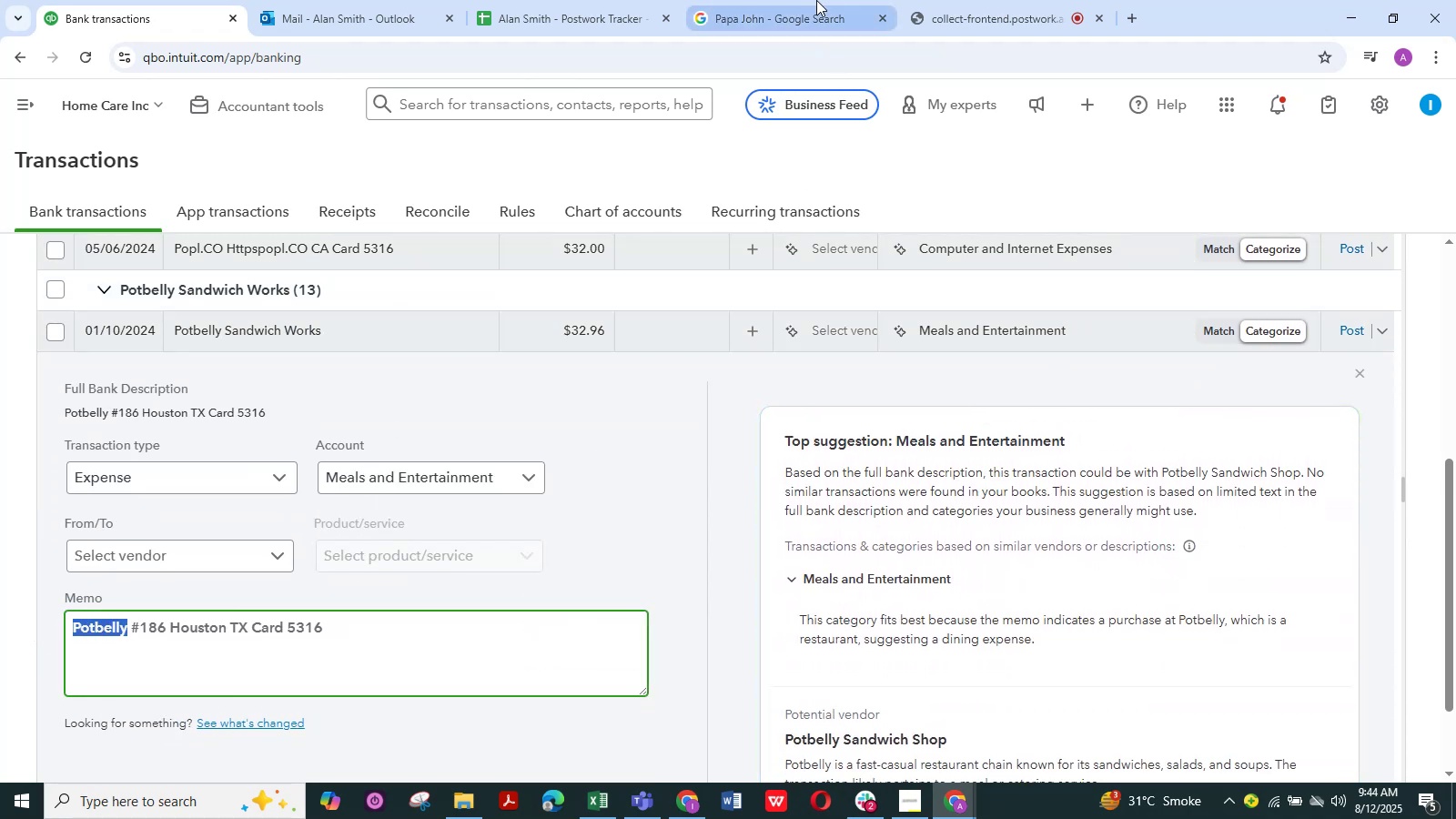 
left_click([815, 0])
 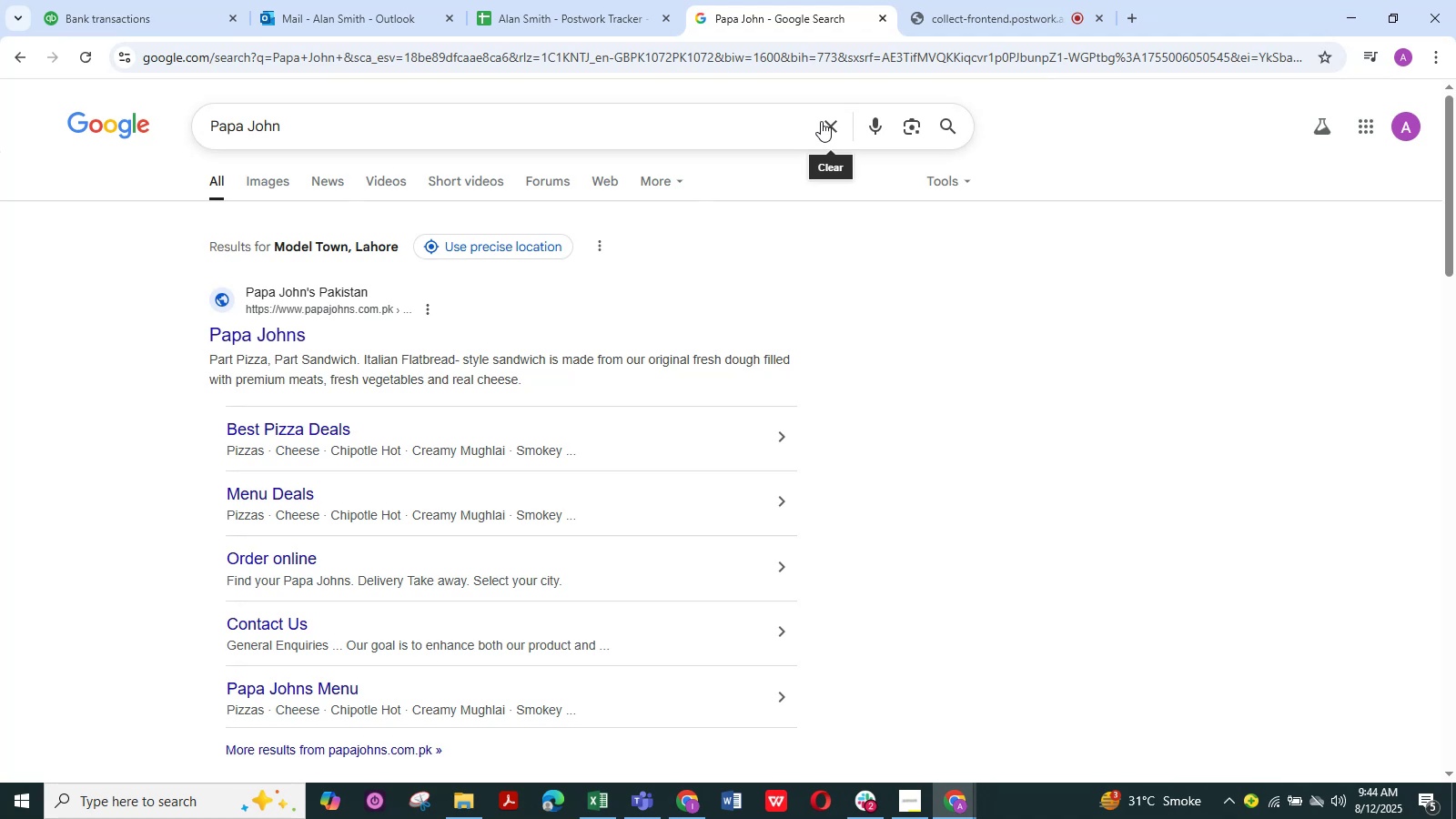 
left_click([833, 124])
 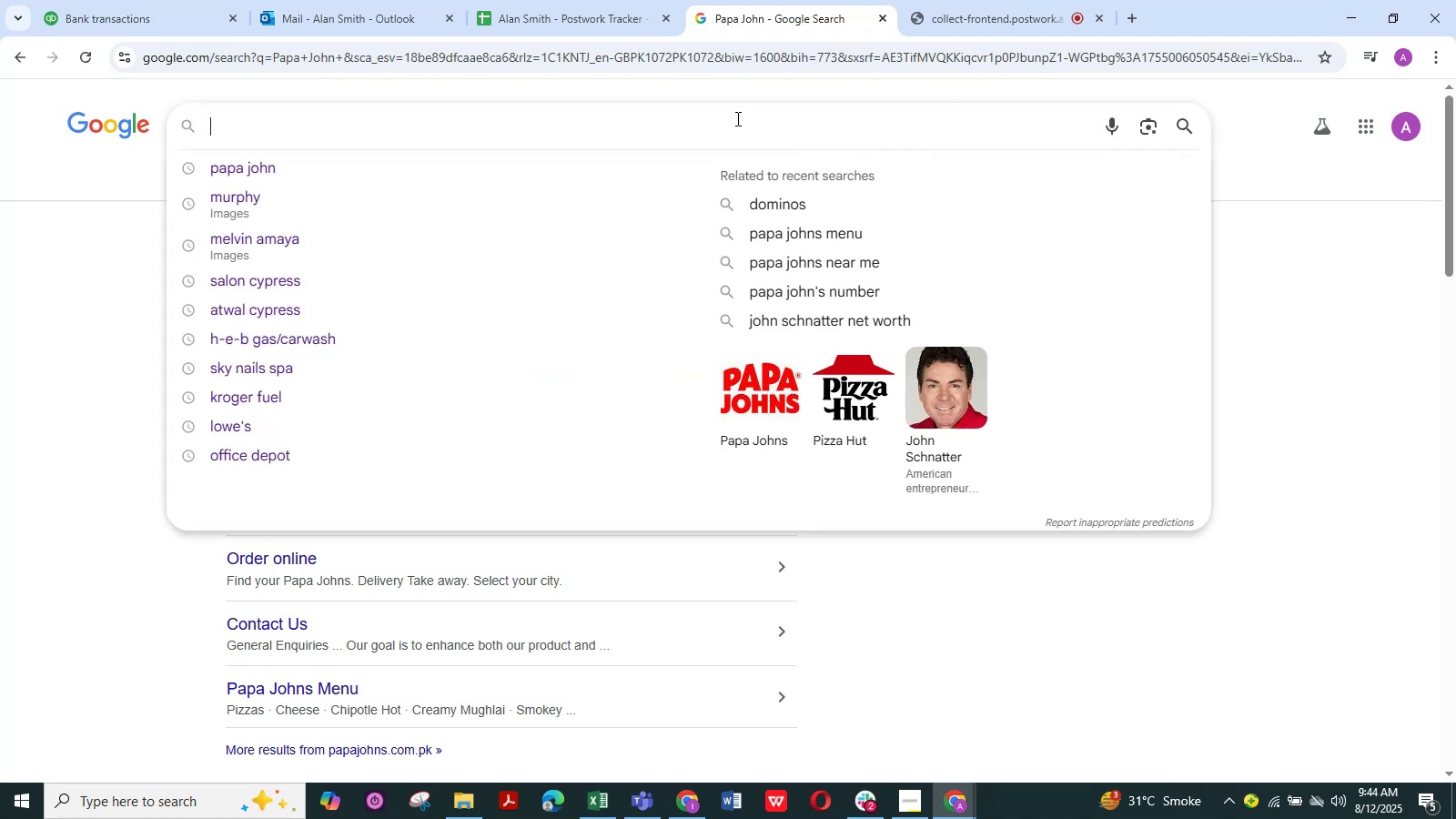 
left_click([736, 118])
 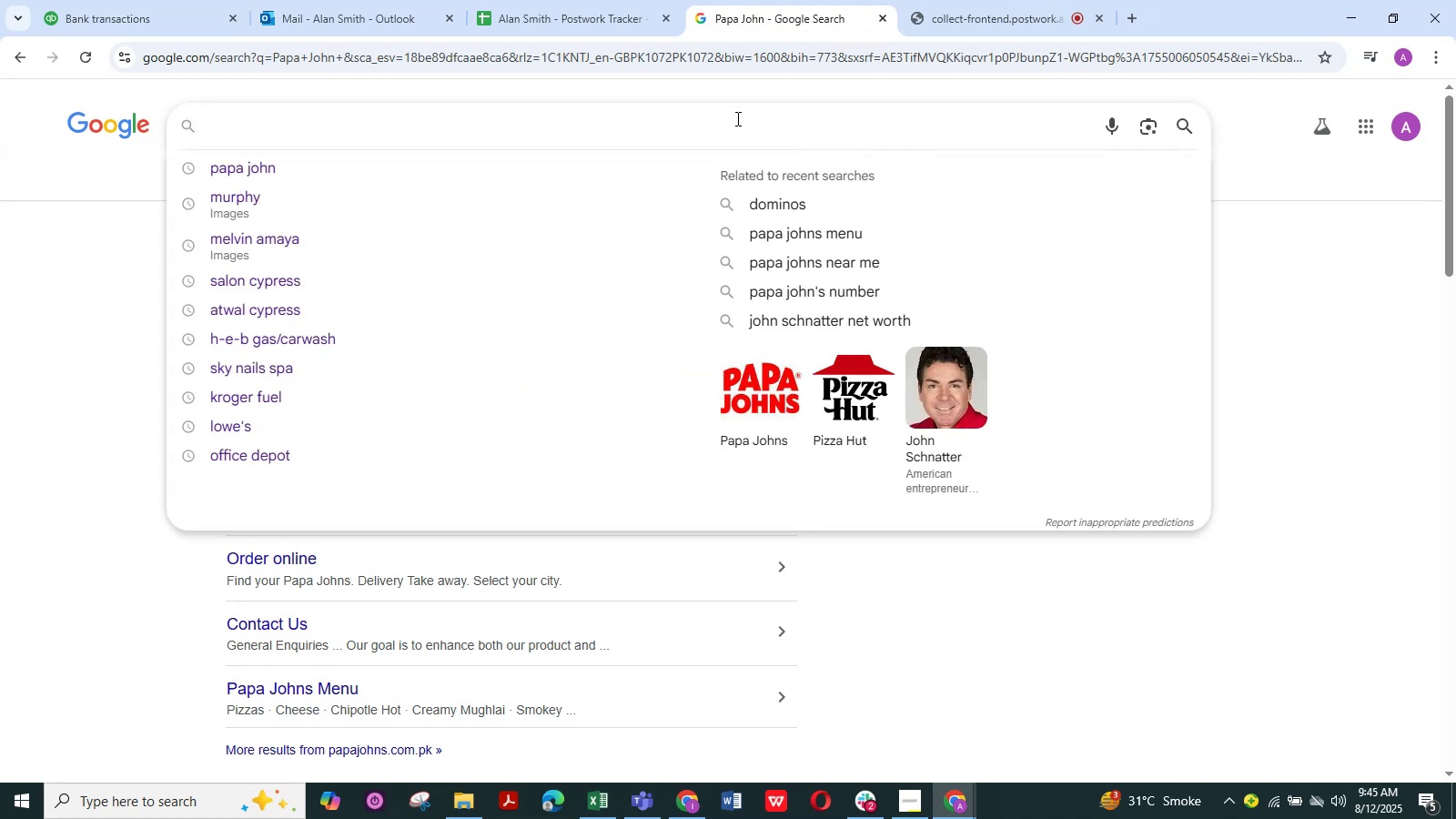 
key(Control+V)
 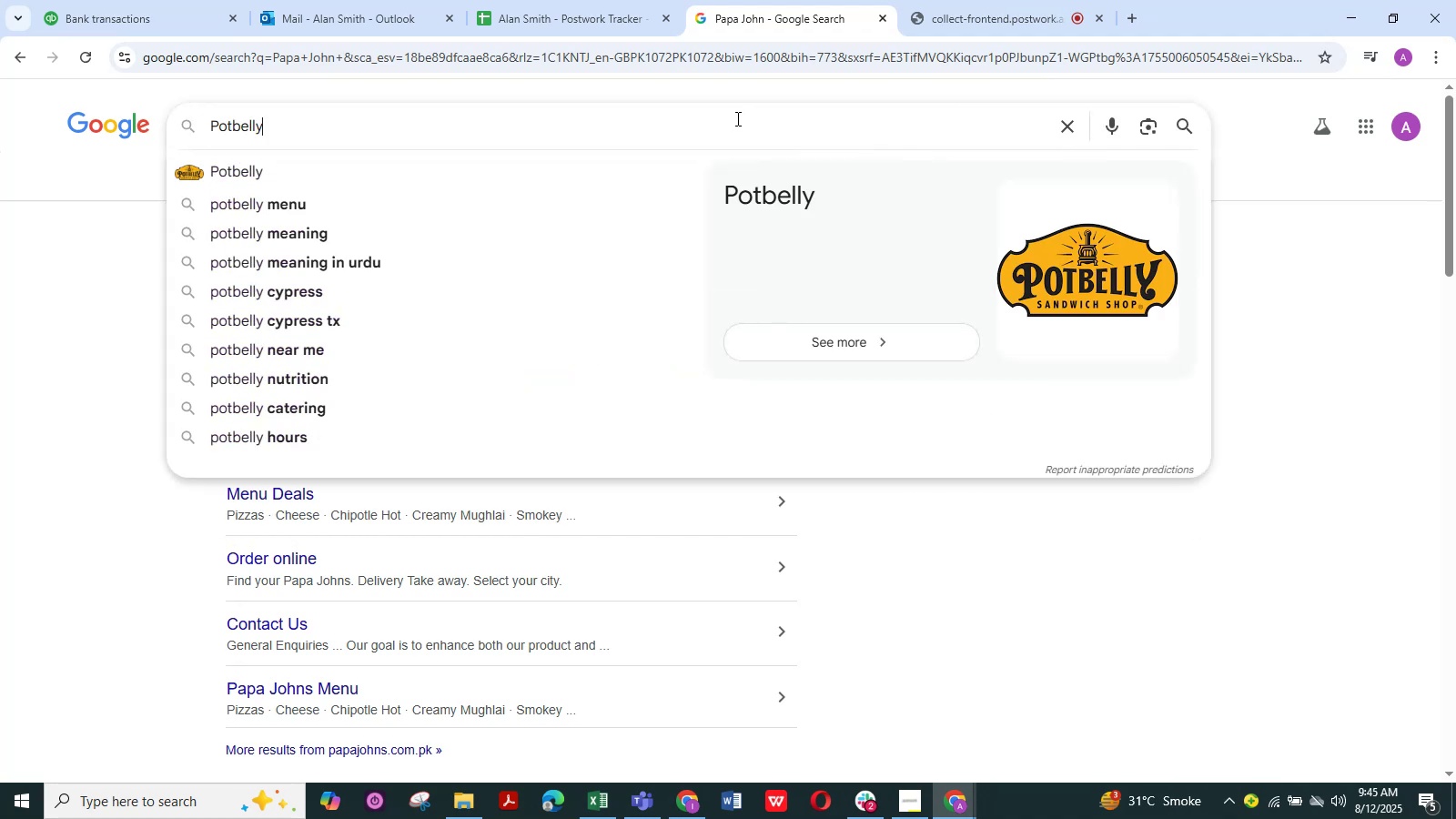 
hold_key(key=NumpadEnter, duration=0.31)
 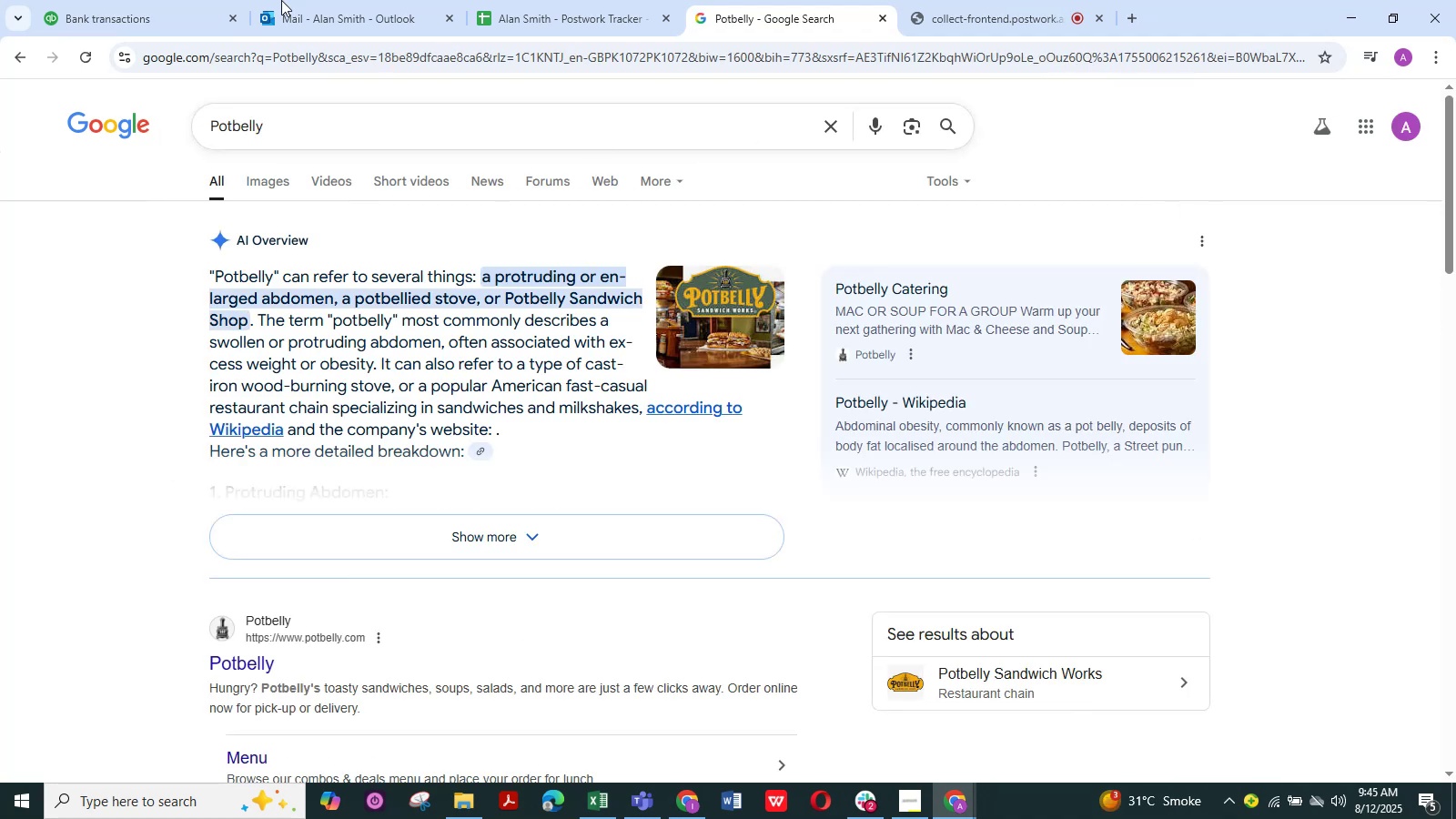 
left_click([180, 5])
 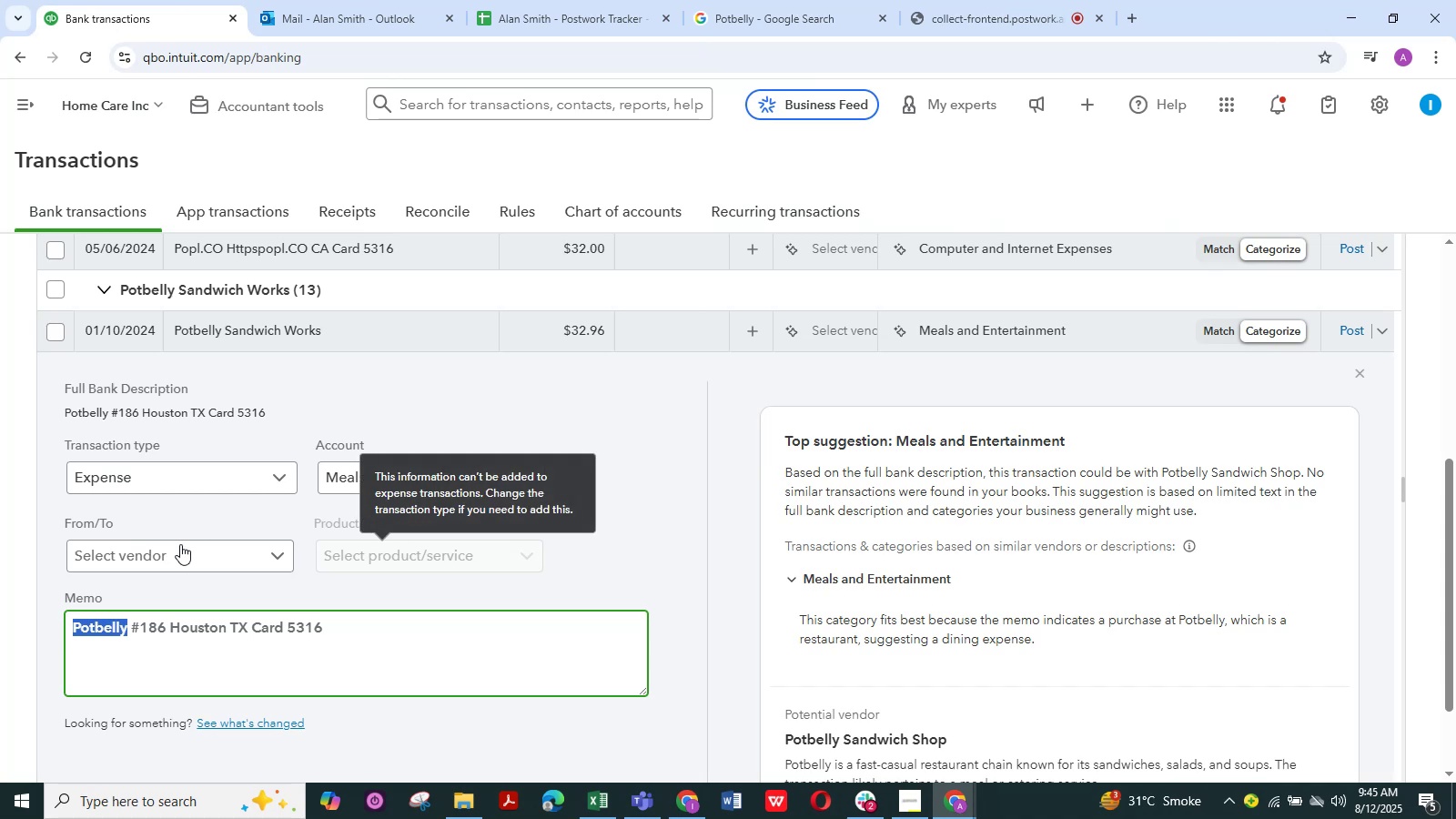 
left_click([279, 559])
 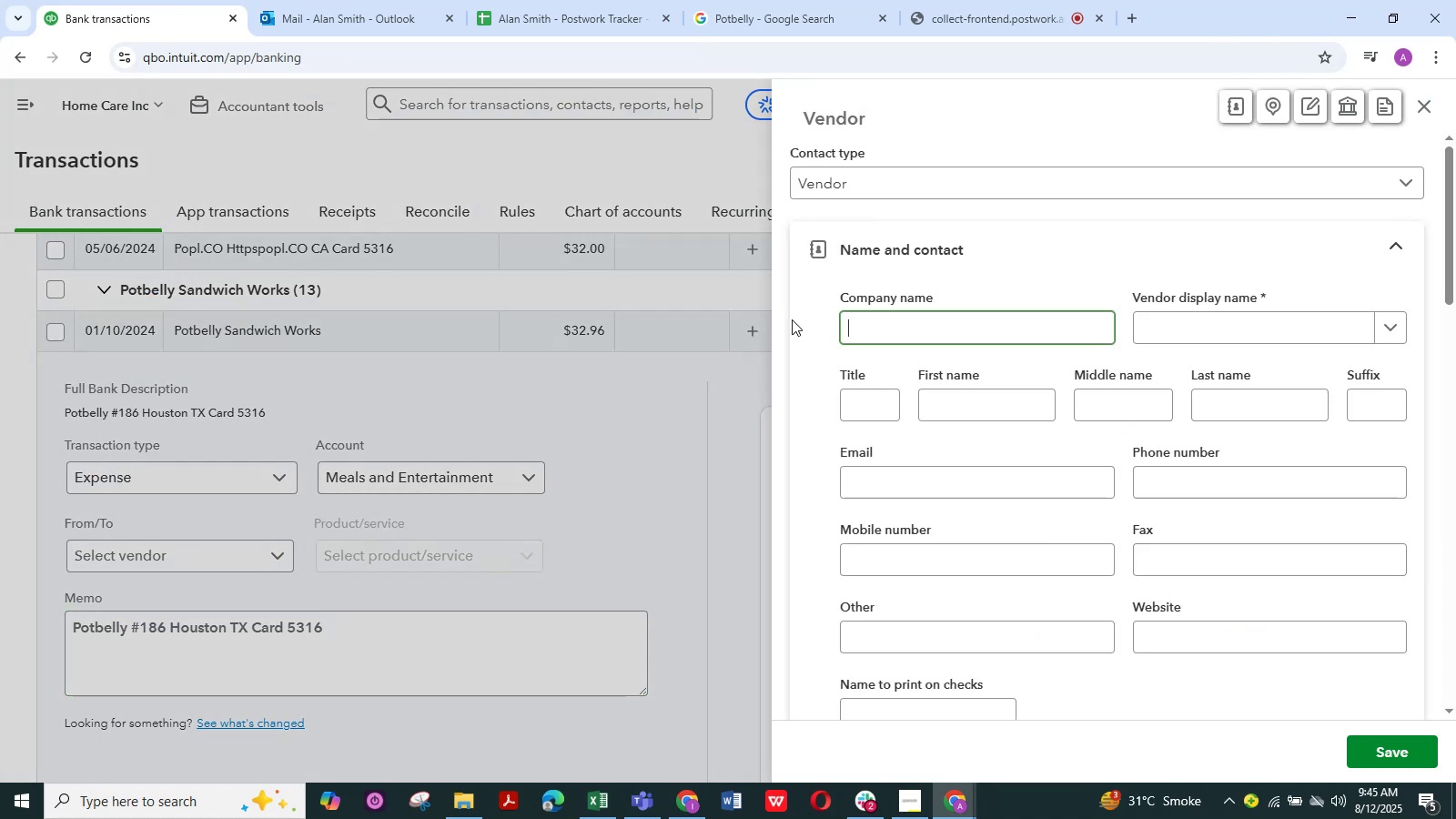 
left_click([1234, 321])
 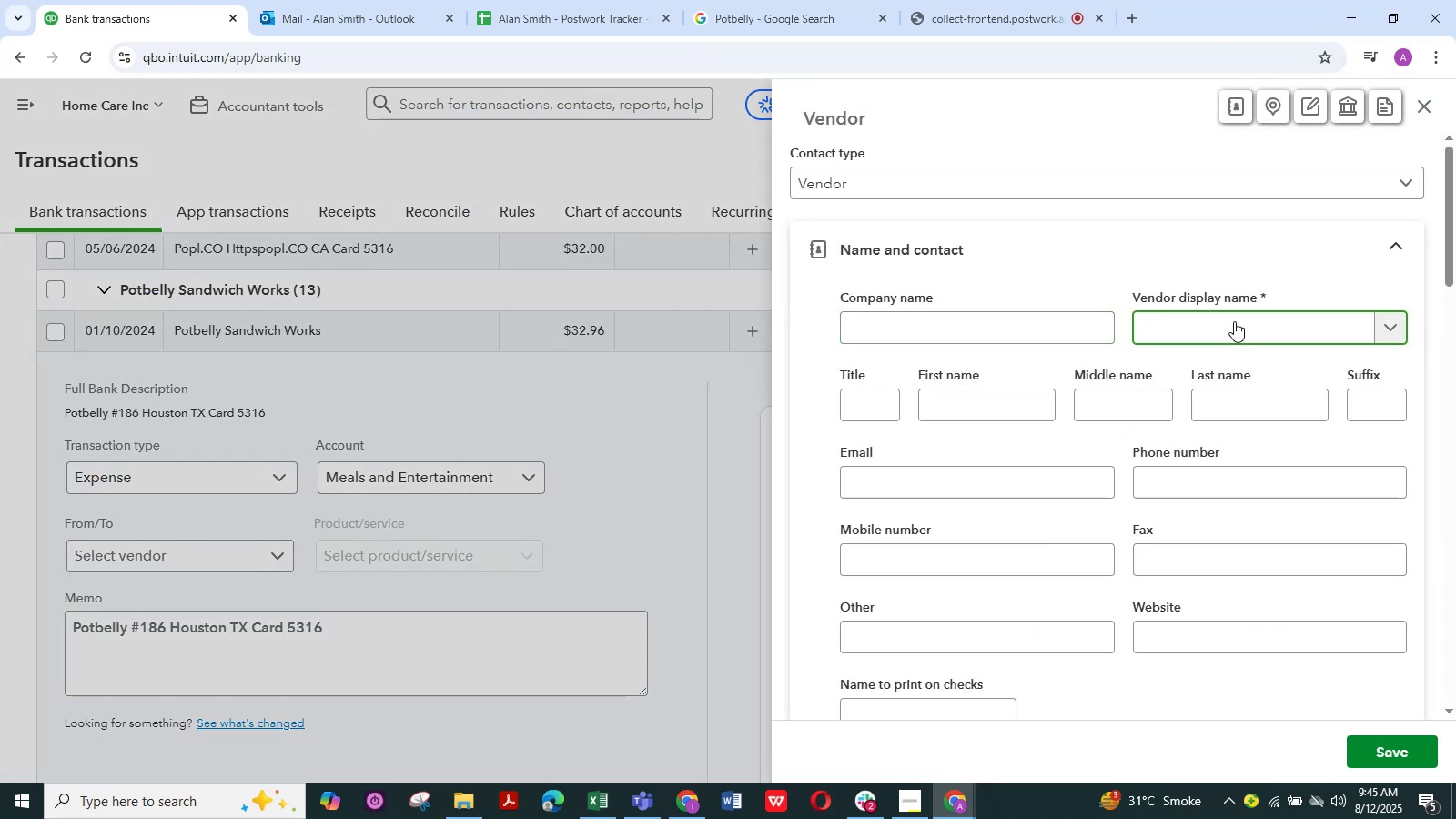 
key(Control+V)
 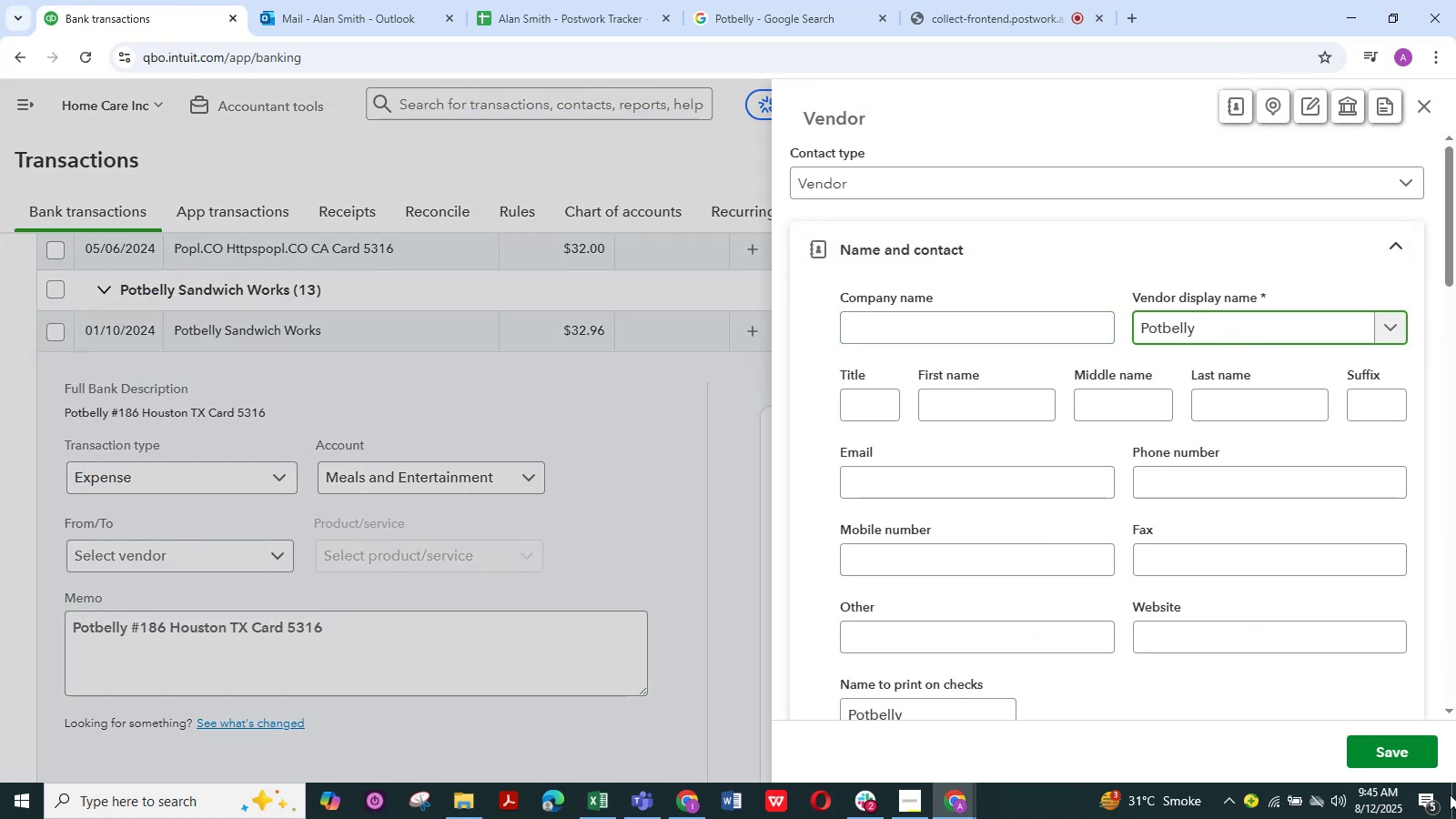 
left_click([1396, 749])
 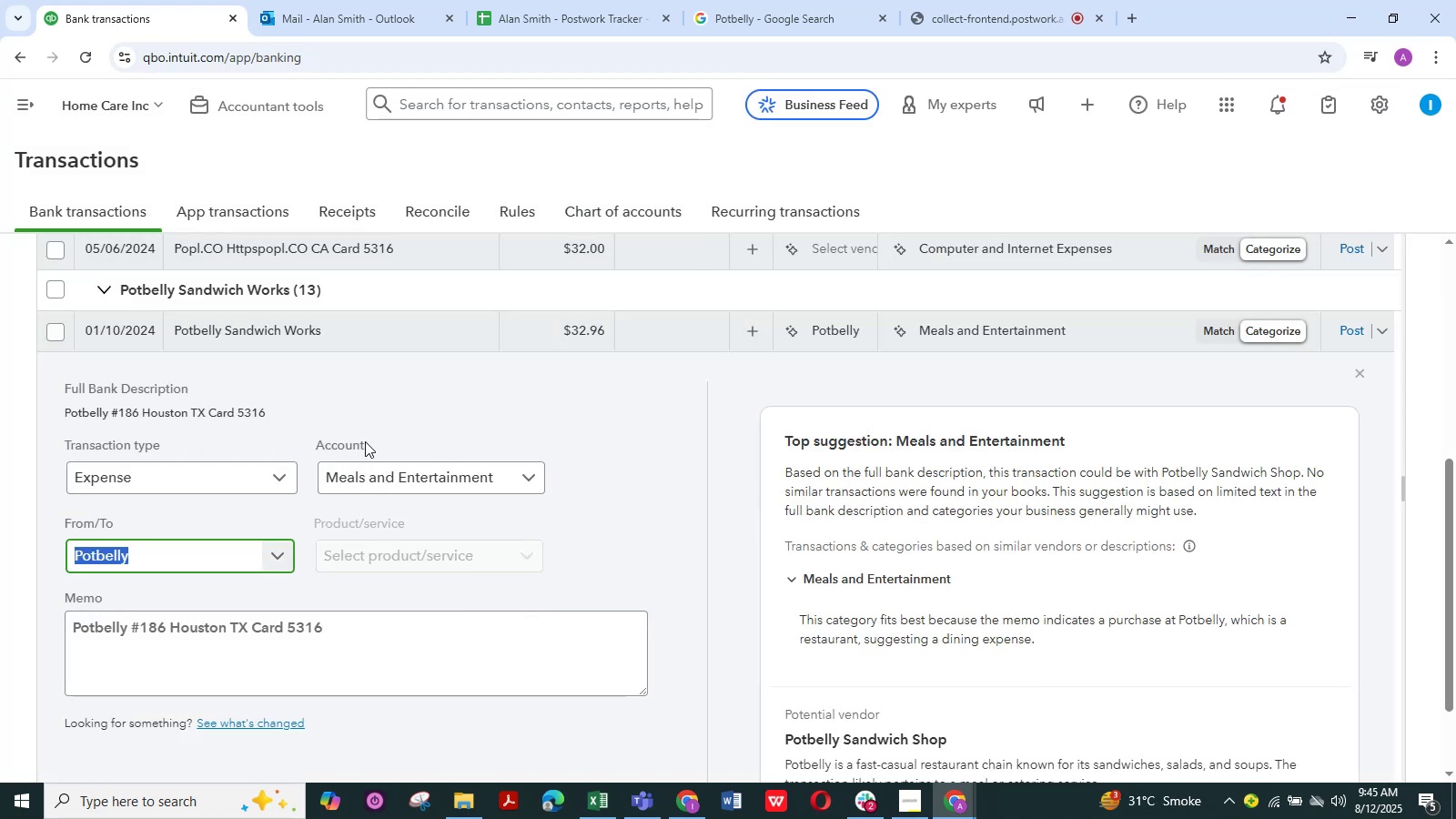 
wait(5.82)
 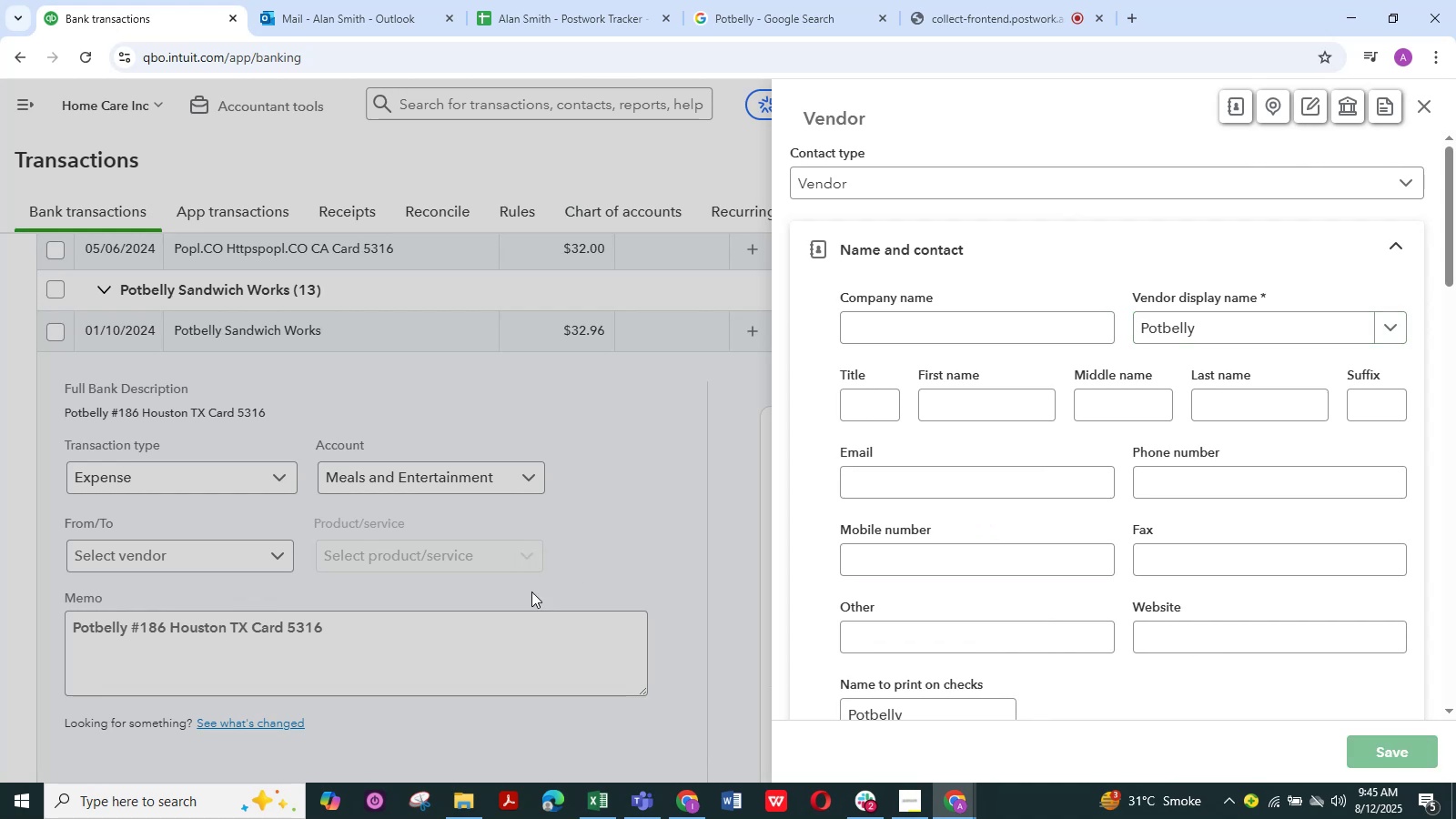 
left_click([58, 290])
 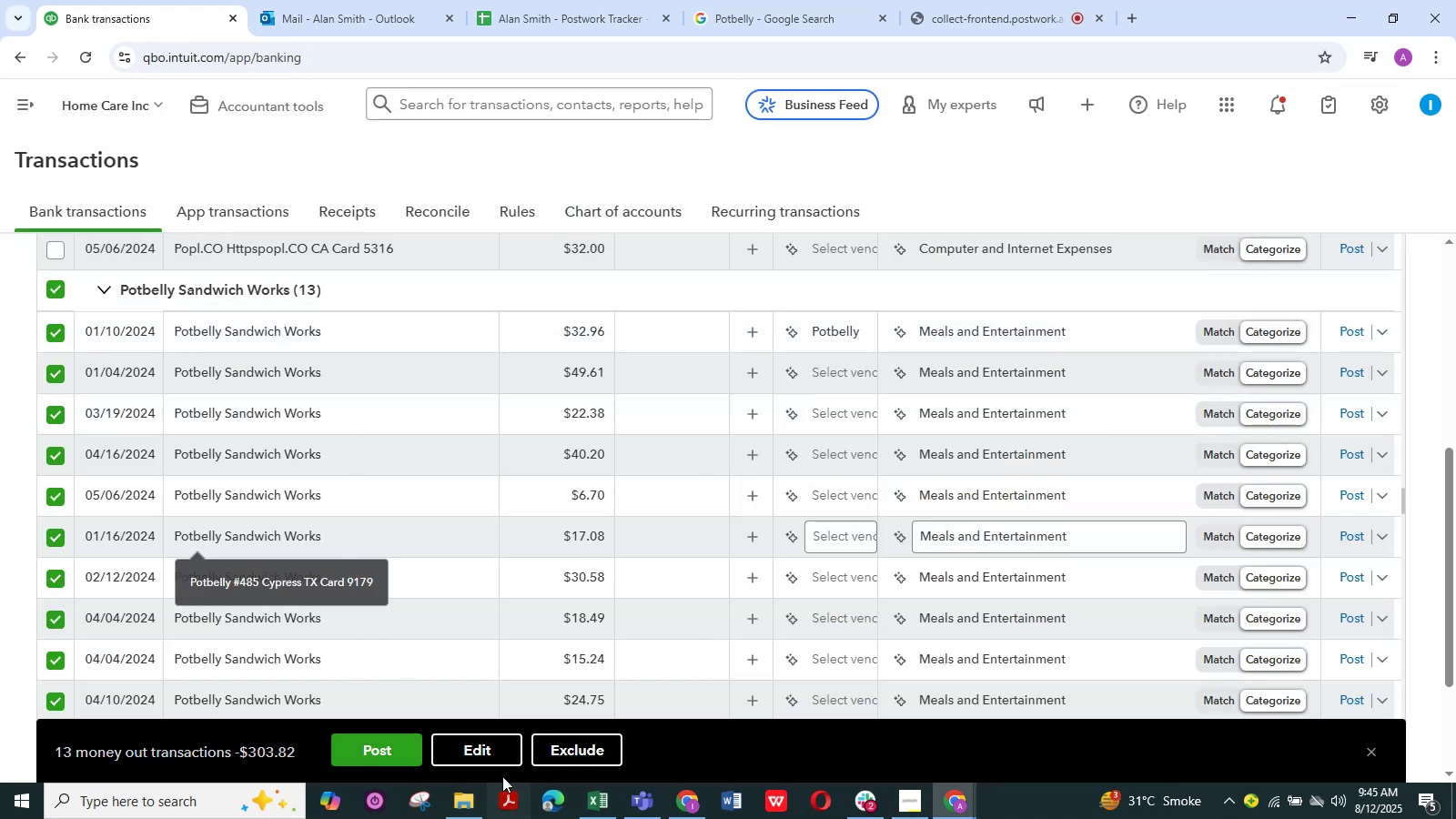 
left_click([488, 743])
 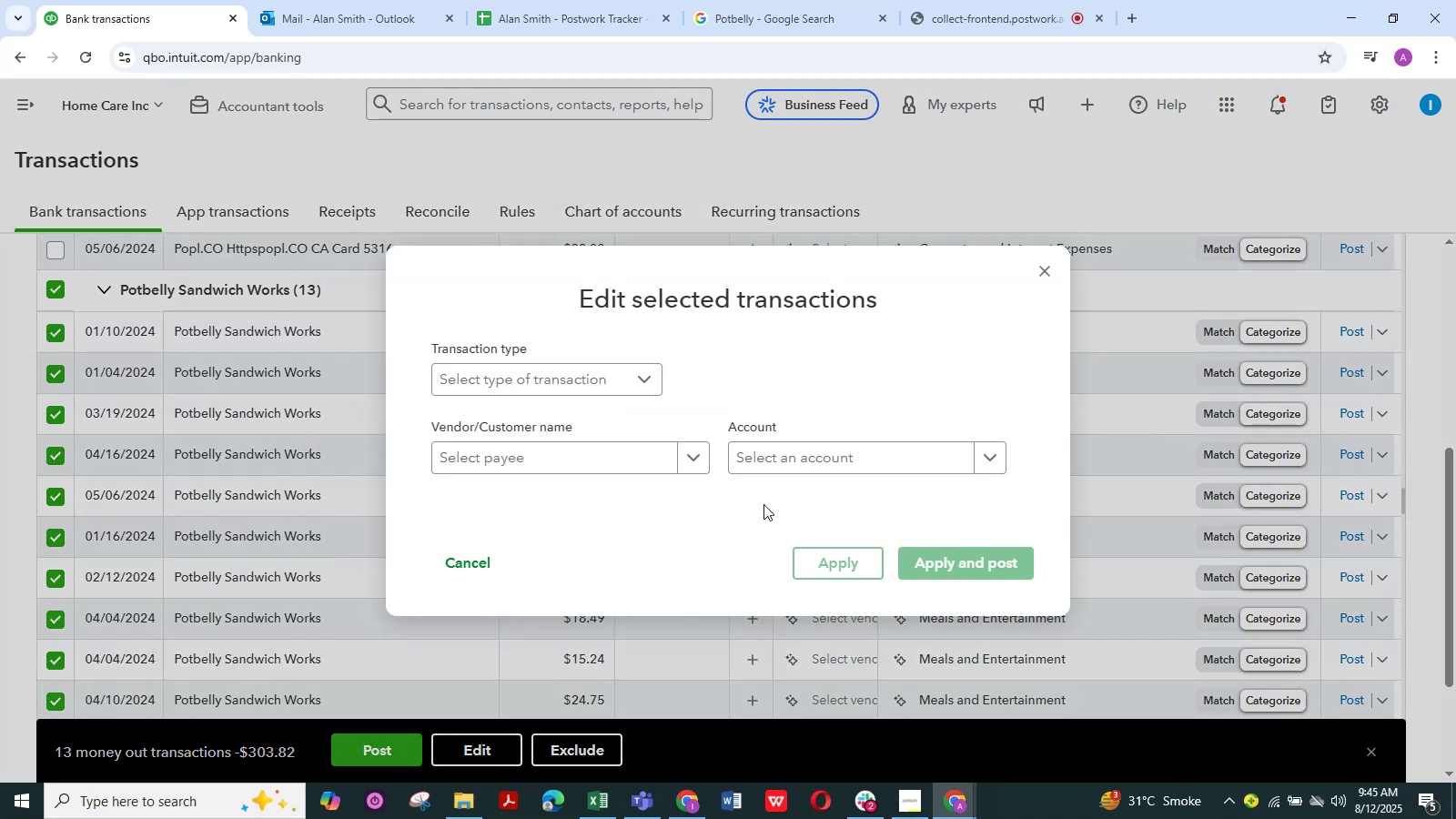 
mouse_move([634, 384])
 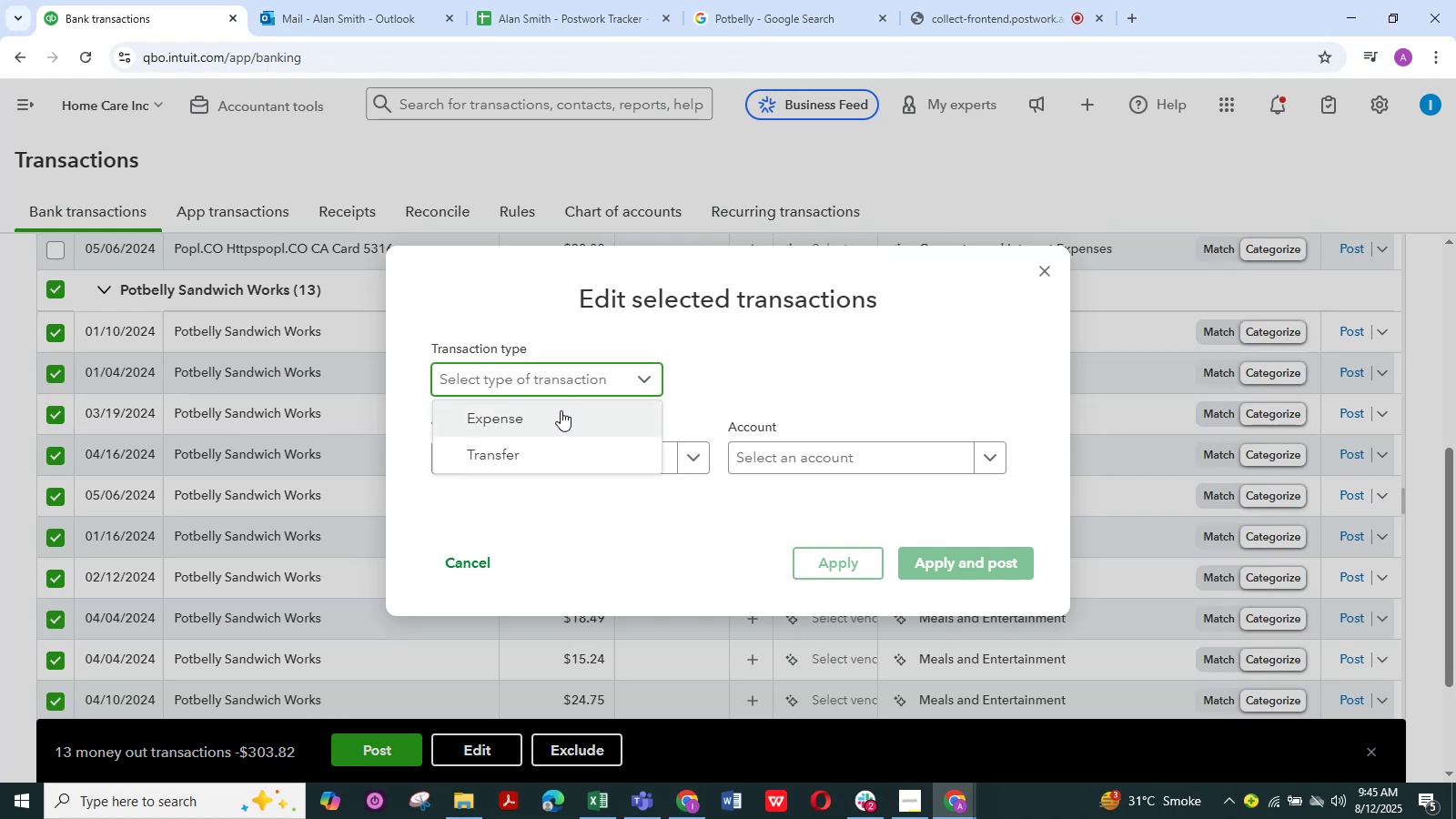 
left_click([561, 410])
 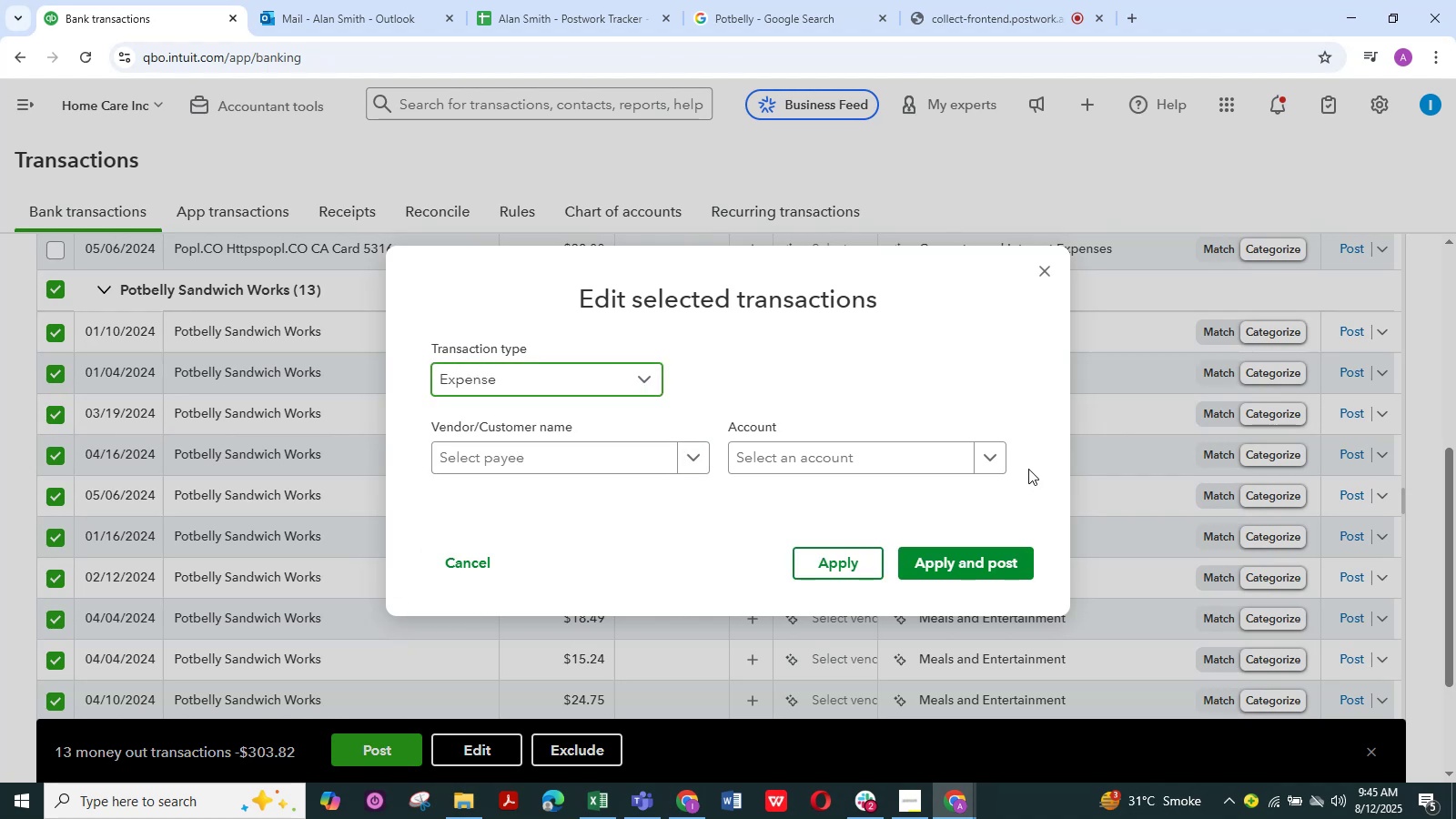 
left_click([990, 456])
 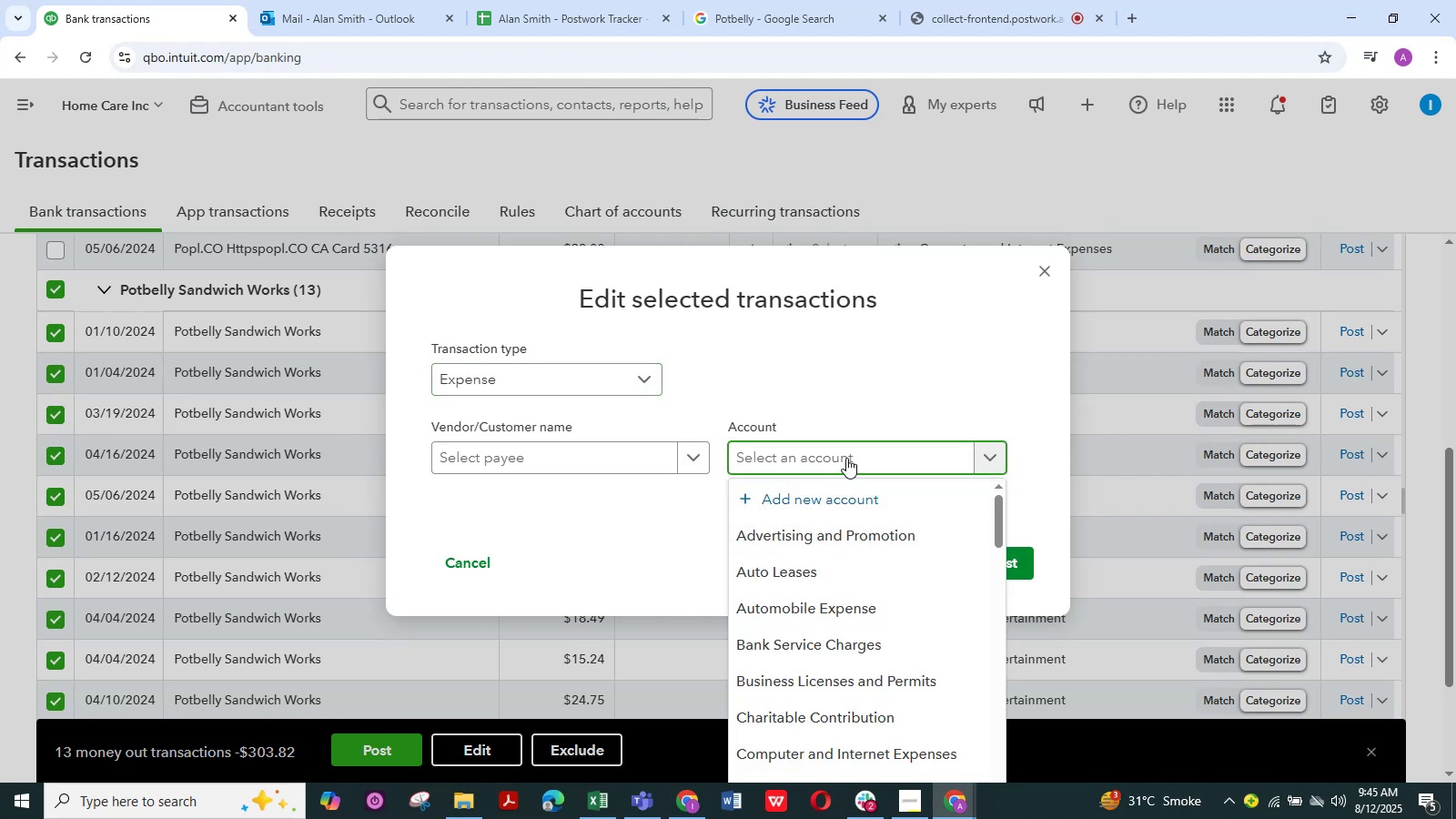 
wait(7.26)
 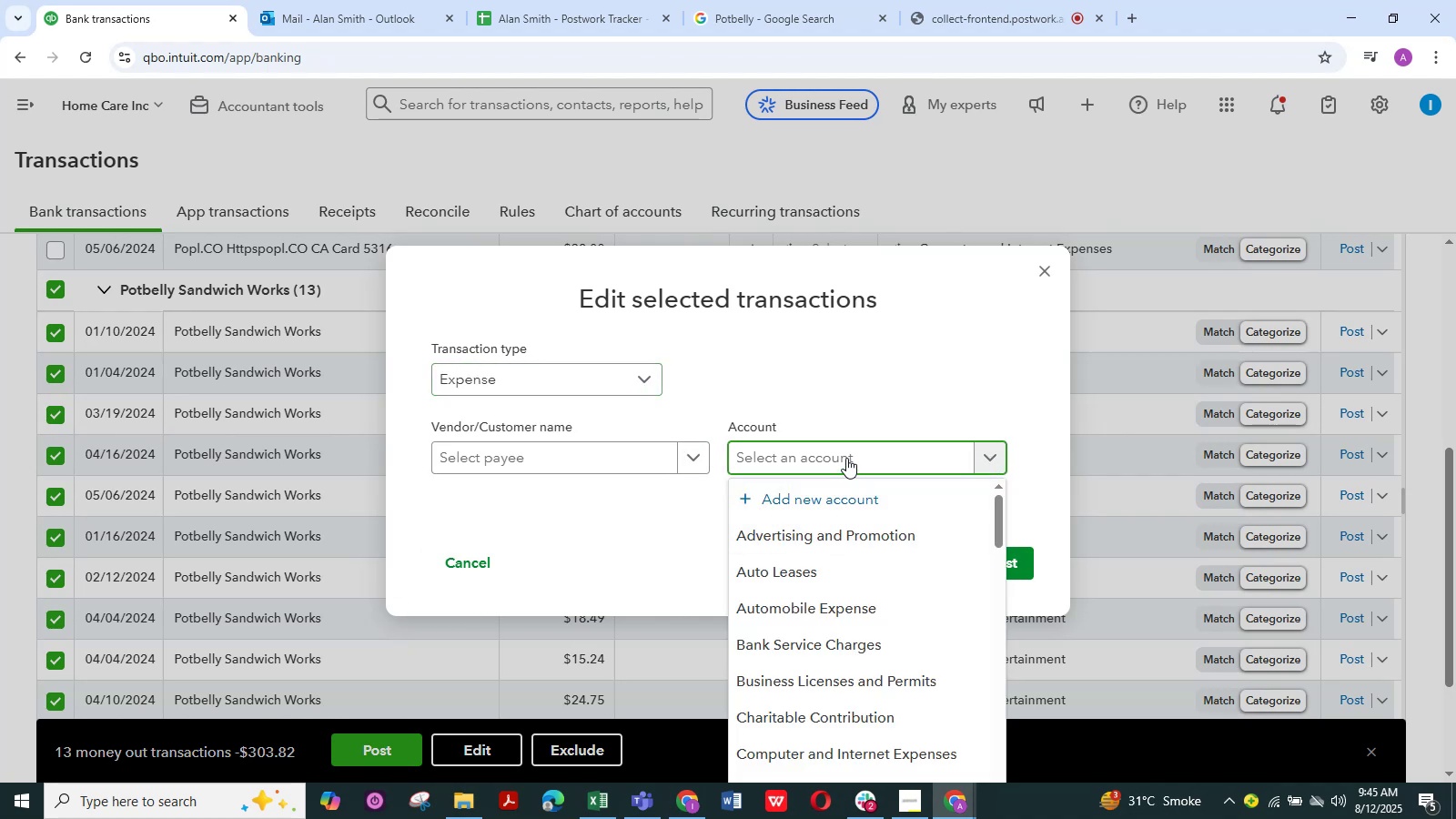 
scroll: coordinate [850, 639], scroll_direction: down, amount: 5.0
 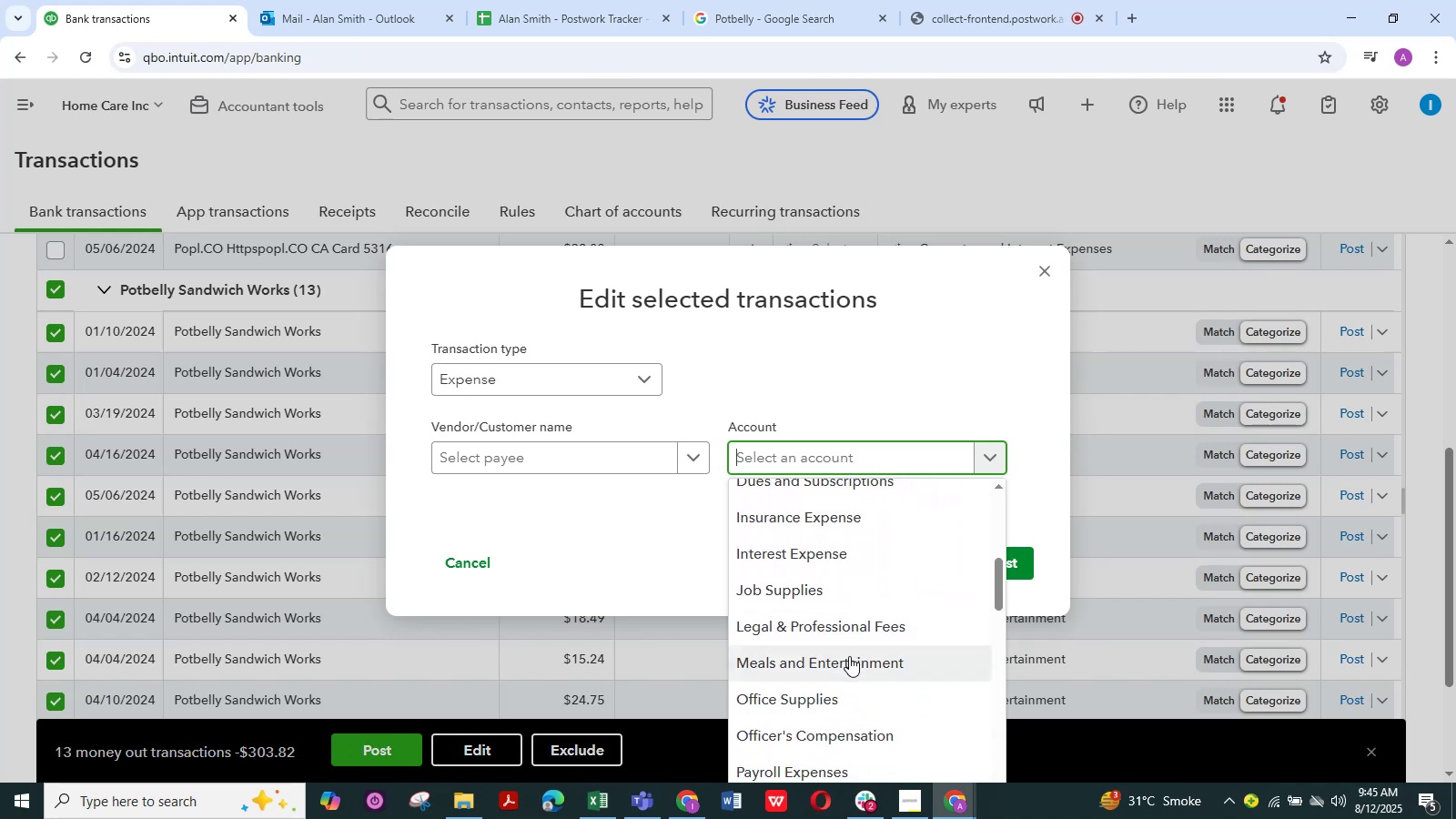 
left_click([850, 656])
 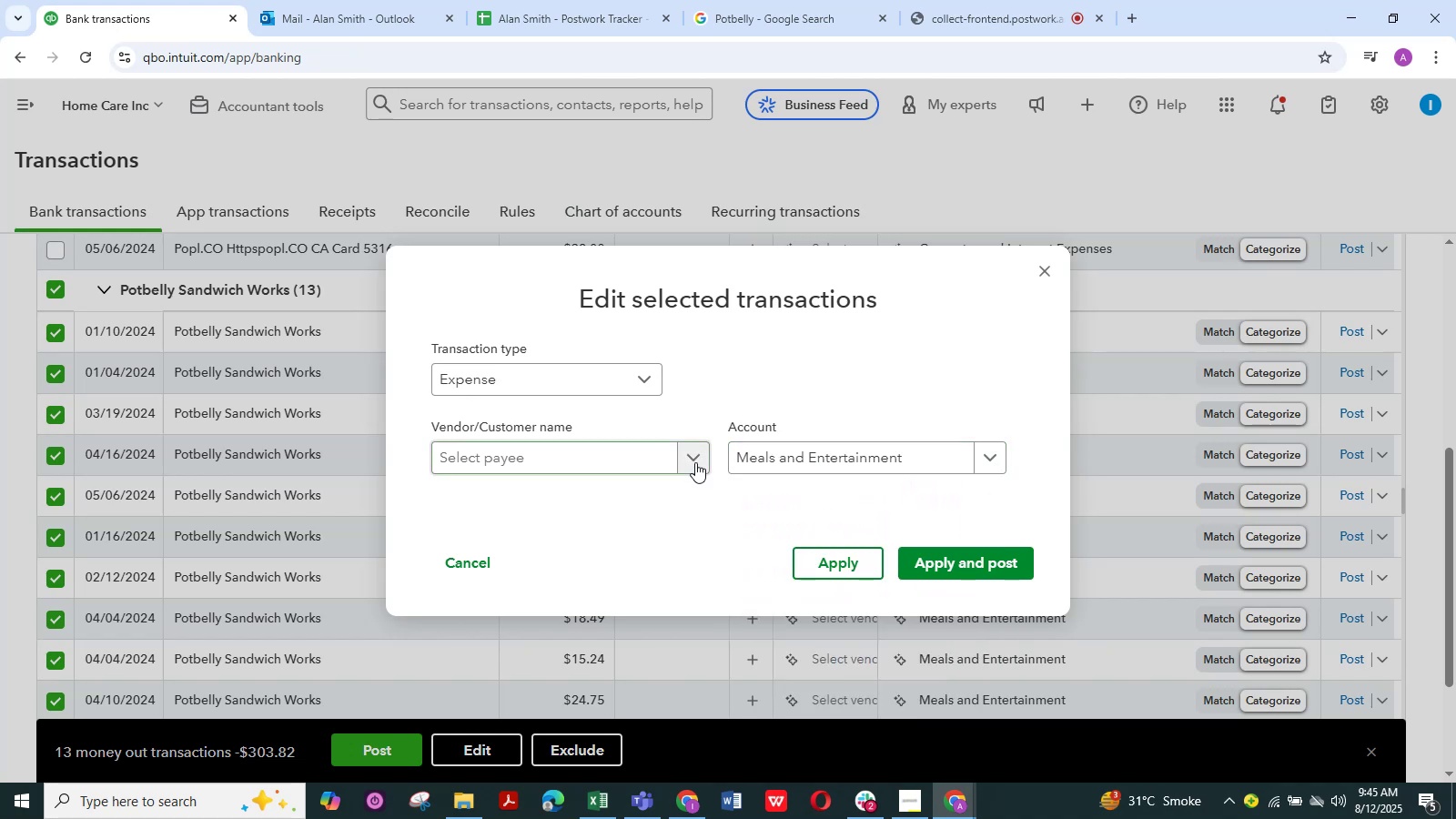 
left_click([695, 460])
 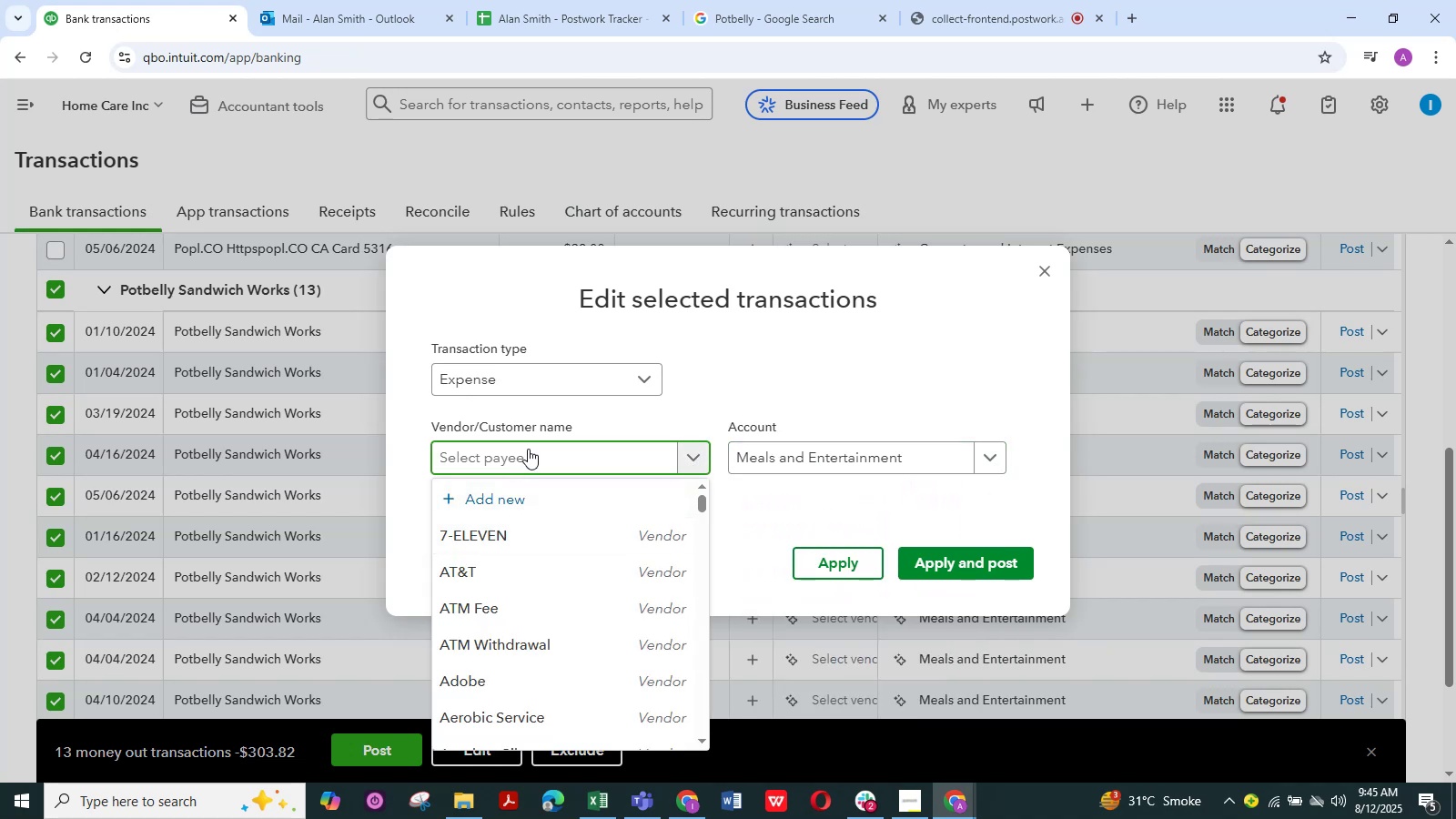 
left_click([528, 449])
 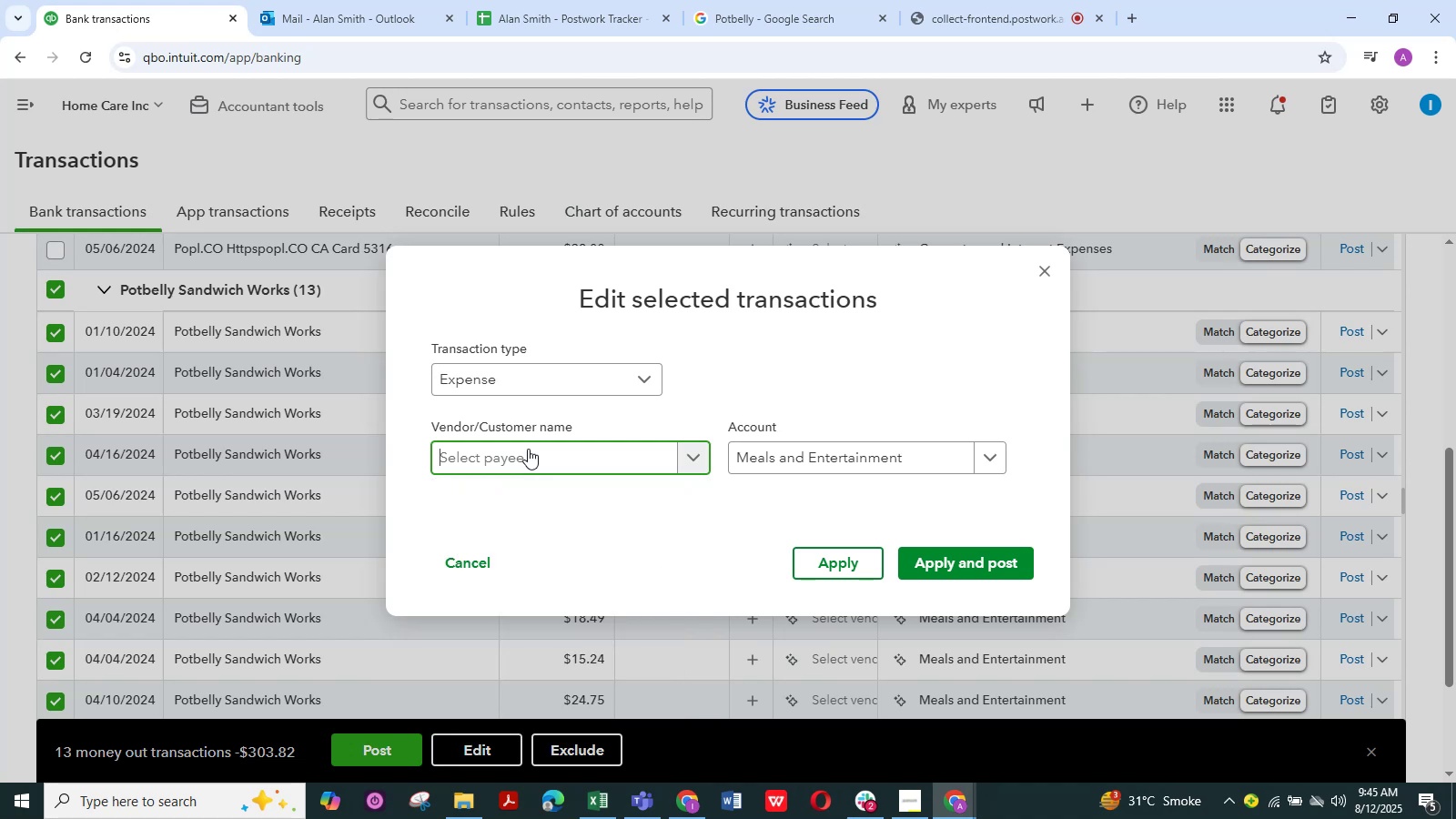 
key(Control+V)
 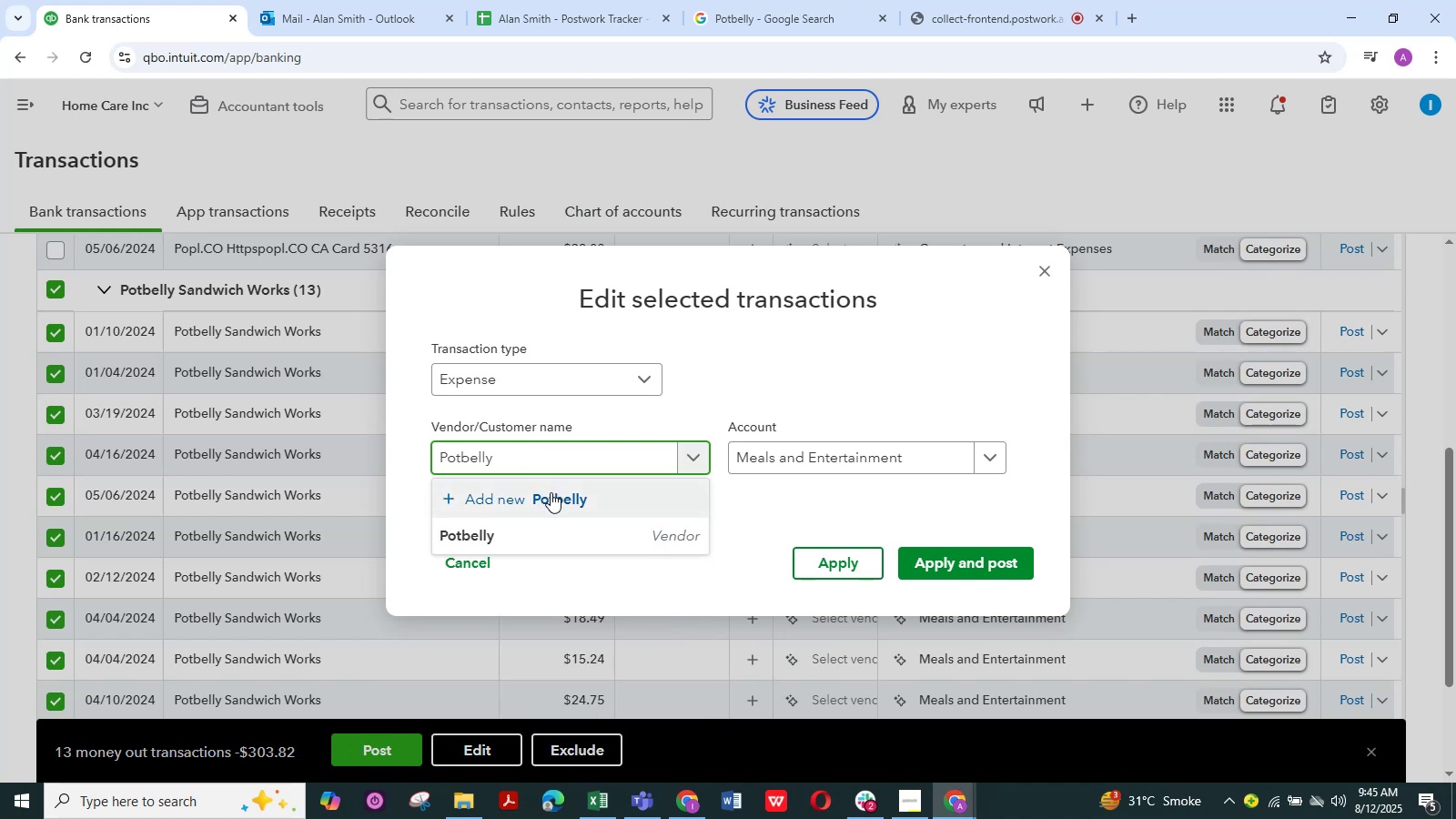 
left_click([519, 531])
 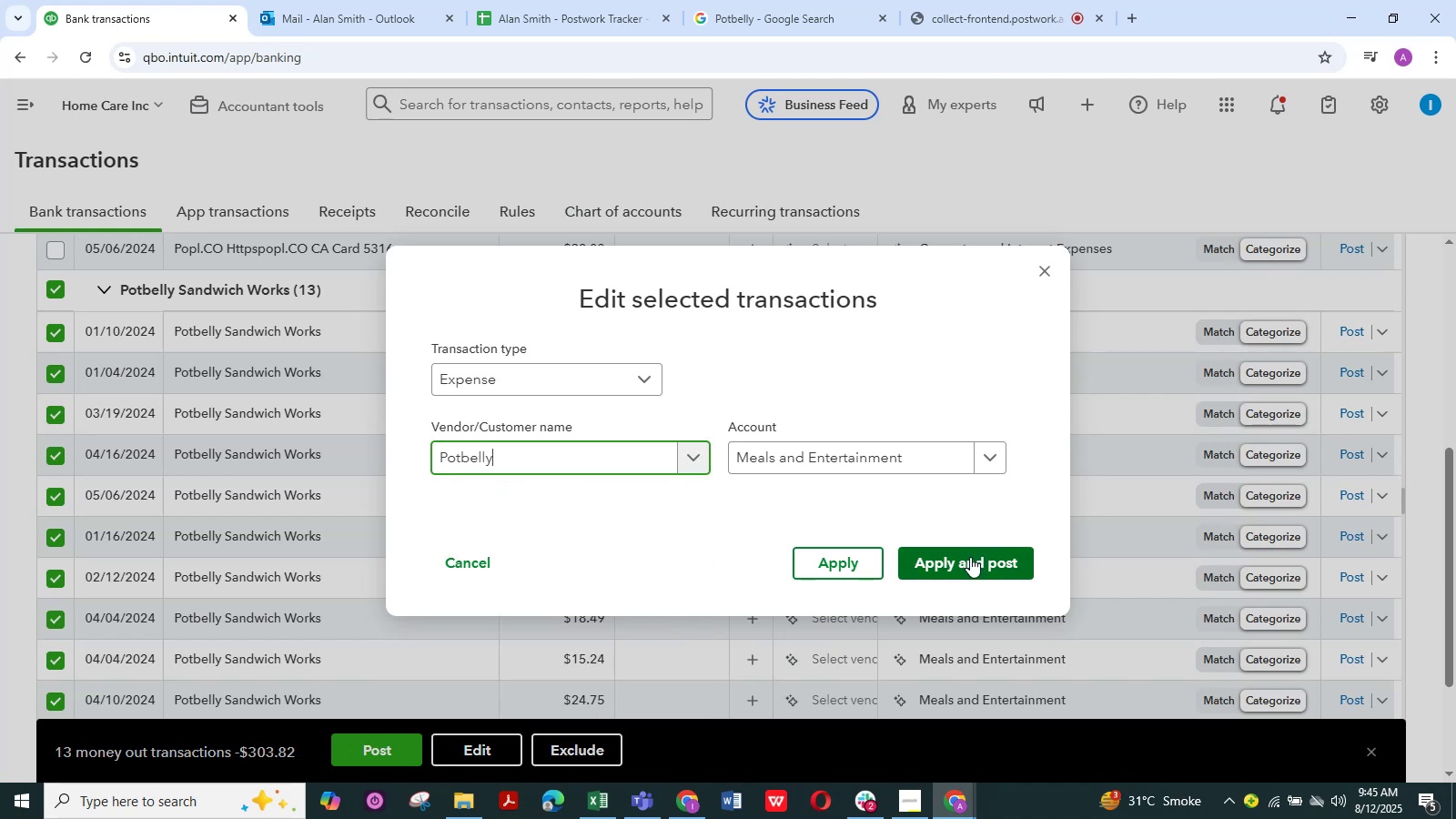 
left_click([970, 557])
 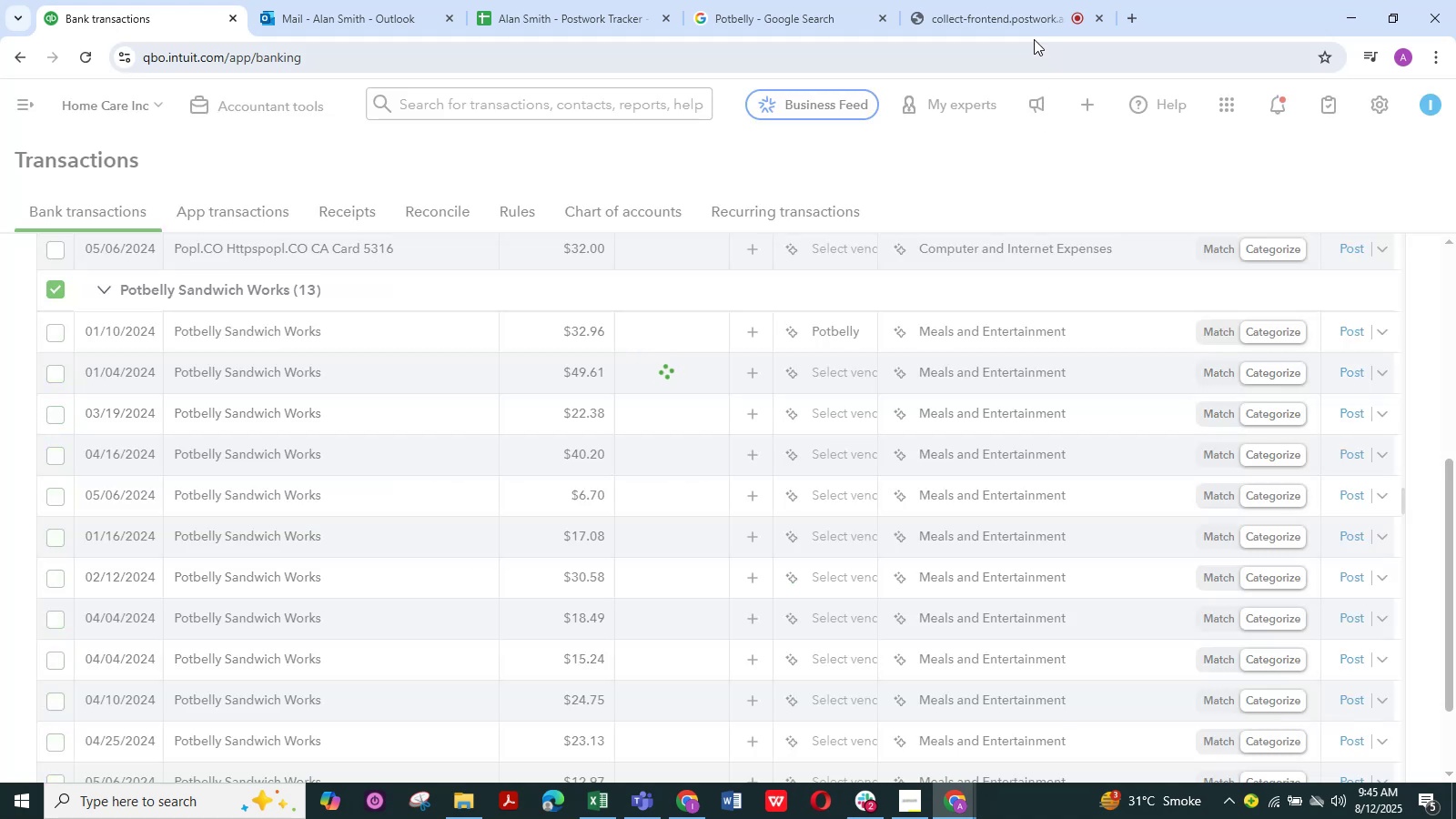 
left_click([1013, 15])
 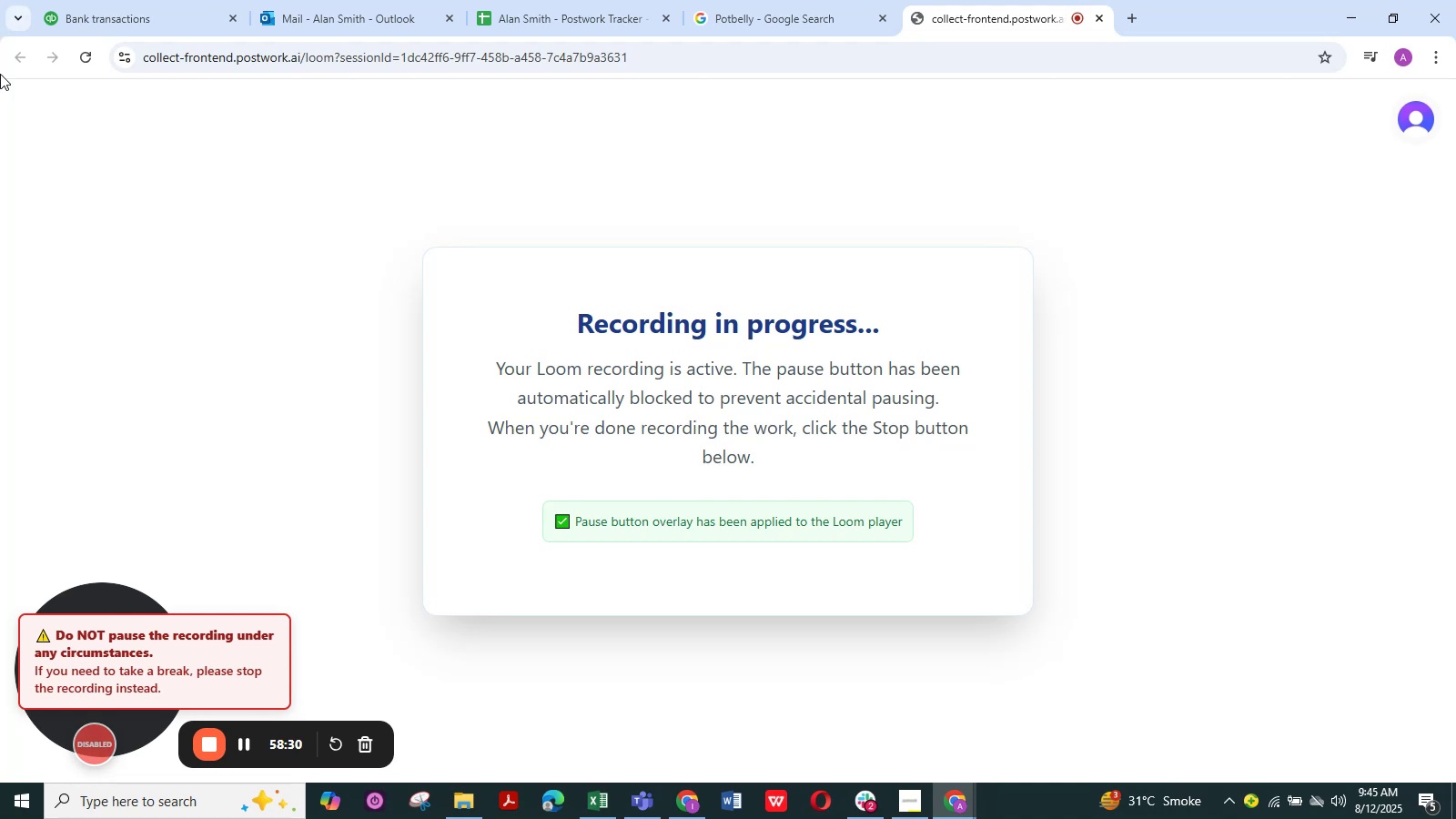 
mouse_move([185, 18])
 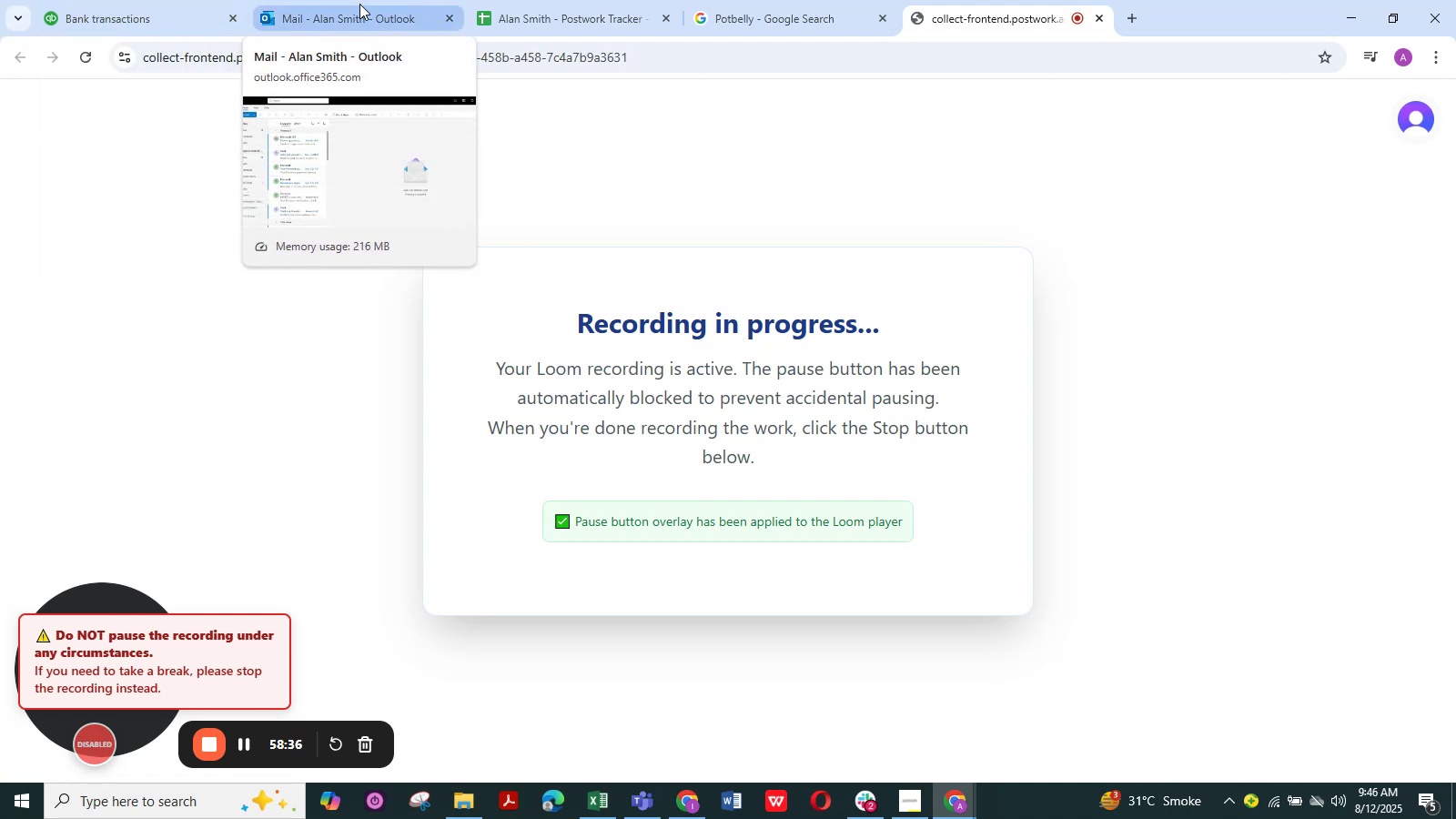 
left_click([358, 4])
 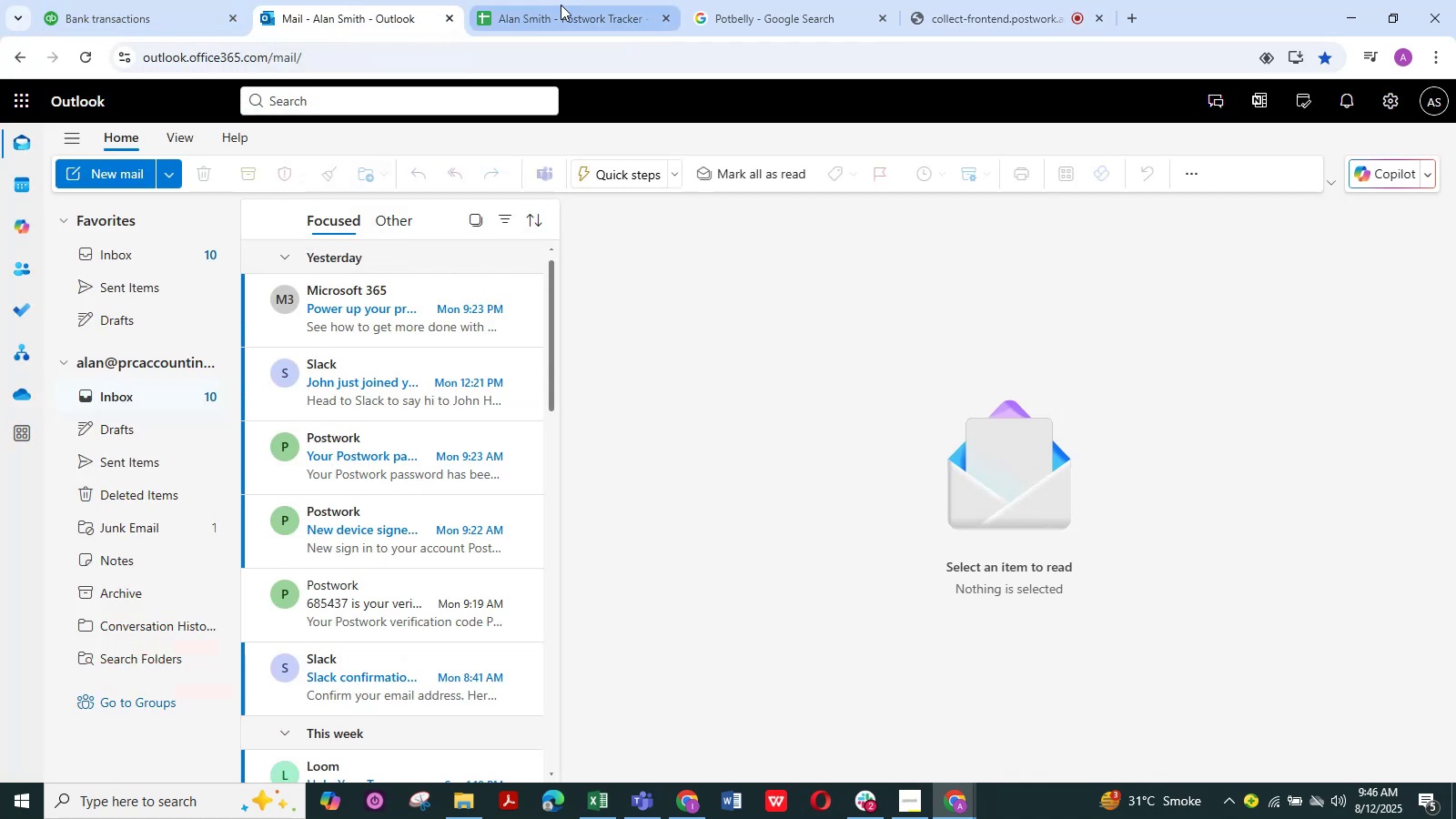 
left_click([566, 4])
 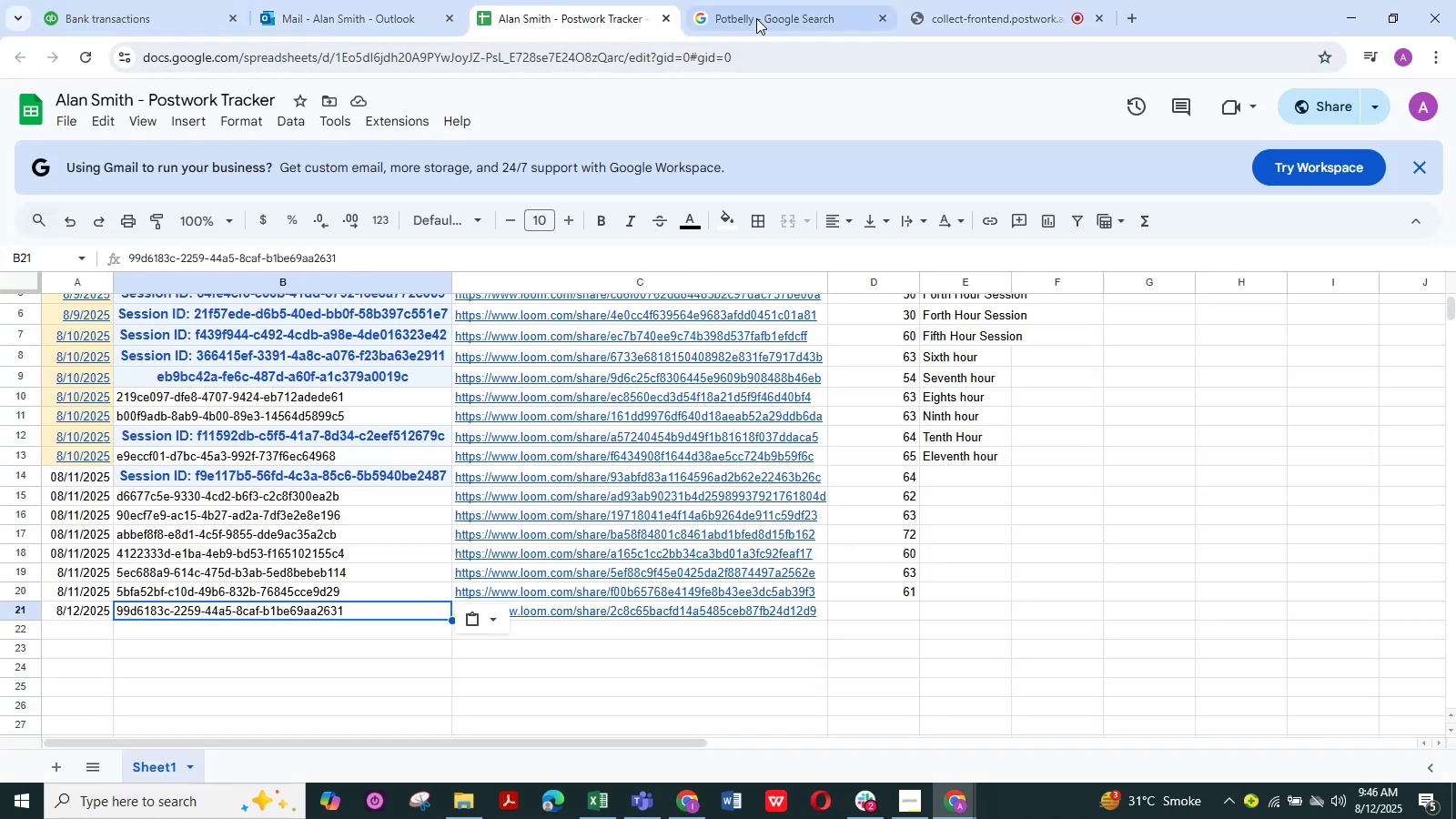 
left_click([762, 12])
 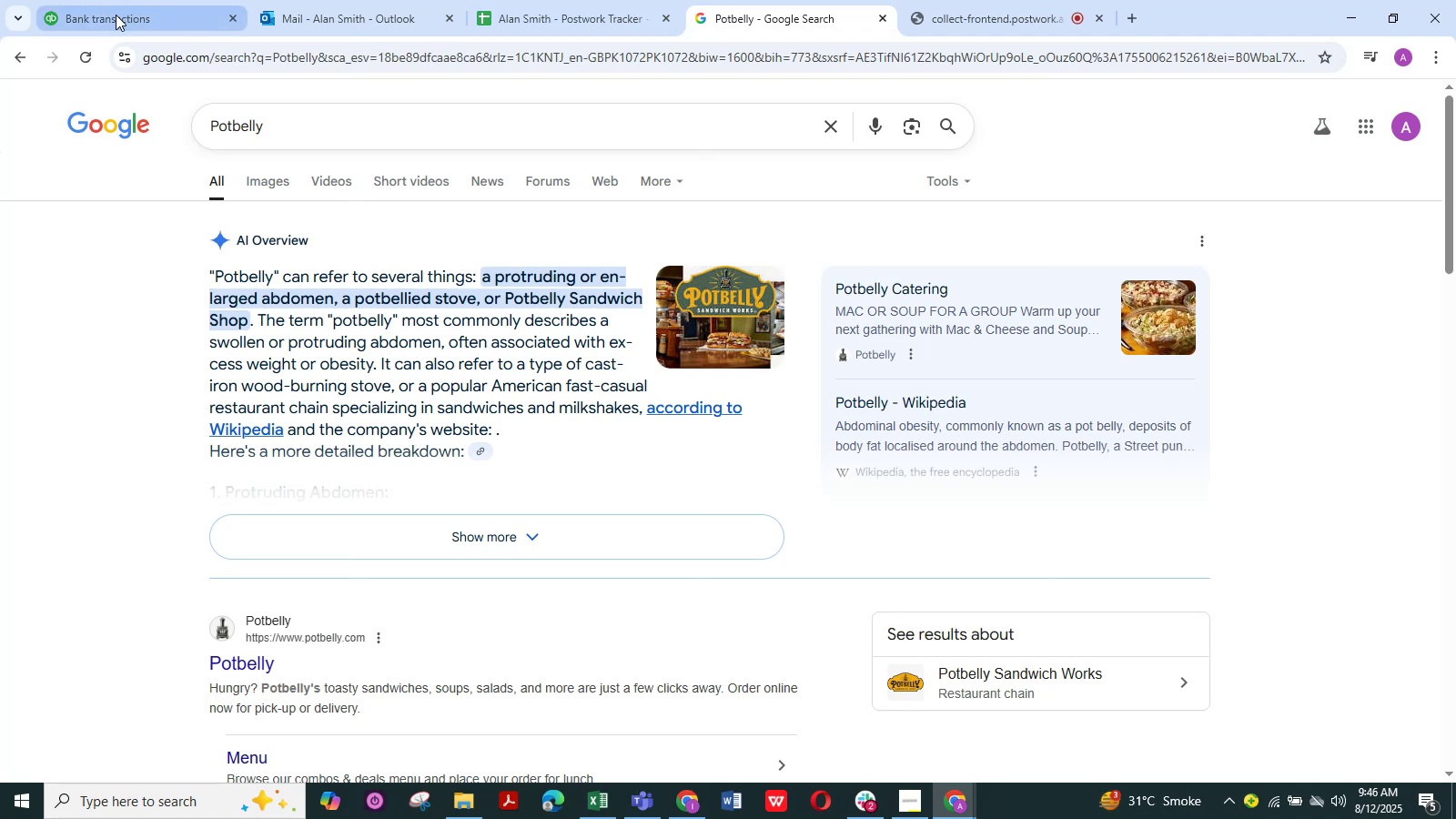 
left_click([116, 15])
 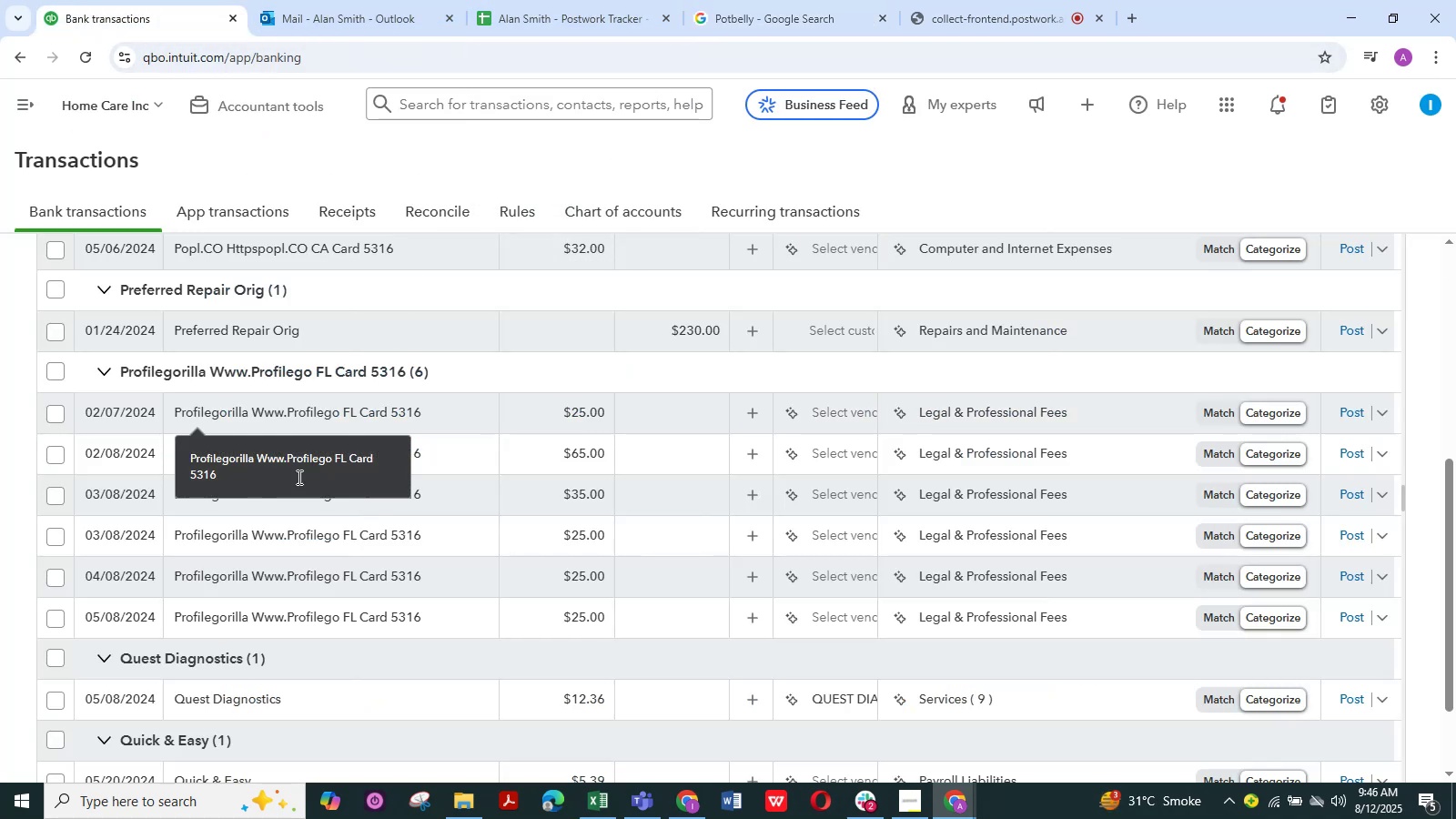 
scroll: coordinate [287, 540], scroll_direction: up, amount: 1.0
 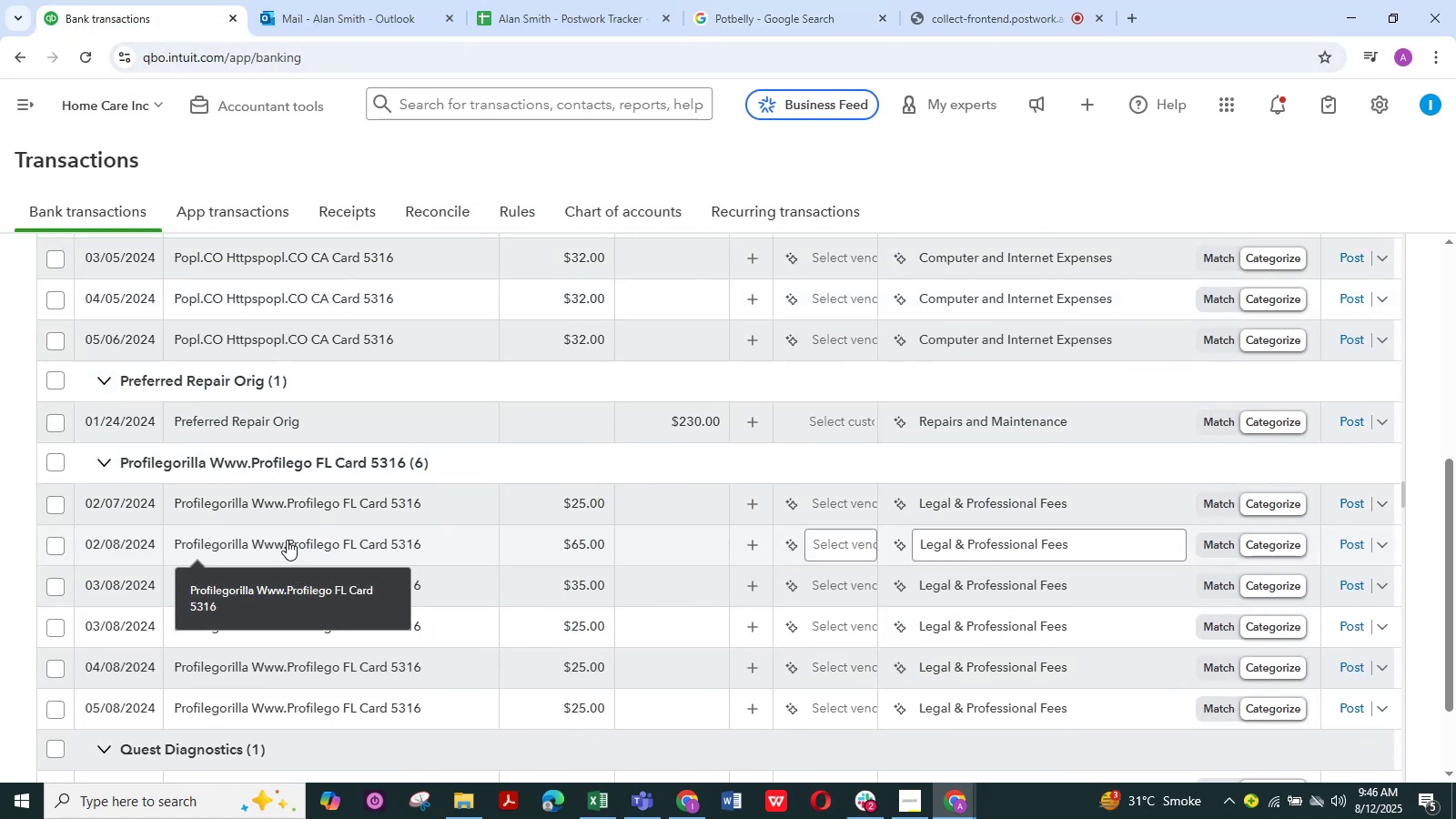 
scroll: coordinate [293, 539], scroll_direction: down, amount: 6.0
 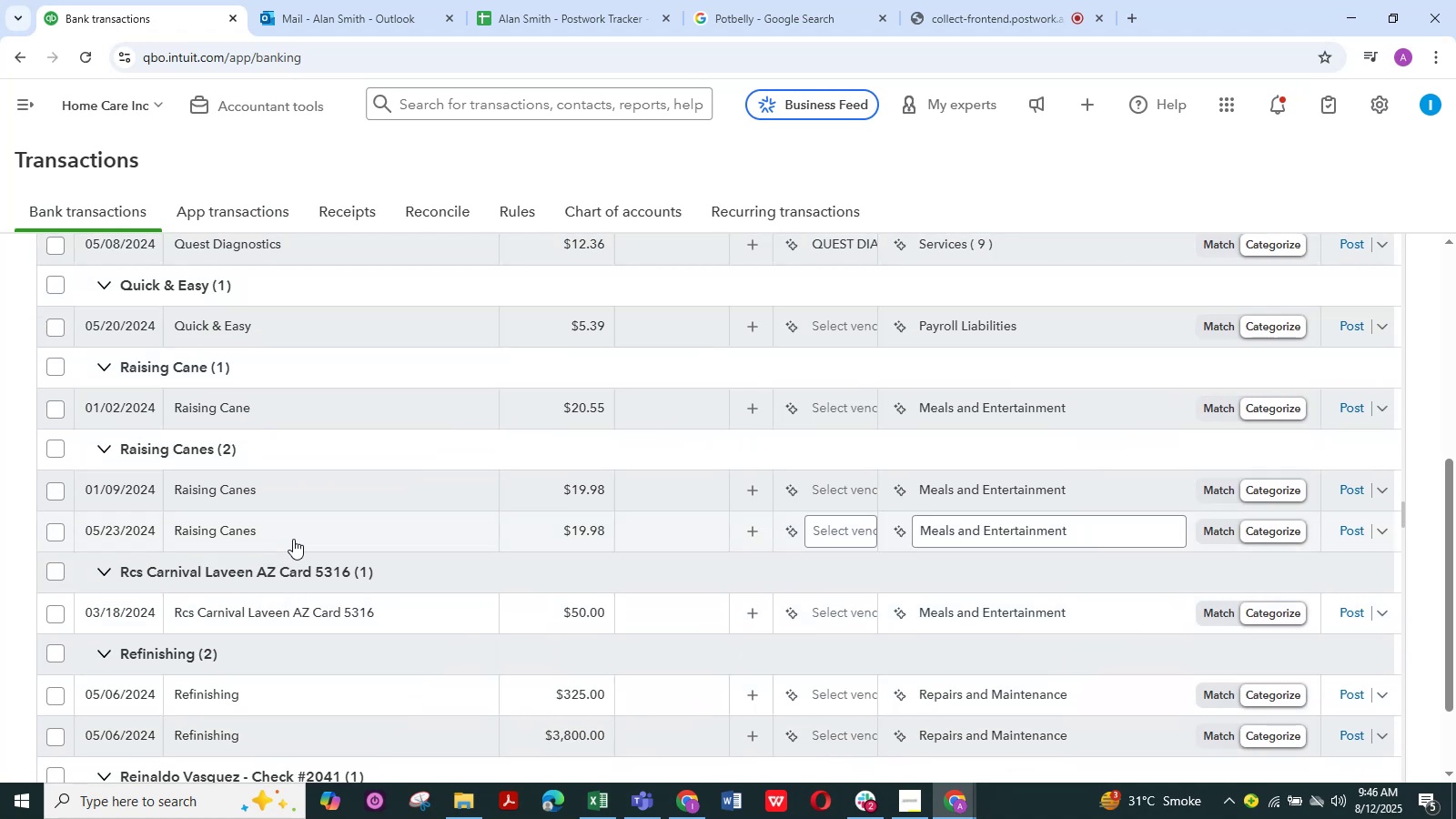 
scroll: coordinate [293, 539], scroll_direction: up, amount: 1.0
 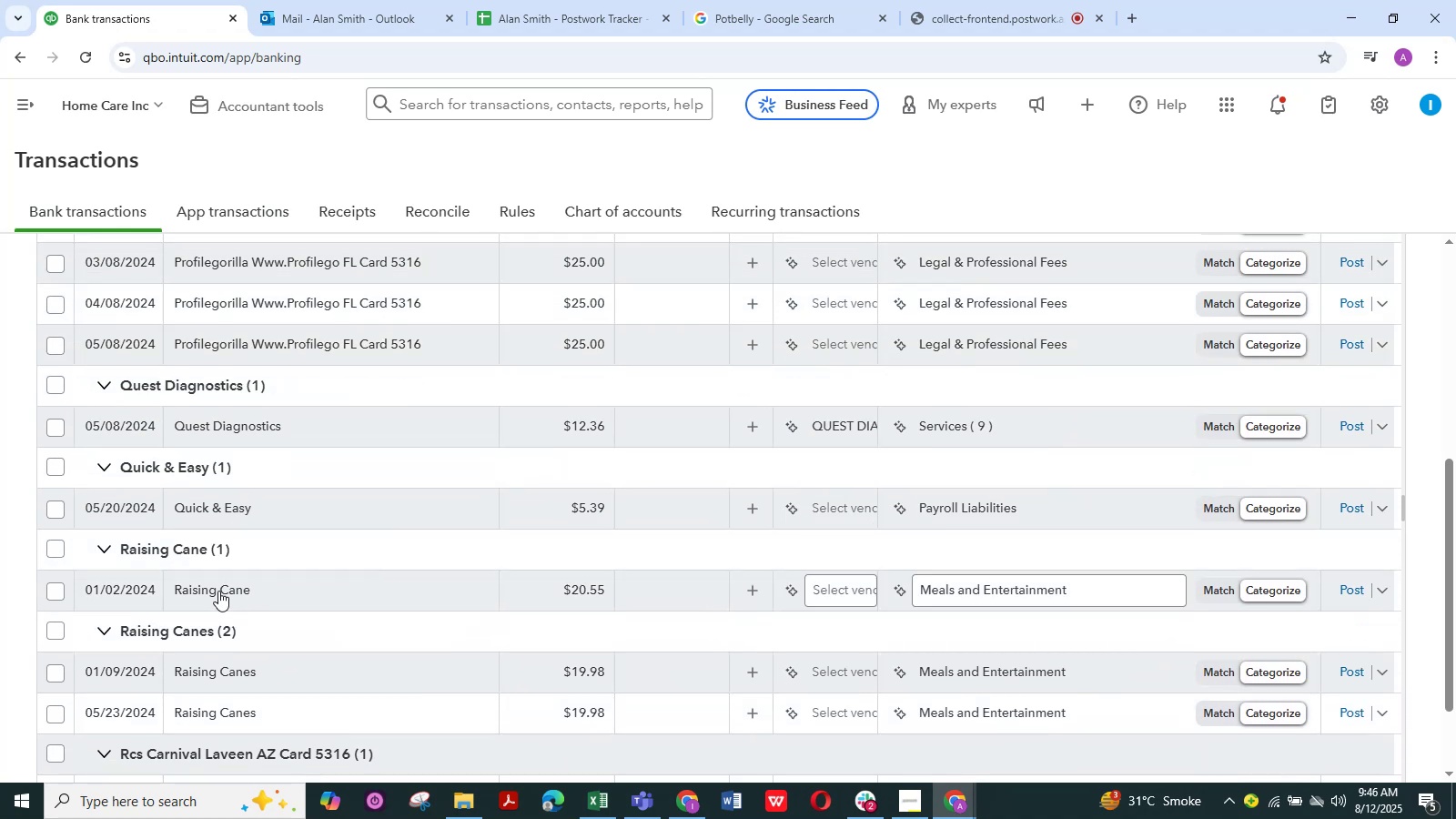 
left_click([211, 592])
 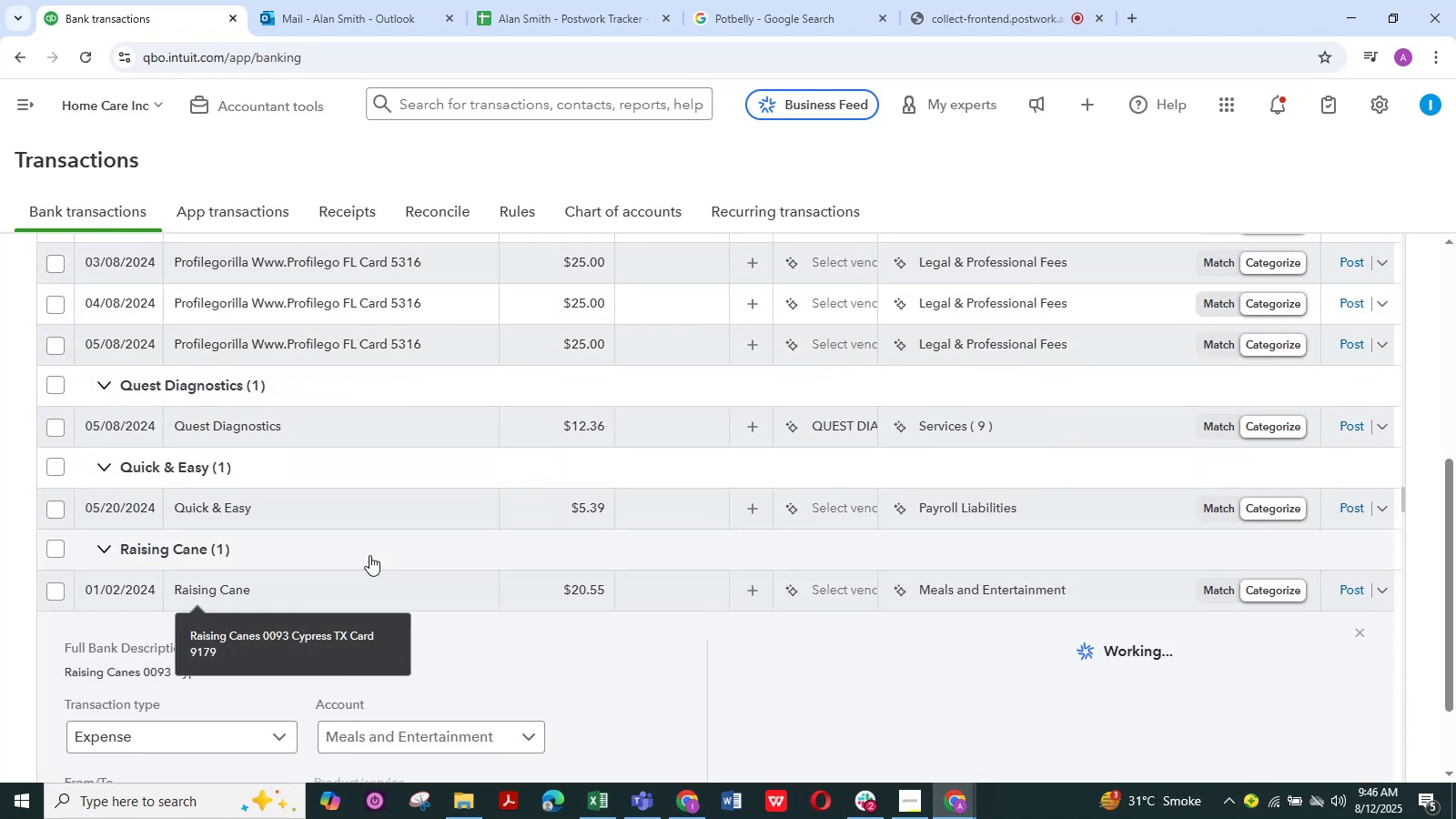 
scroll: coordinate [369, 555], scroll_direction: down, amount: 3.0
 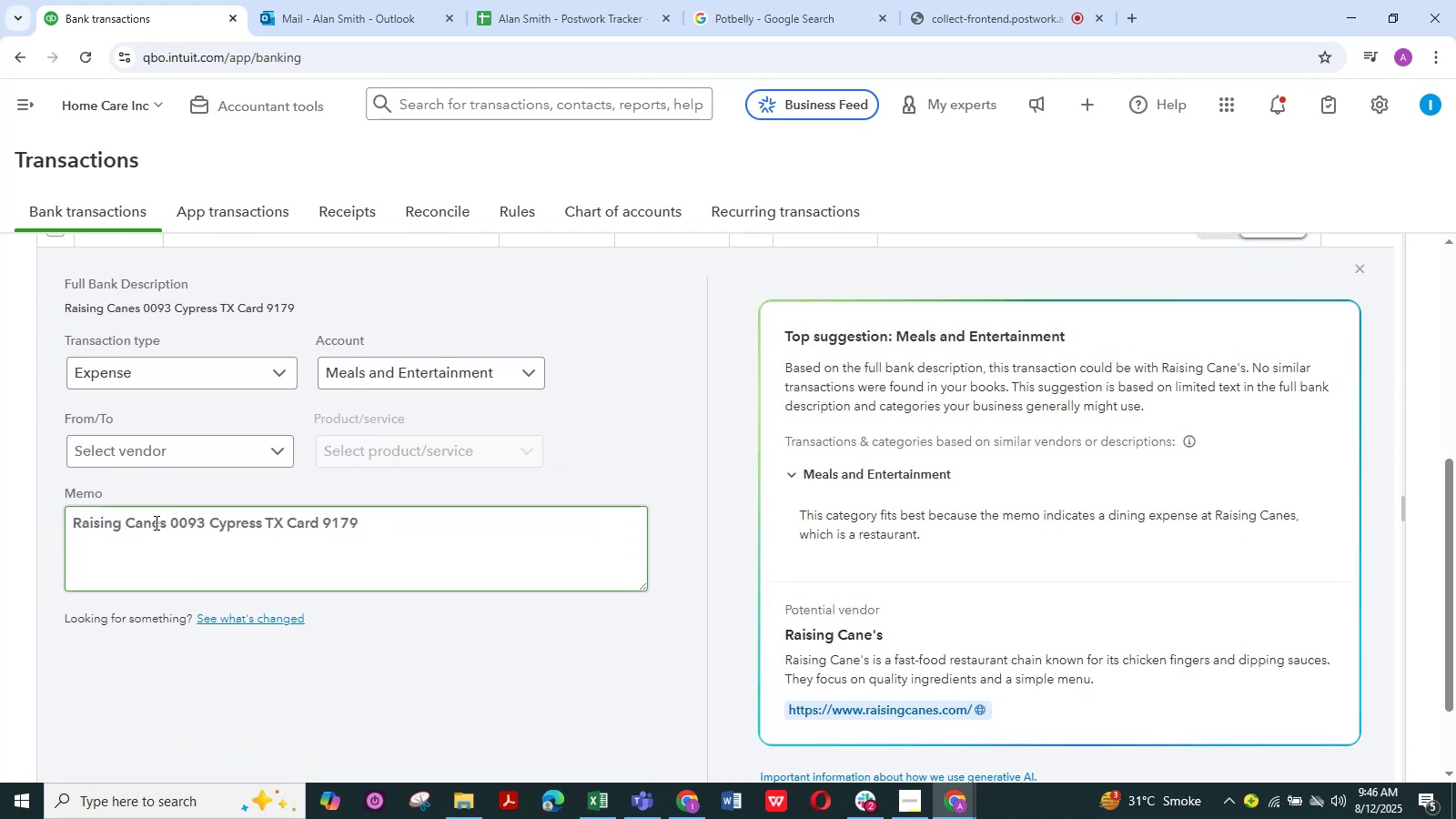 
left_click_drag(start_coordinate=[169, 523], to_coordinate=[59, 516])
 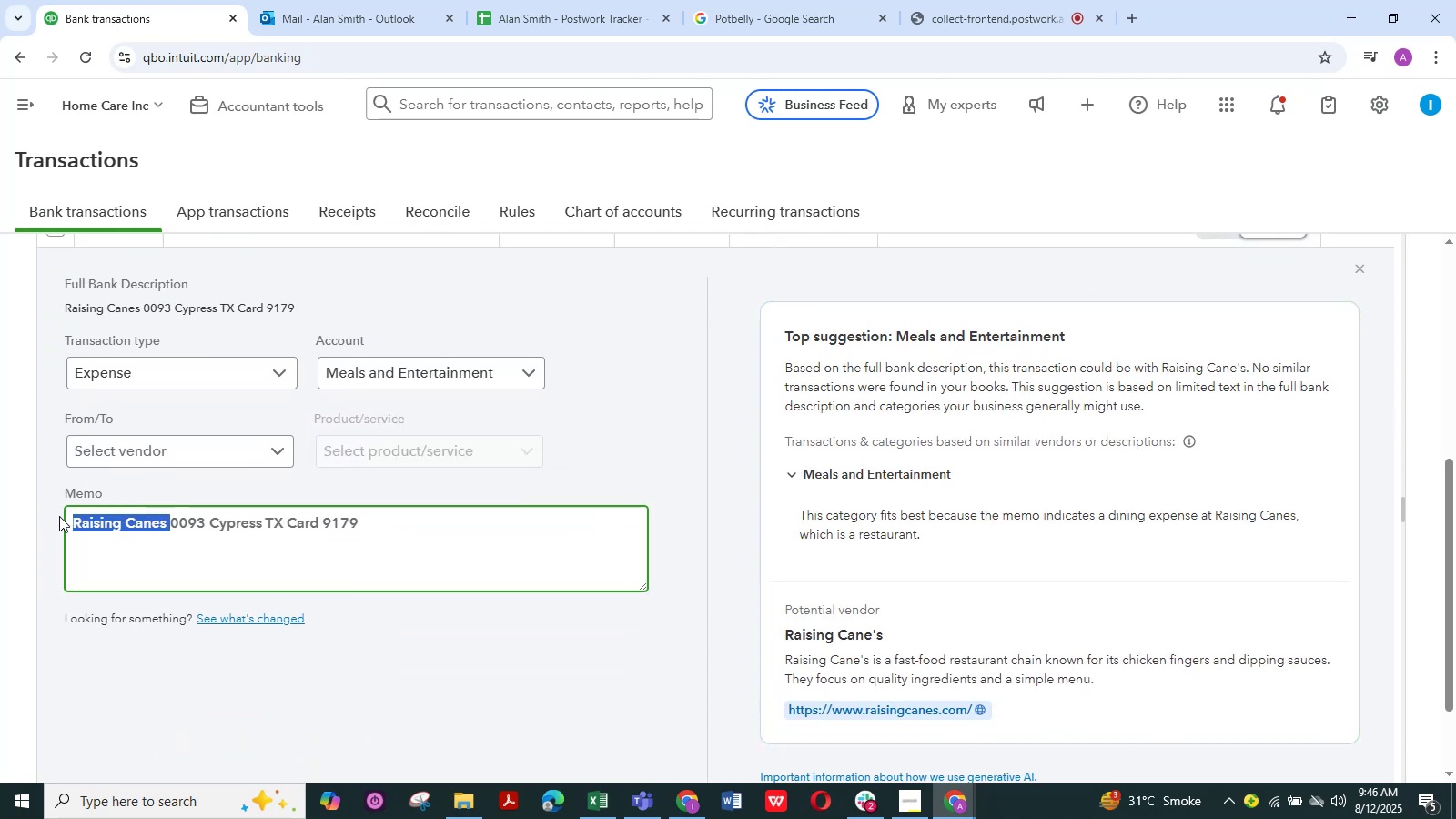 
key(Control+C)
 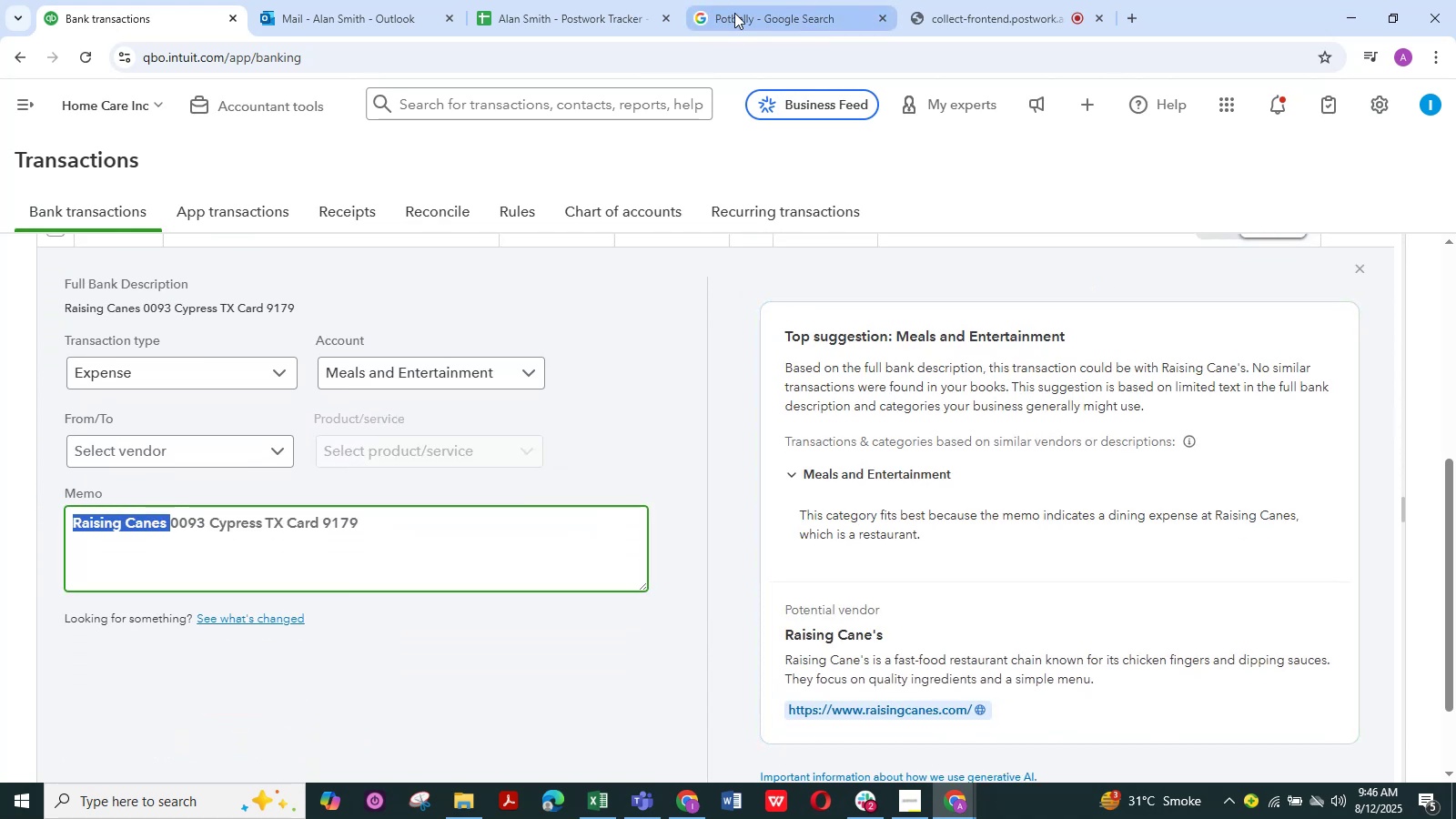 
left_click([740, 12])
 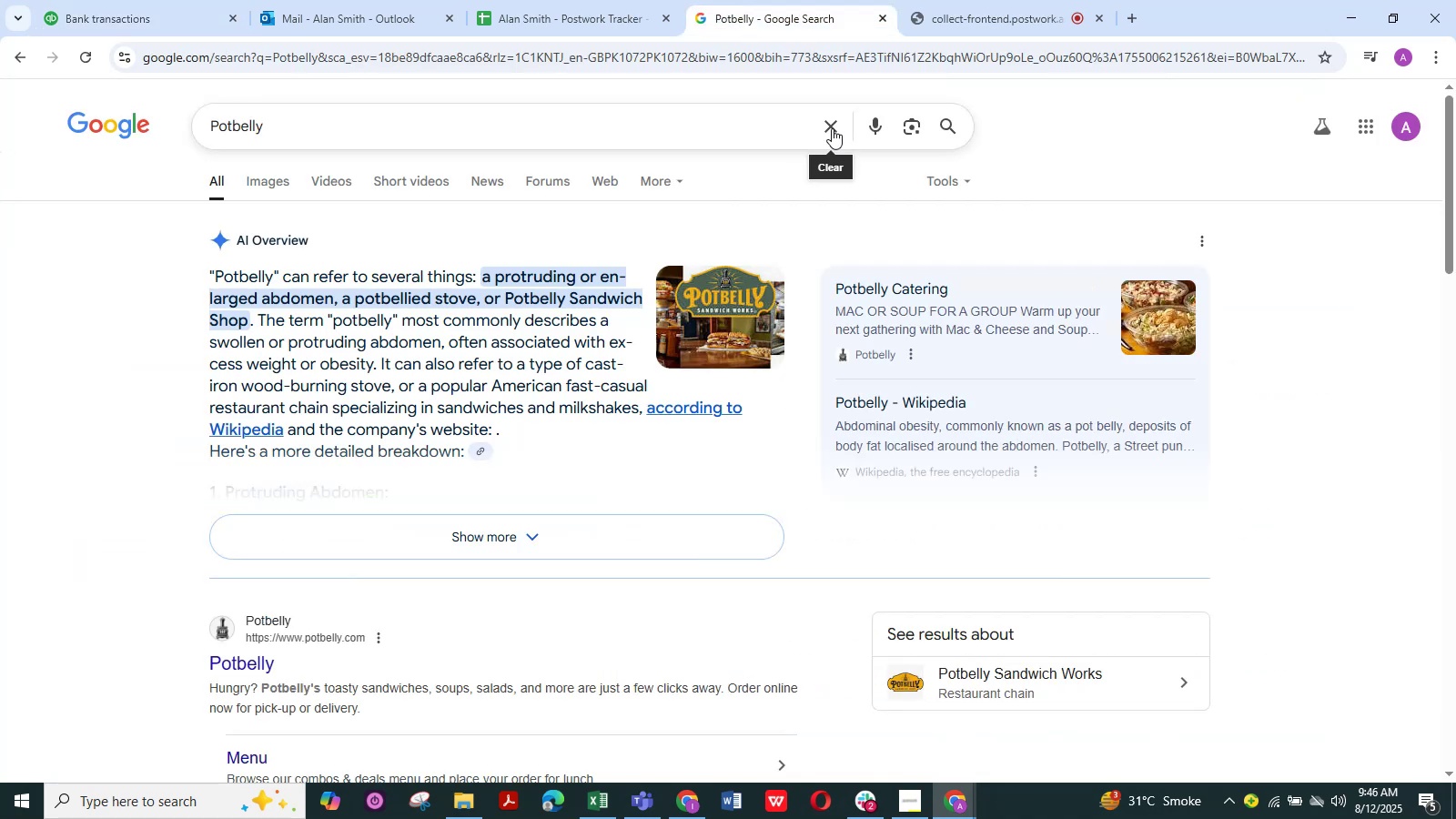 
left_click([831, 127])
 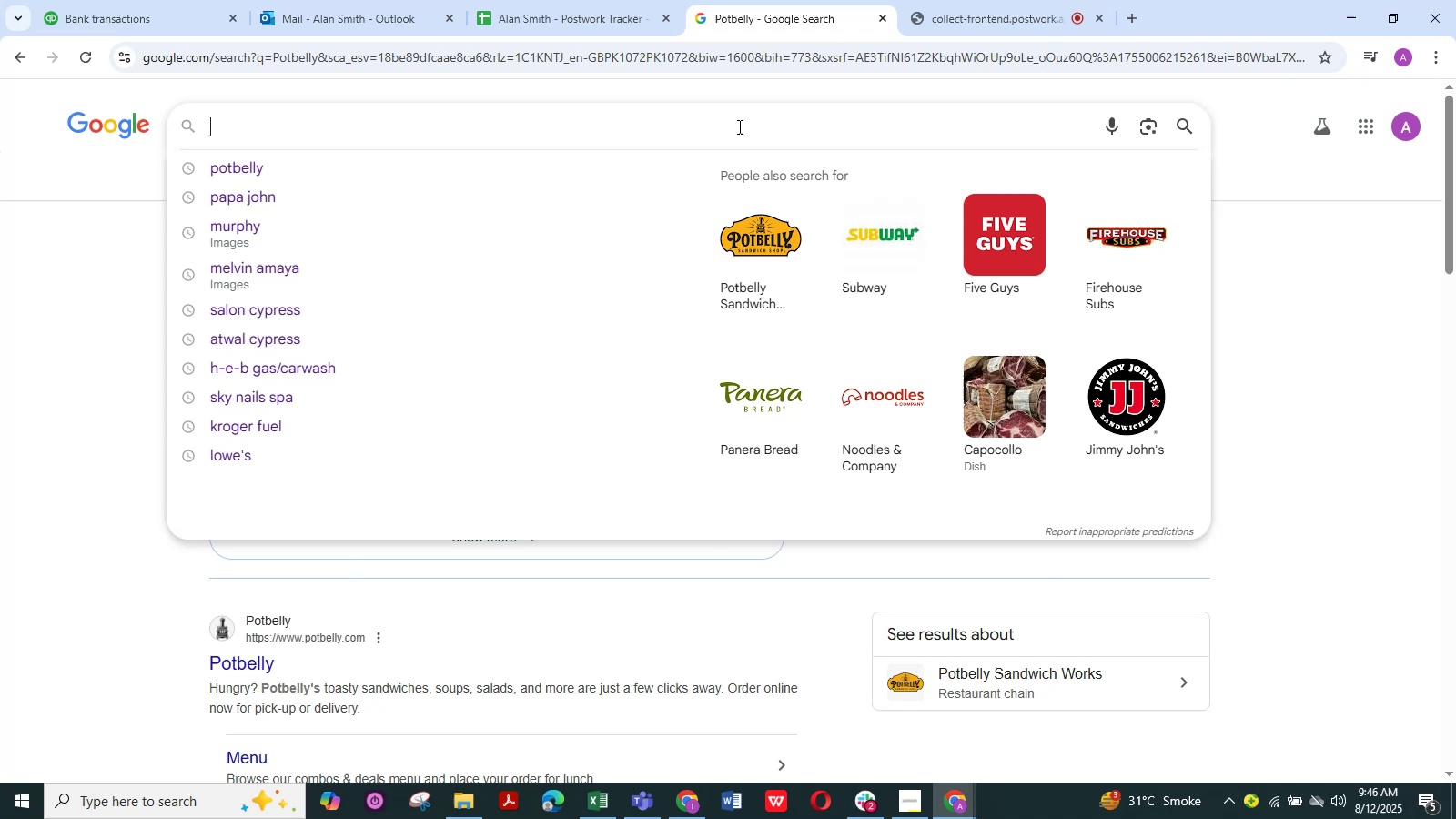 
left_click([738, 126])
 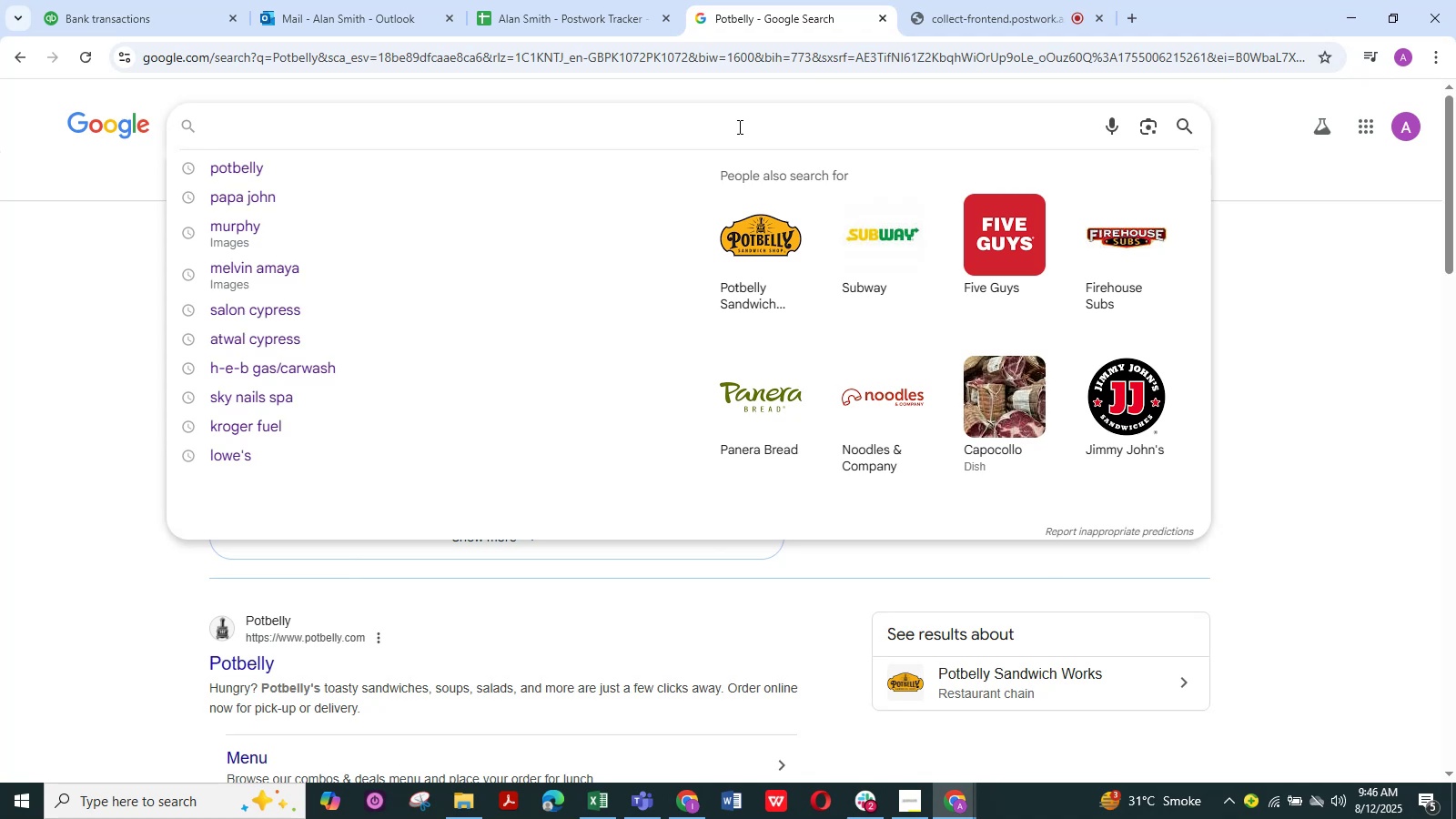 
key(Control+V)
 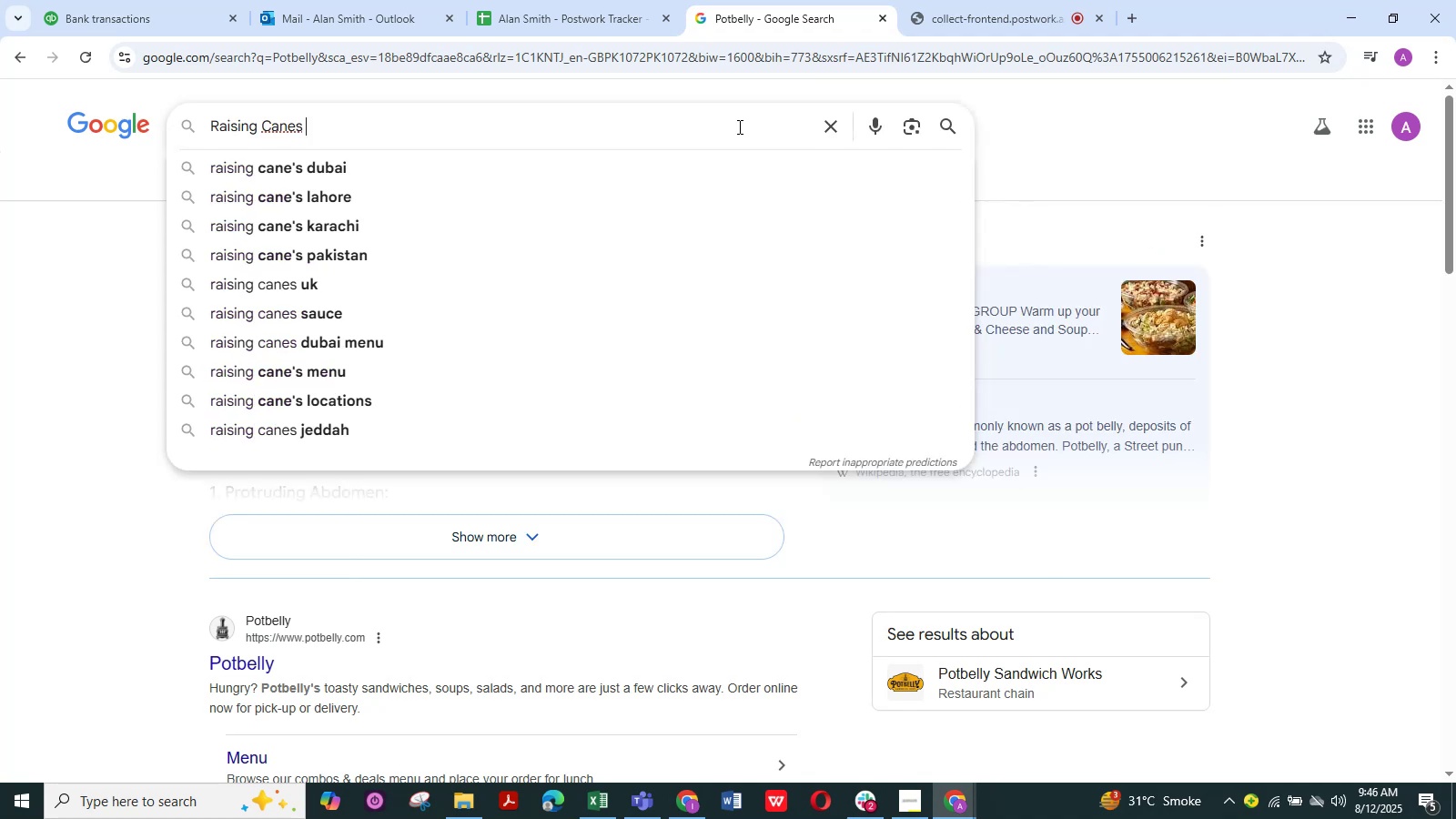 
hold_key(key=NumpadEnter, duration=0.32)
 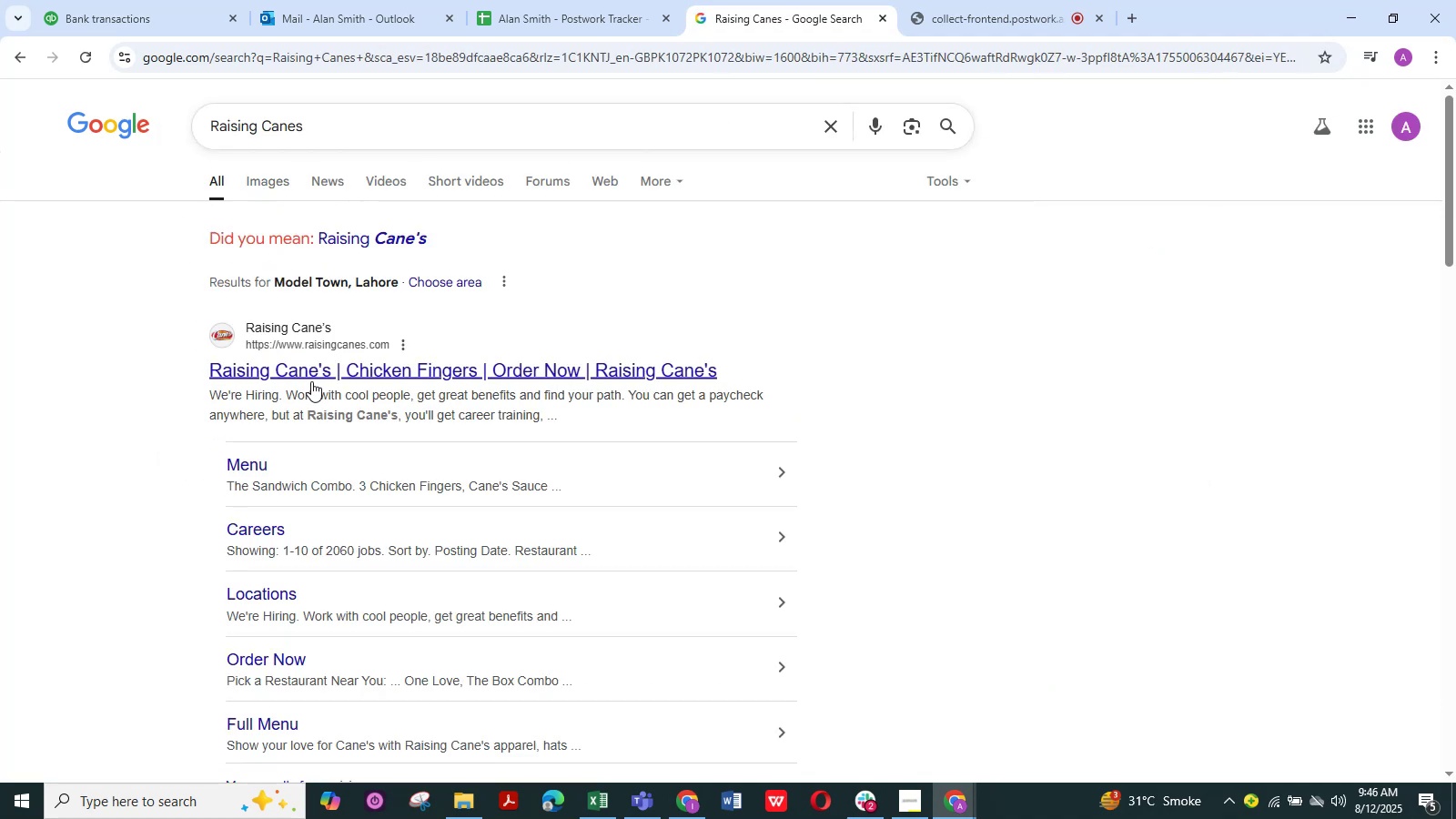 
wait(9.11)
 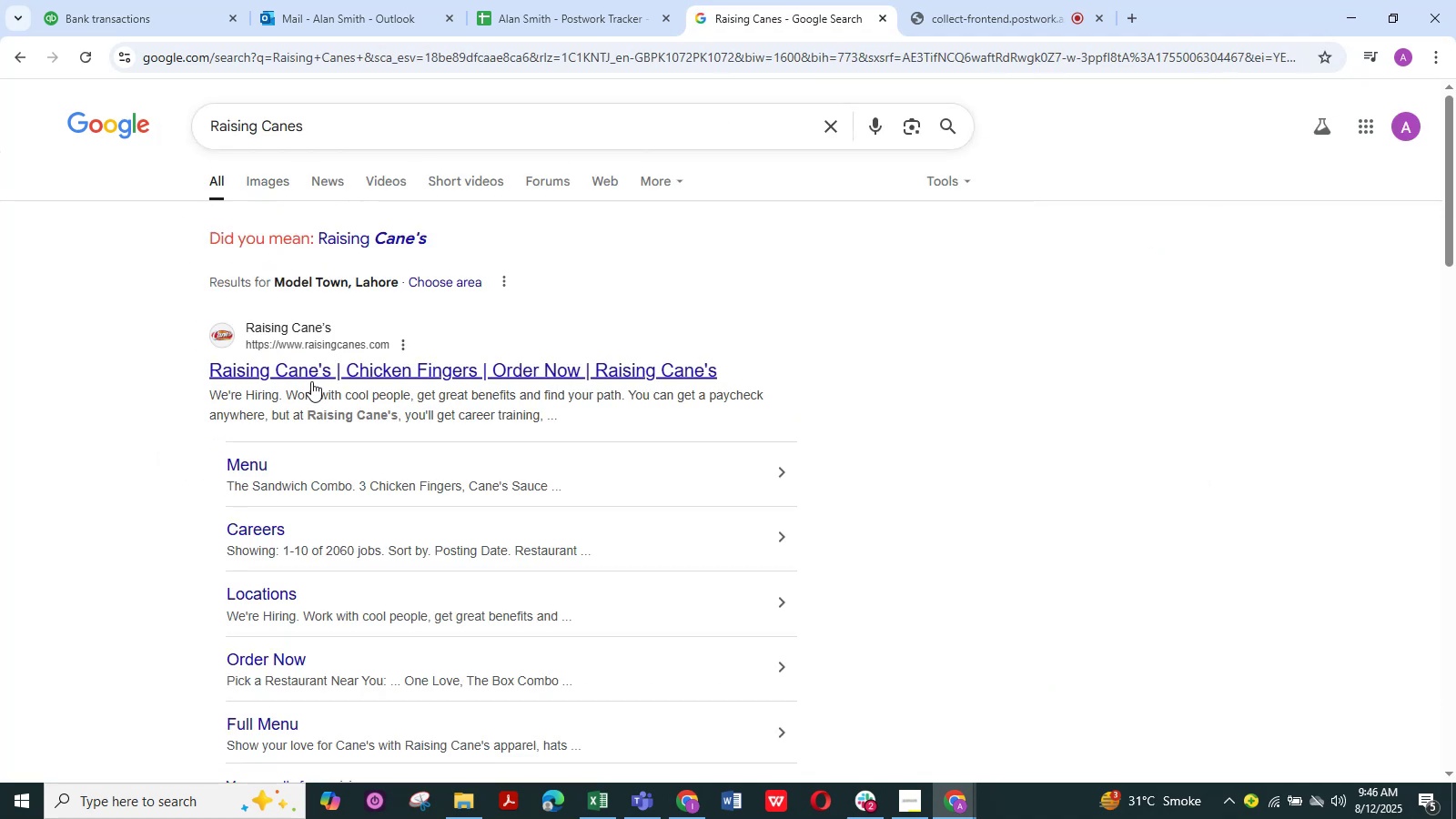 
left_click([133, 16])
 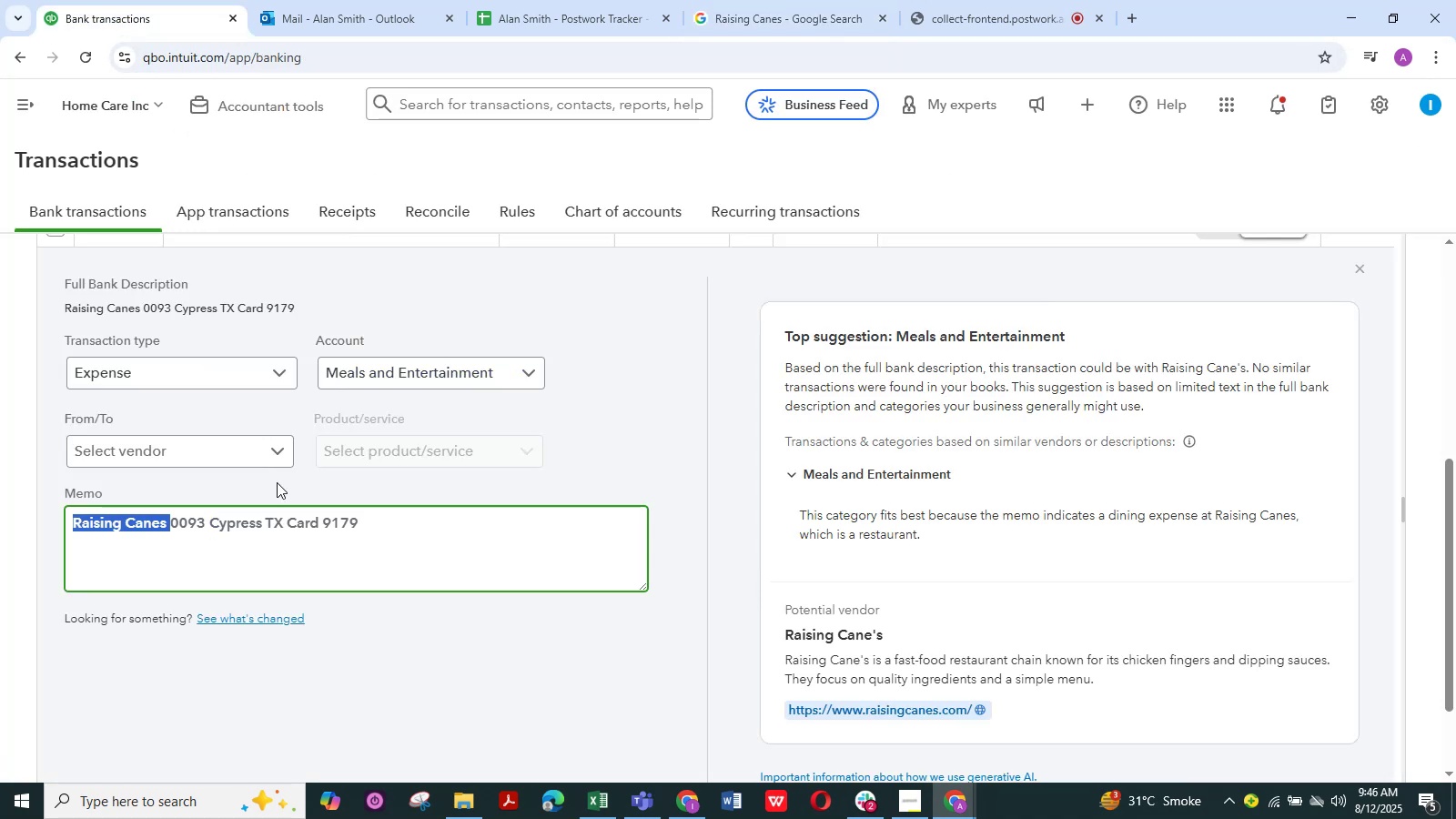 
scroll: coordinate [300, 434], scroll_direction: up, amount: 1.0
 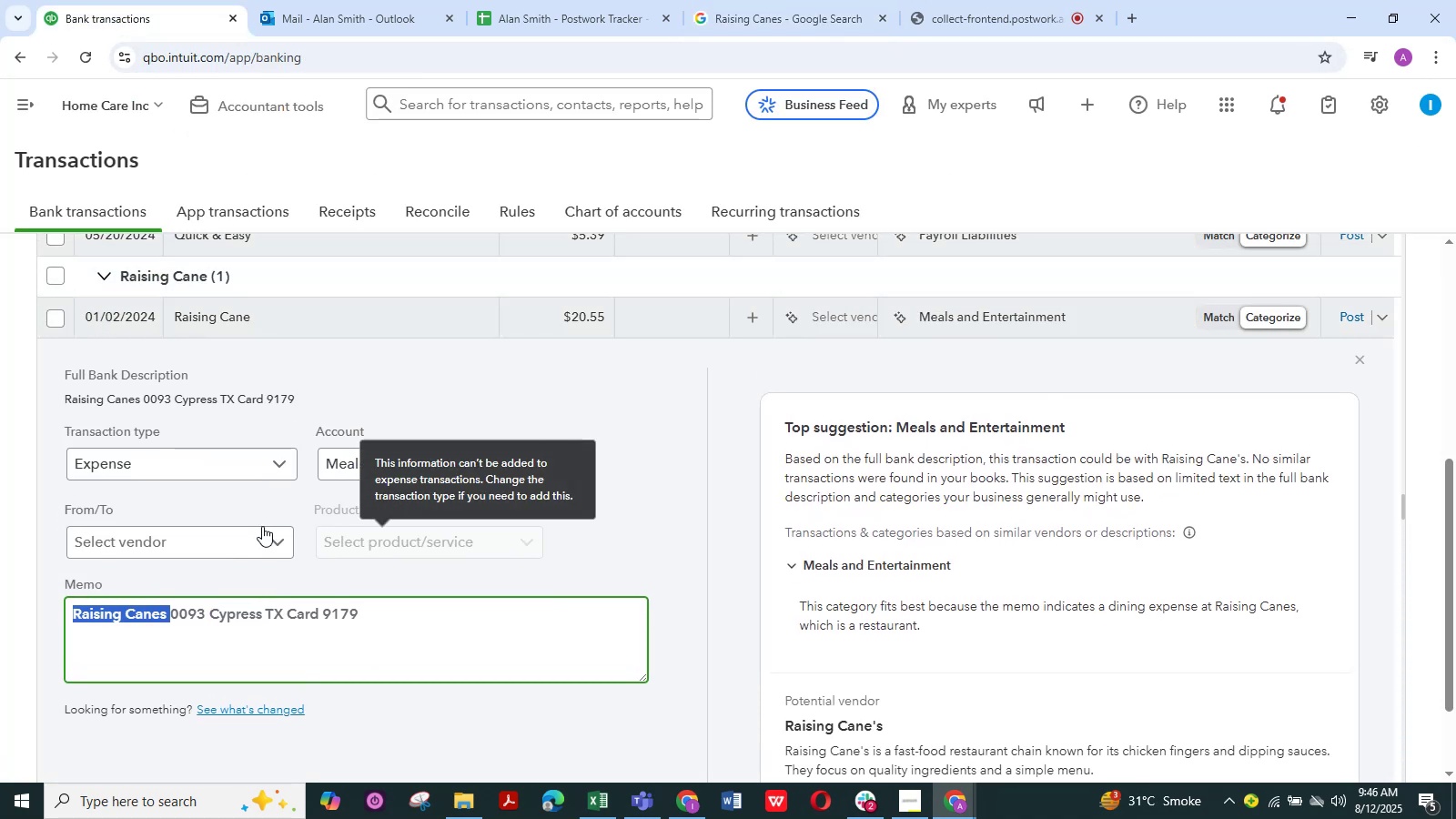 
left_click([278, 541])
 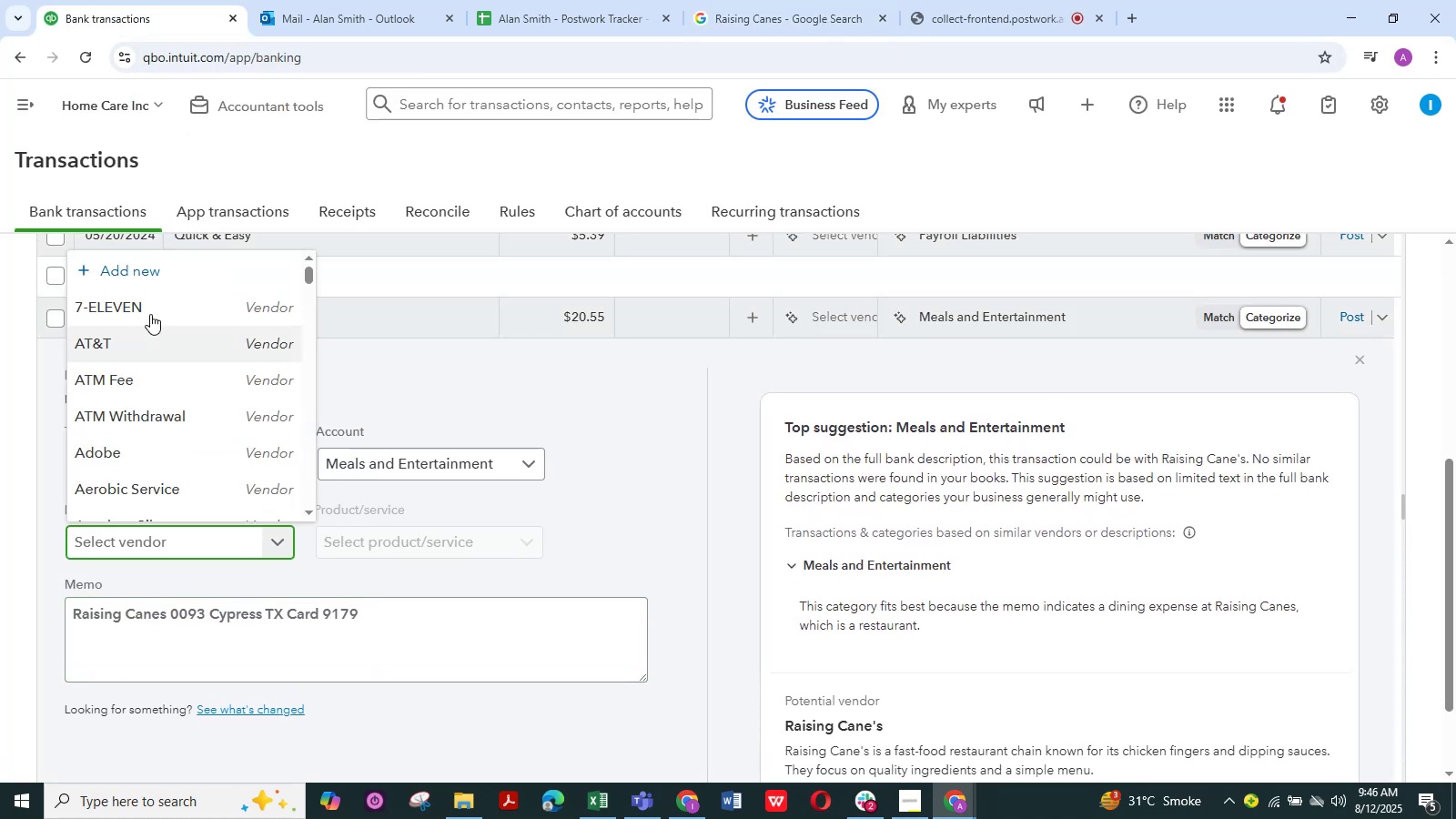 
left_click([158, 277])
 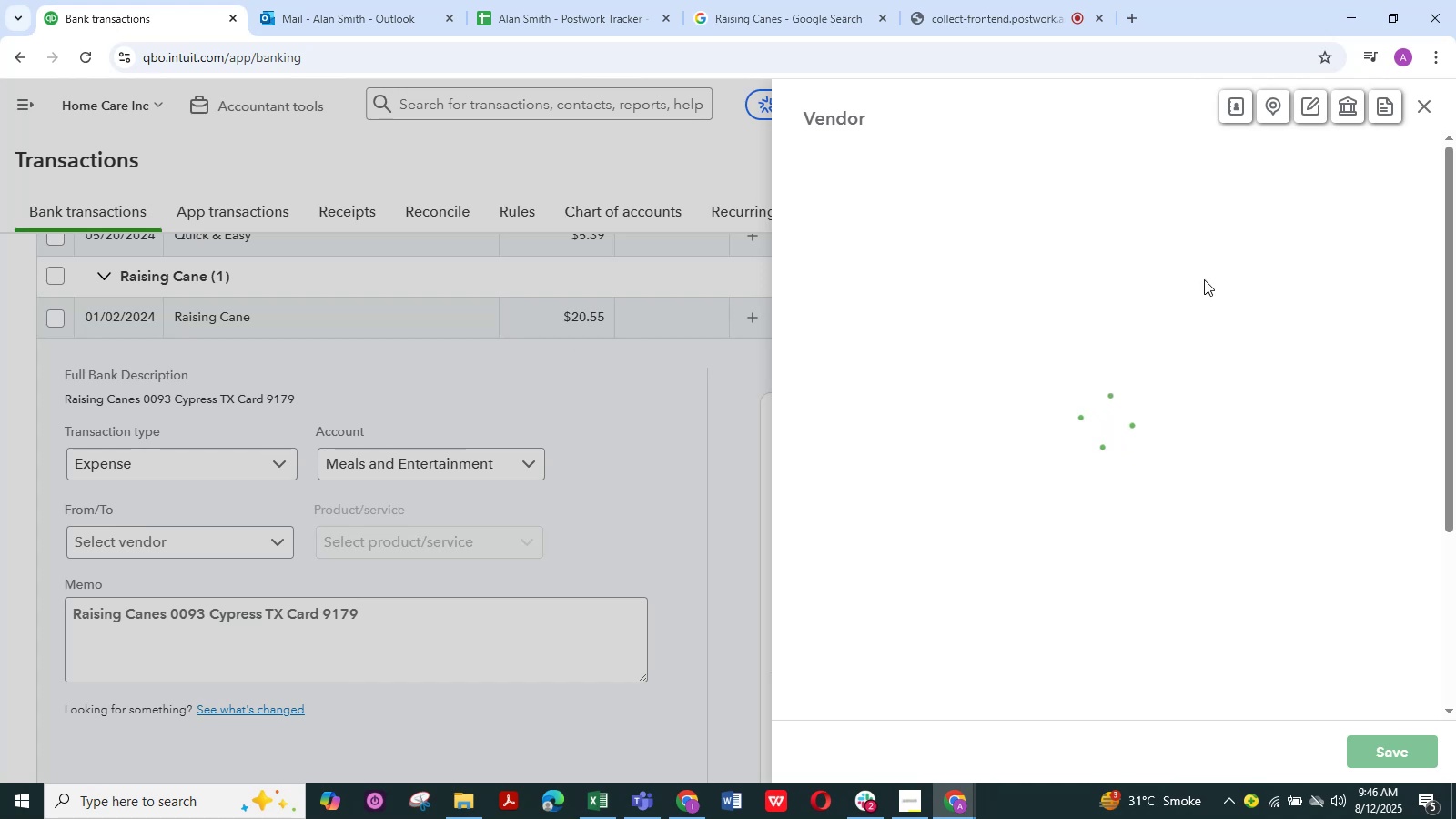 
left_click([982, 12])
 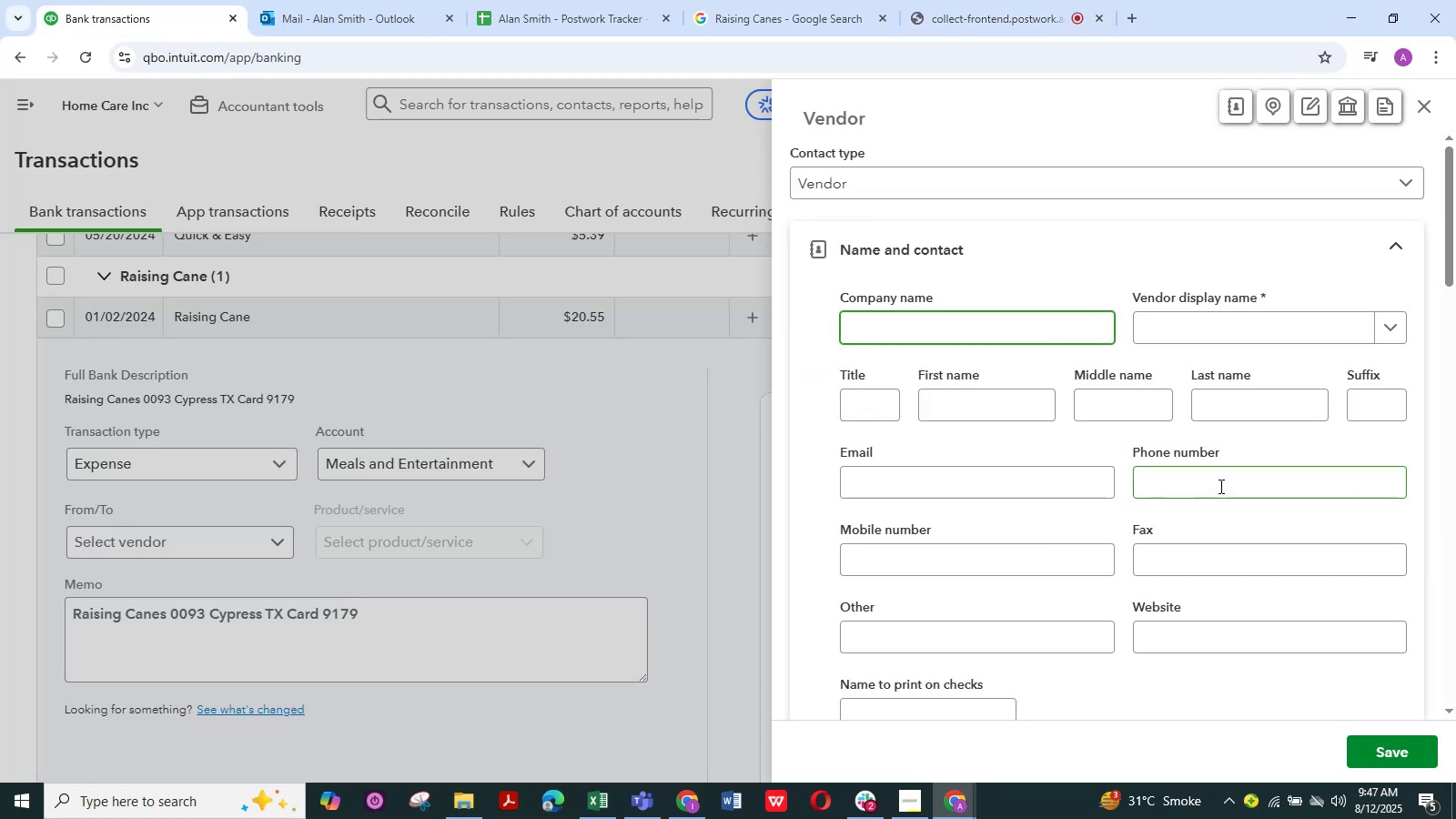 
left_click([1233, 322])
 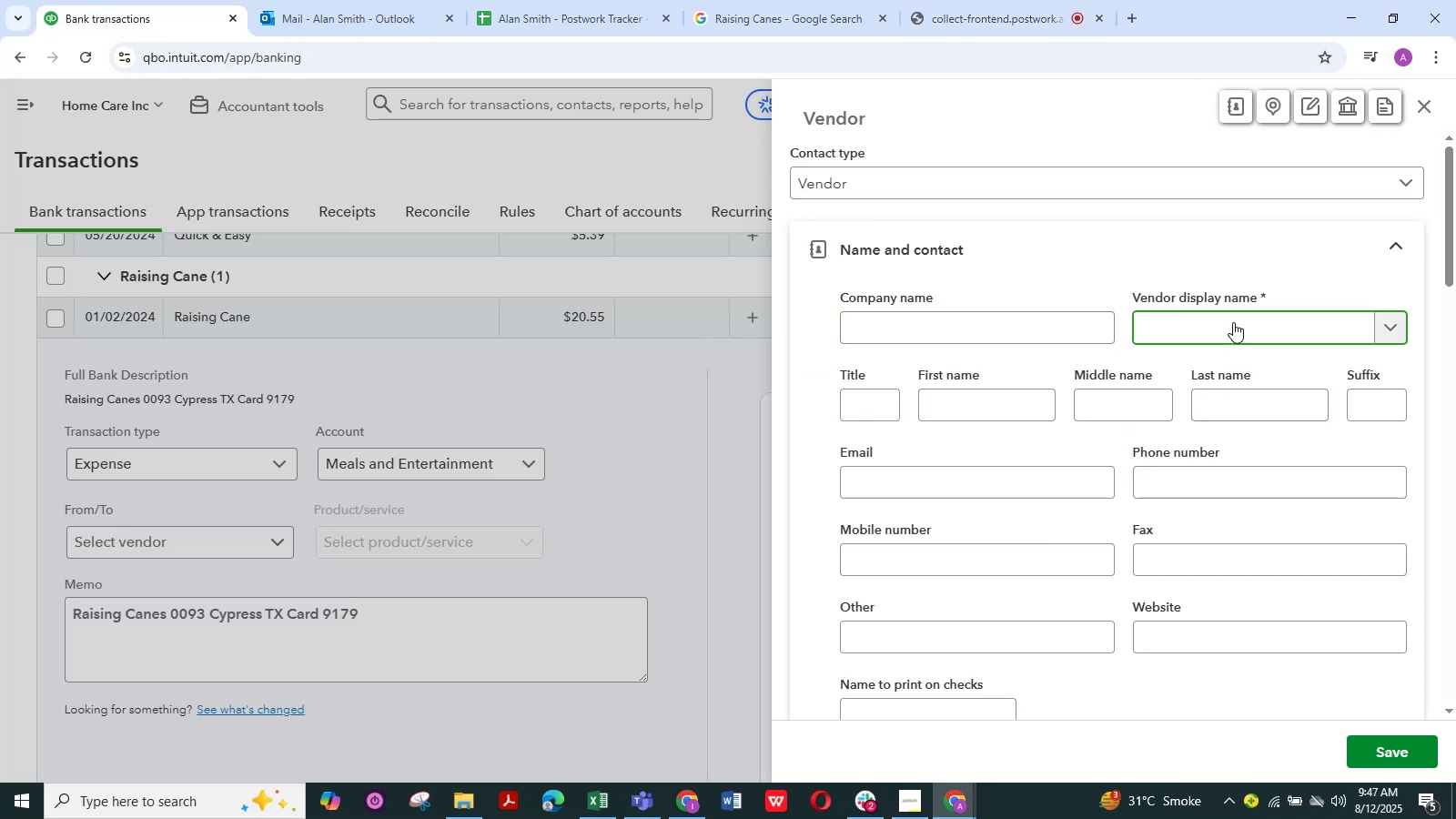 
key(Control+V)
 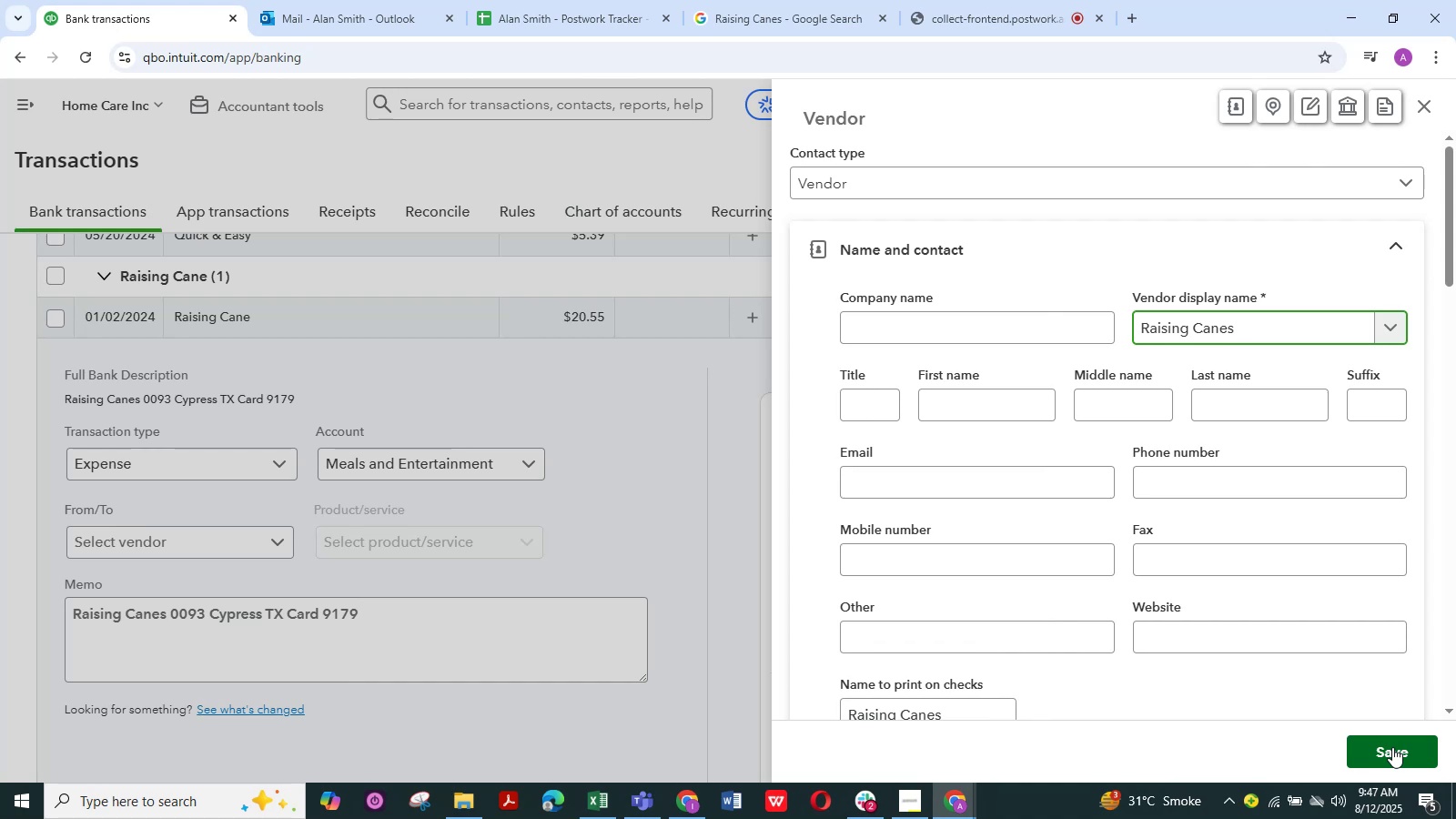 
left_click([1392, 747])
 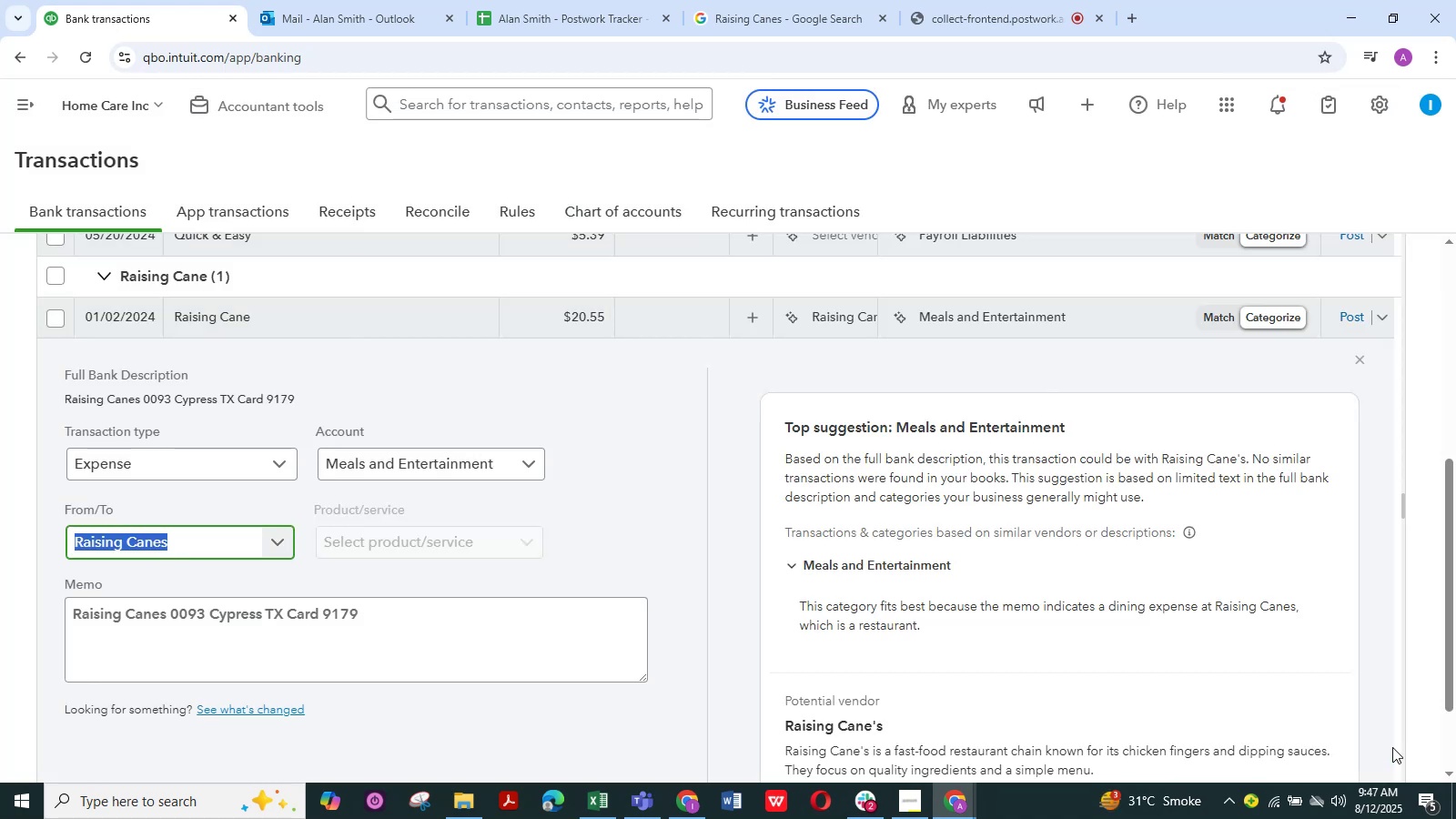 
scroll: coordinate [632, 545], scroll_direction: down, amount: 3.0
 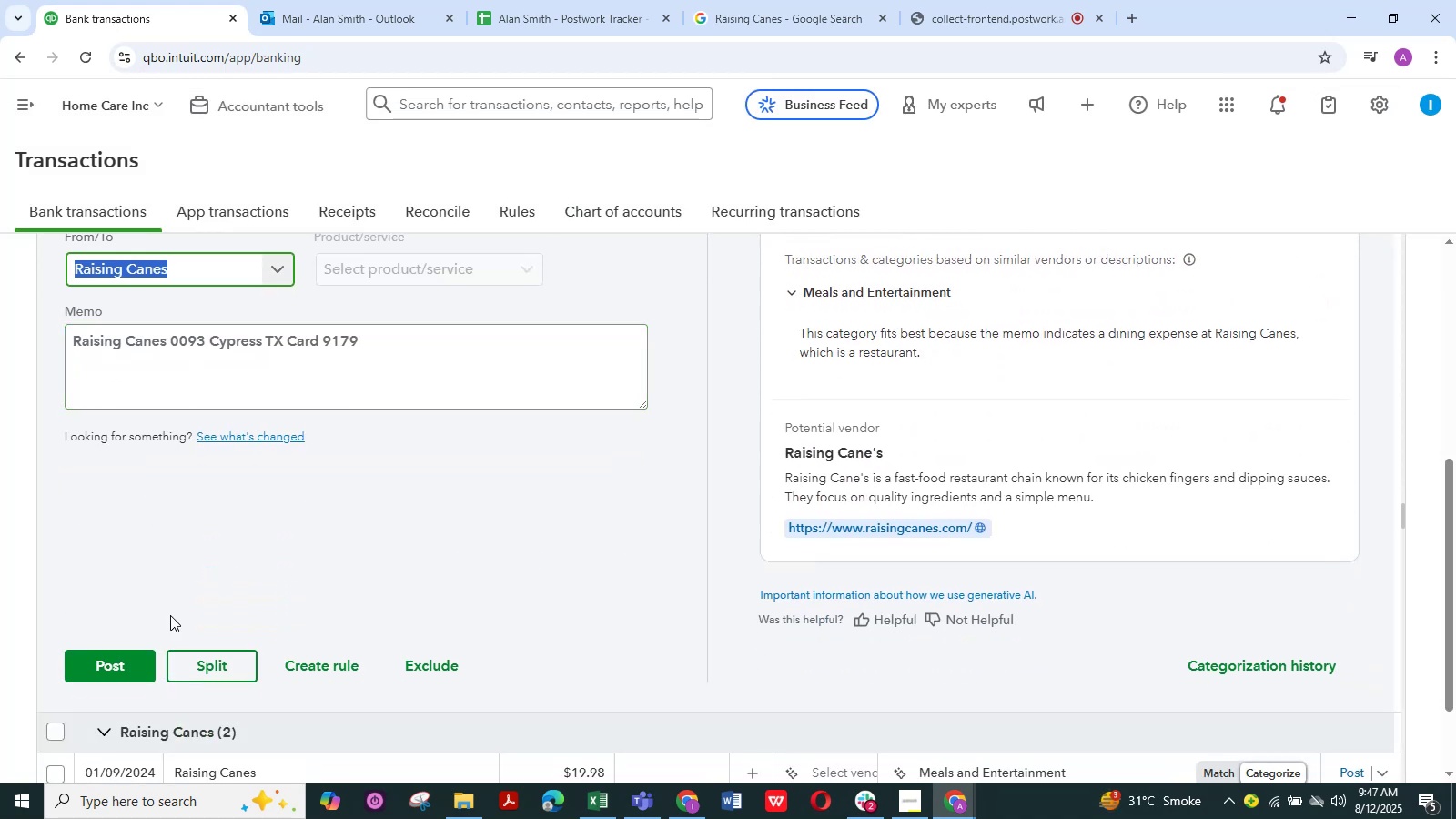 
left_click([126, 663])
 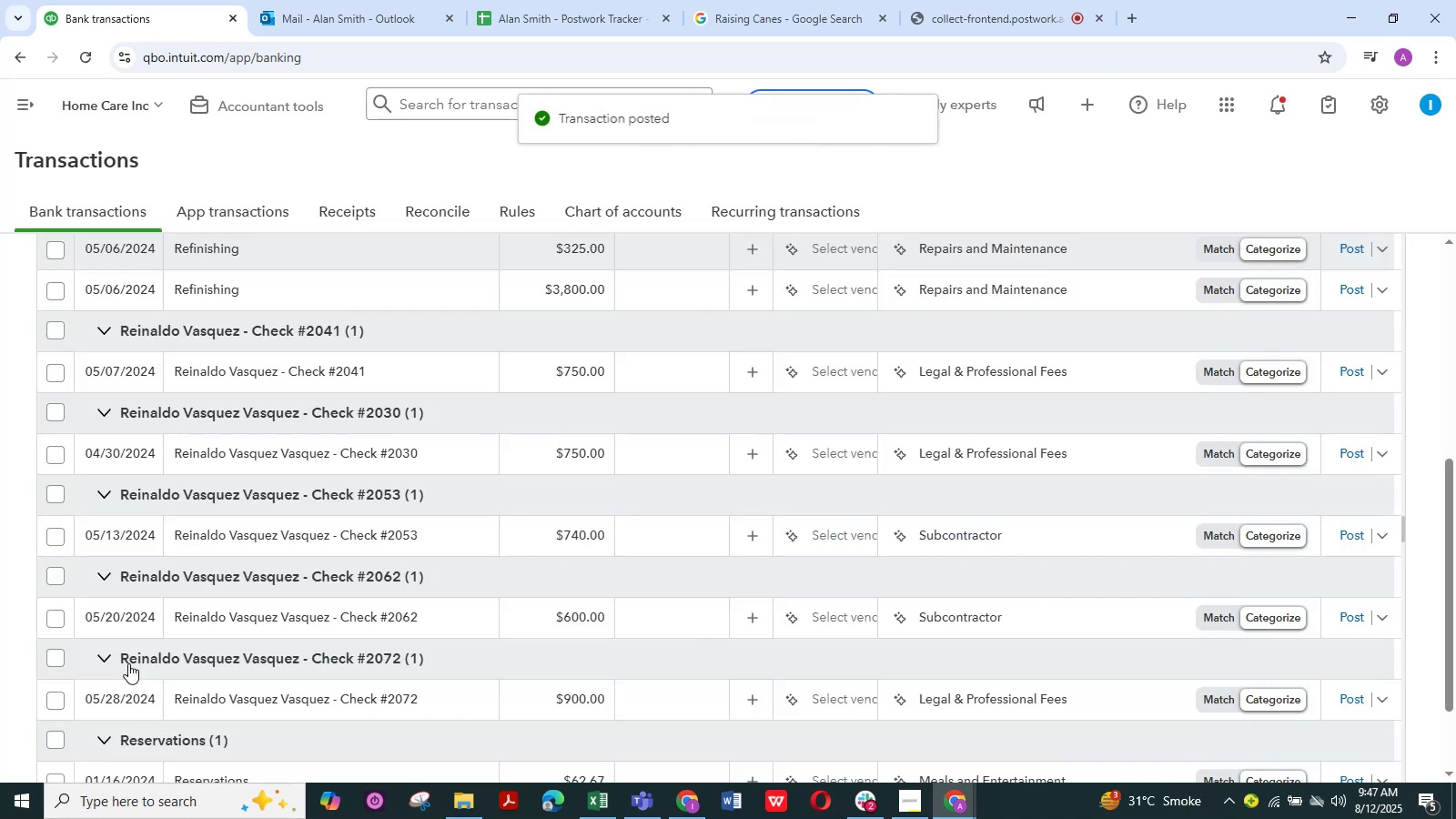 
wait(6.77)
 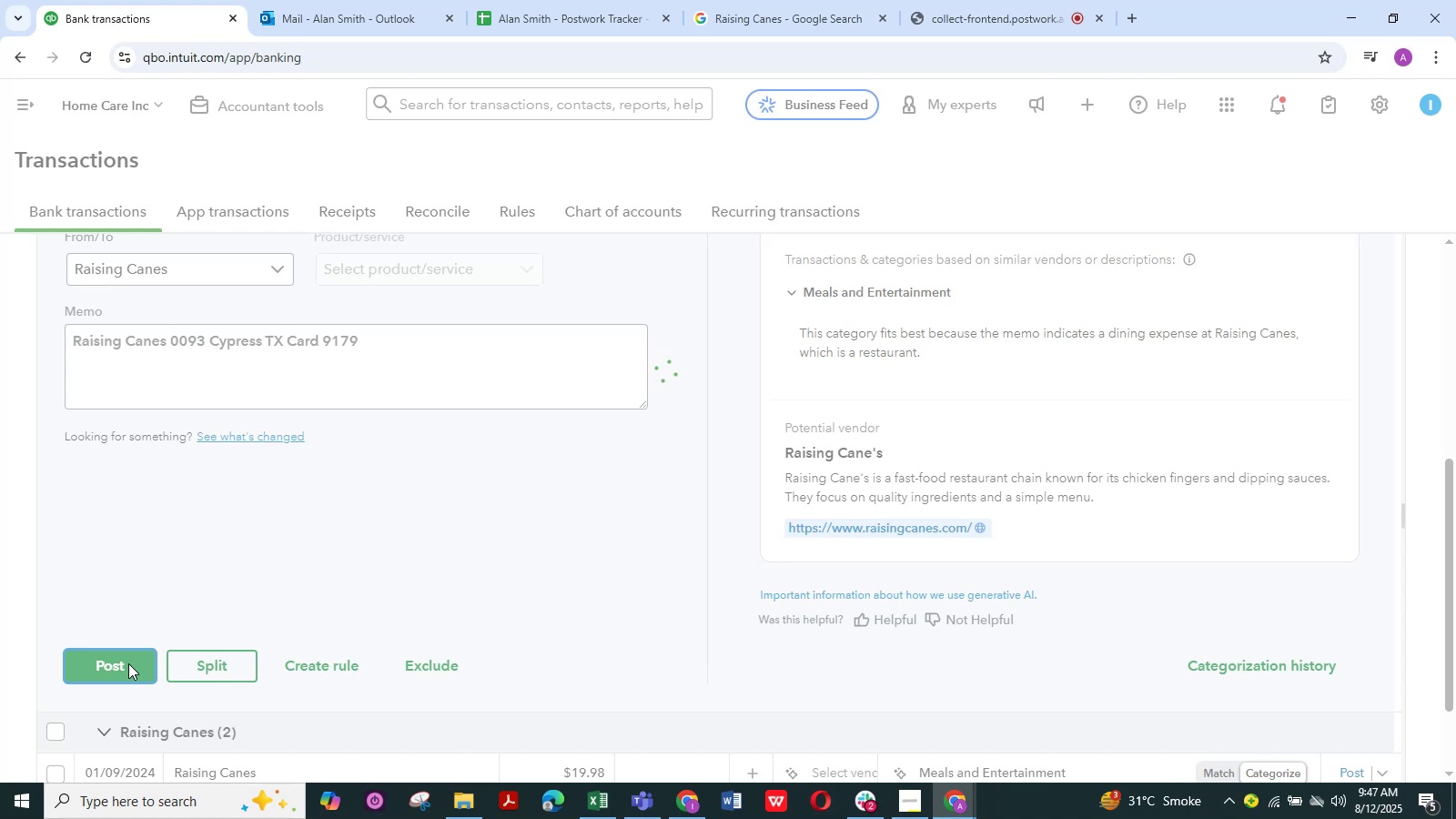 
left_click([992, 17])
 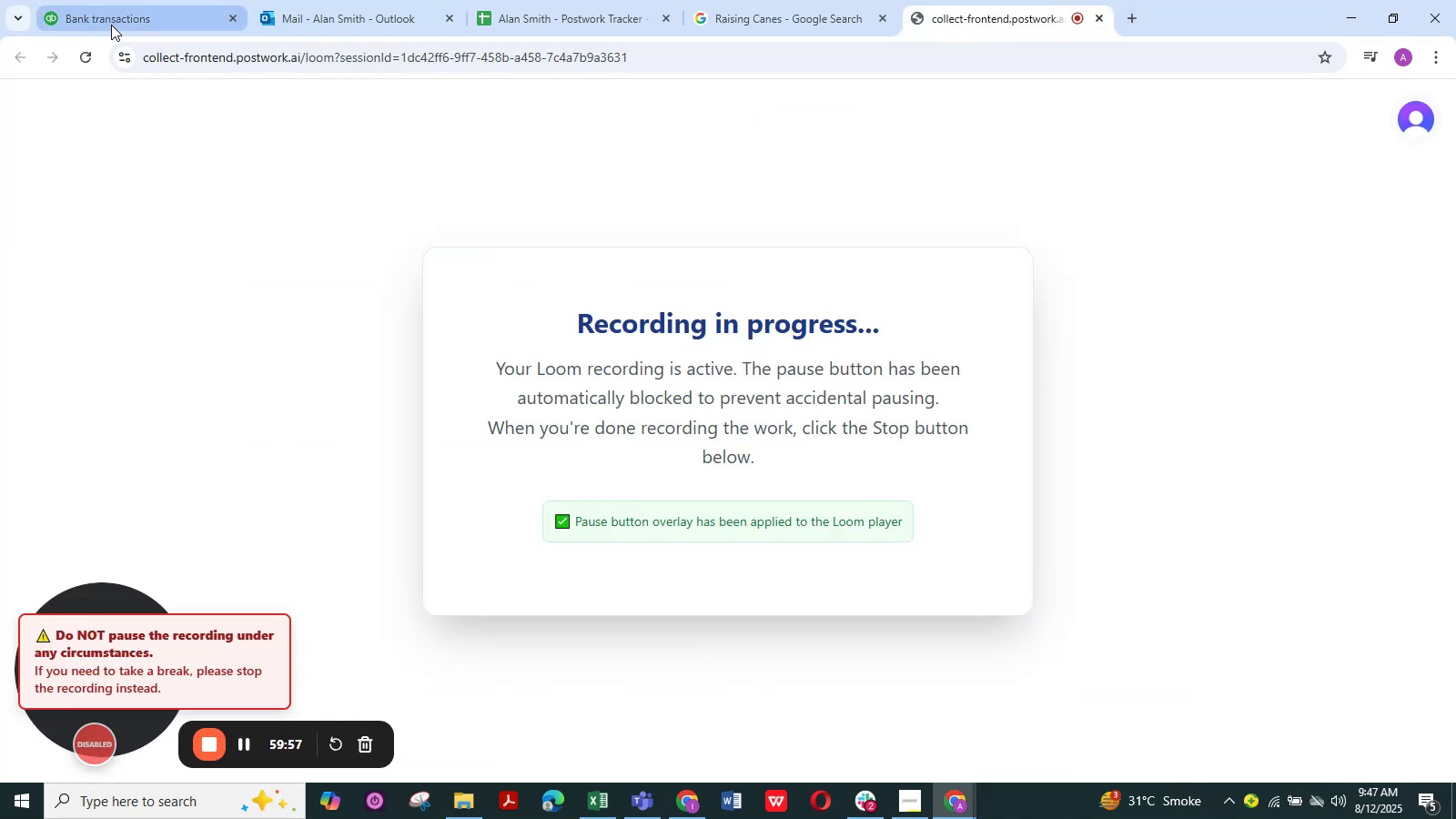 
left_click([112, 18])
 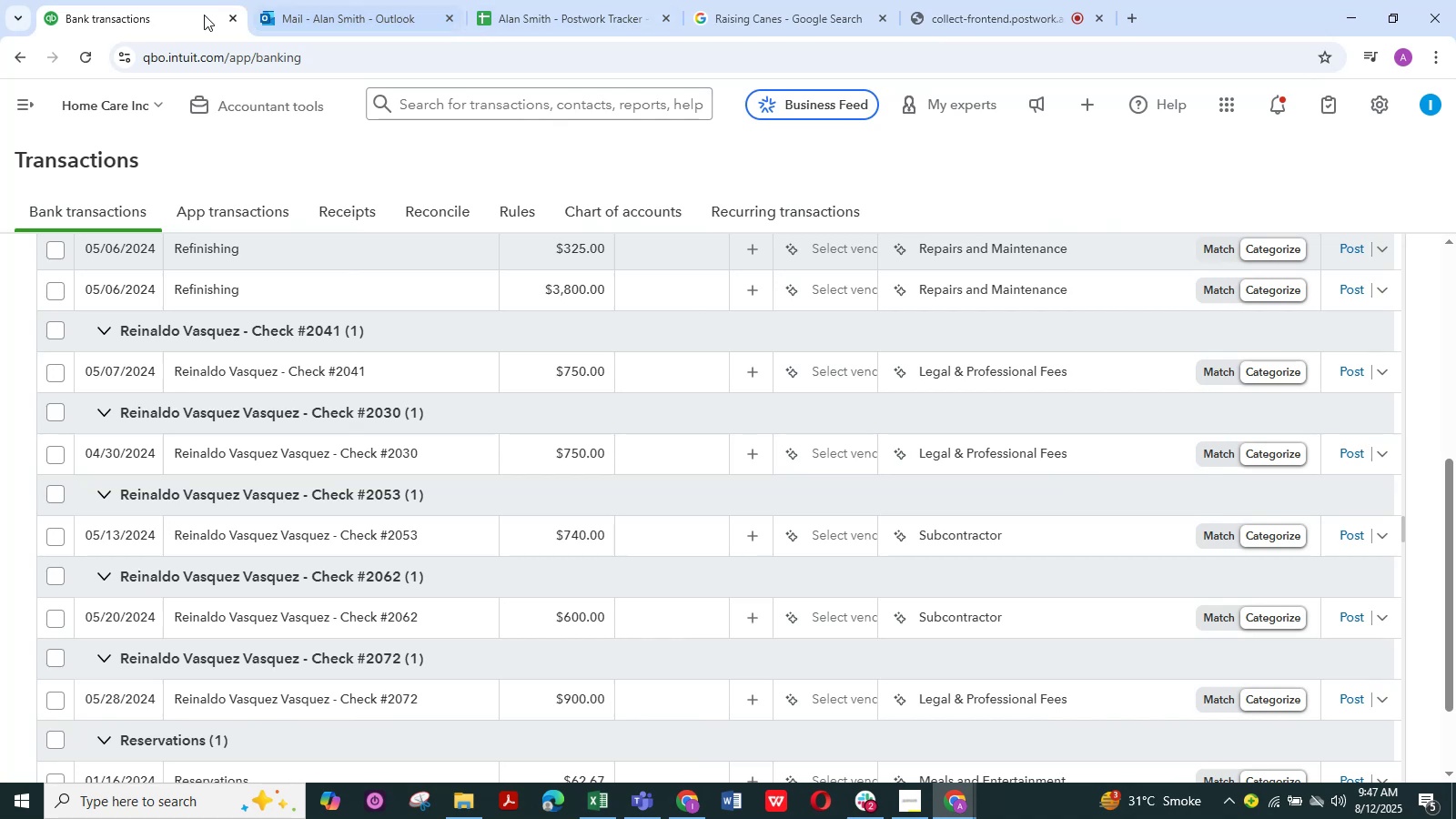 
scroll: coordinate [439, 564], scroll_direction: down, amount: 11.0
 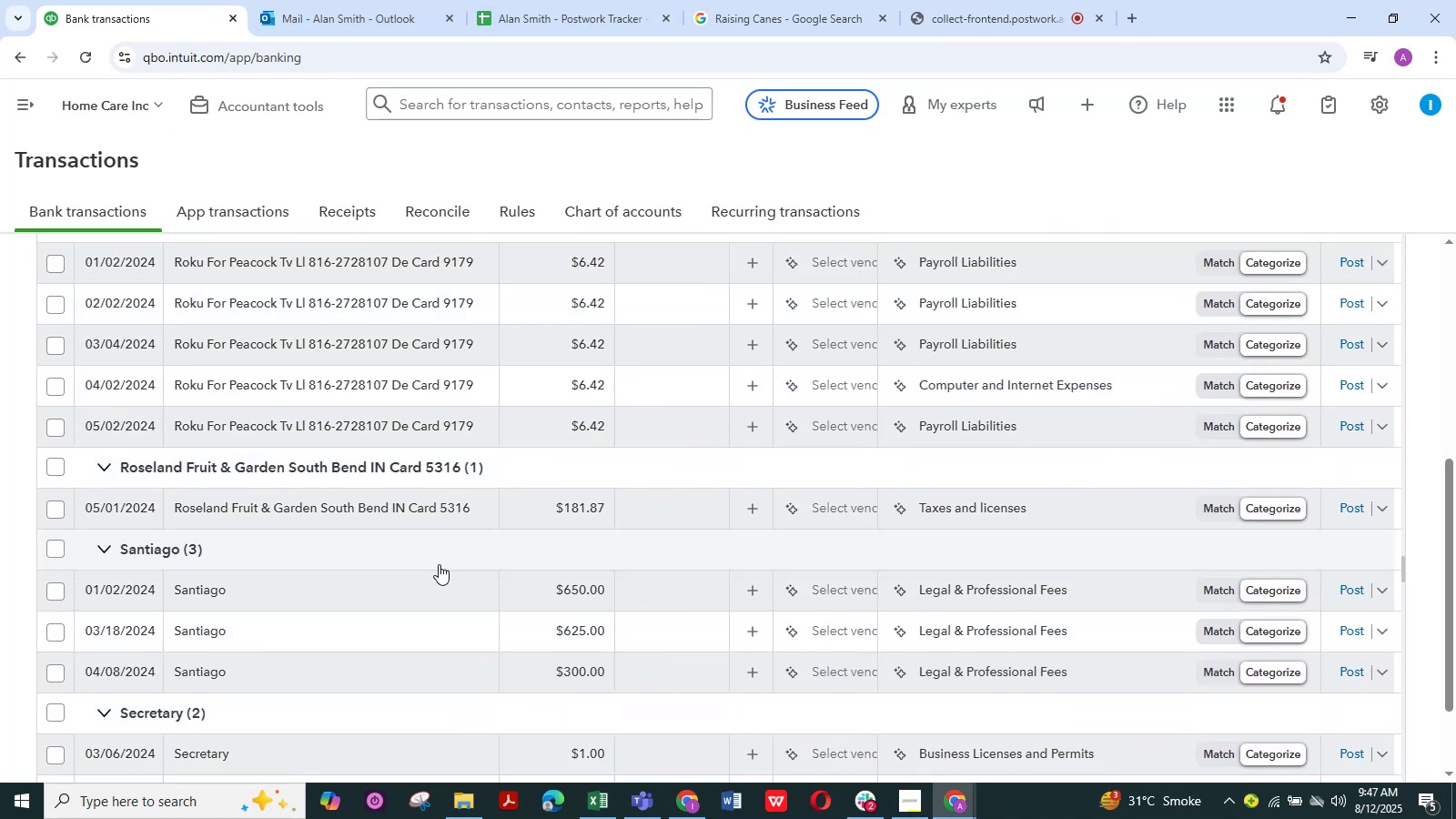 
scroll: coordinate [439, 564], scroll_direction: down, amount: 10.0
 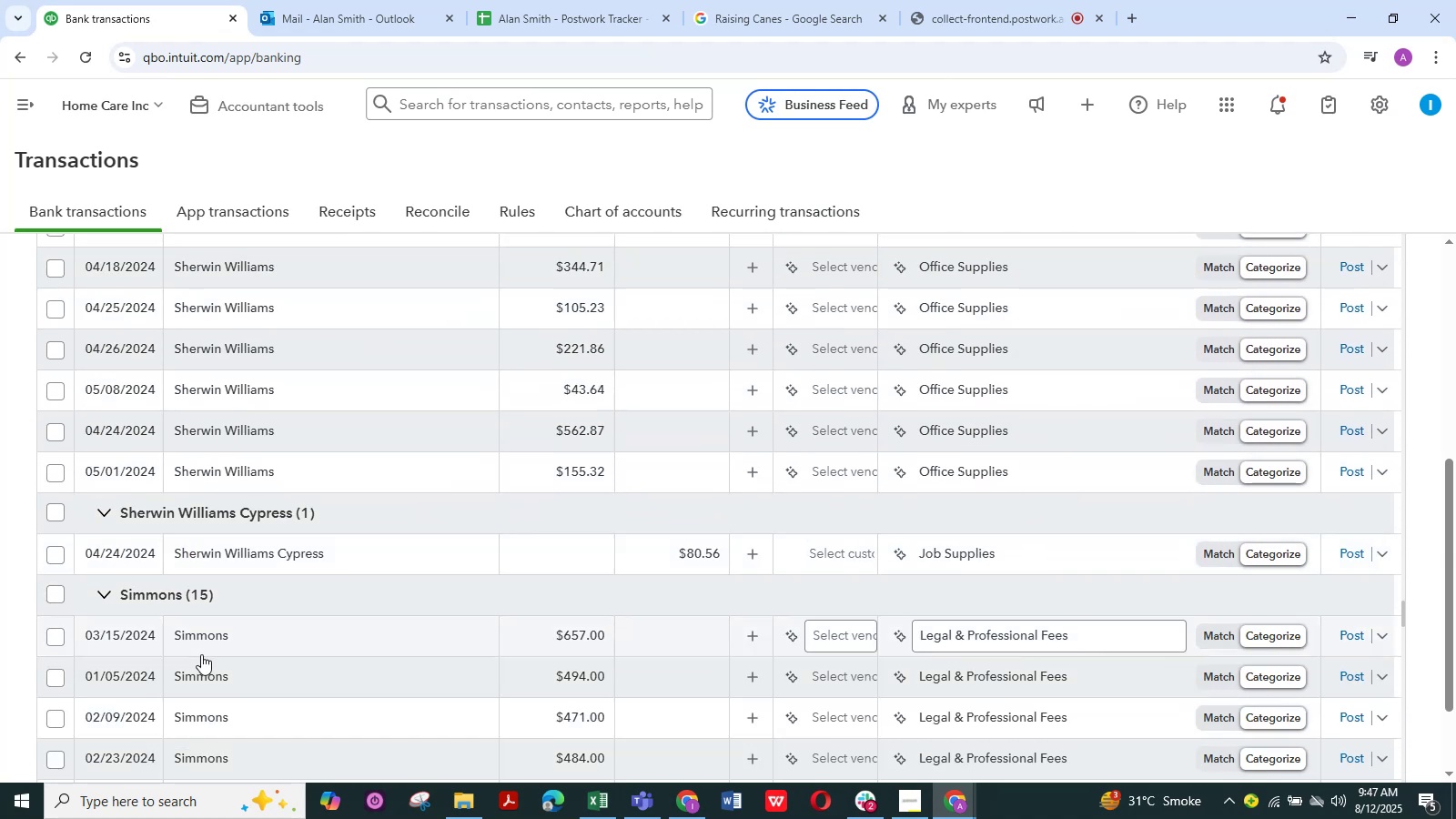 
left_click([205, 638])
 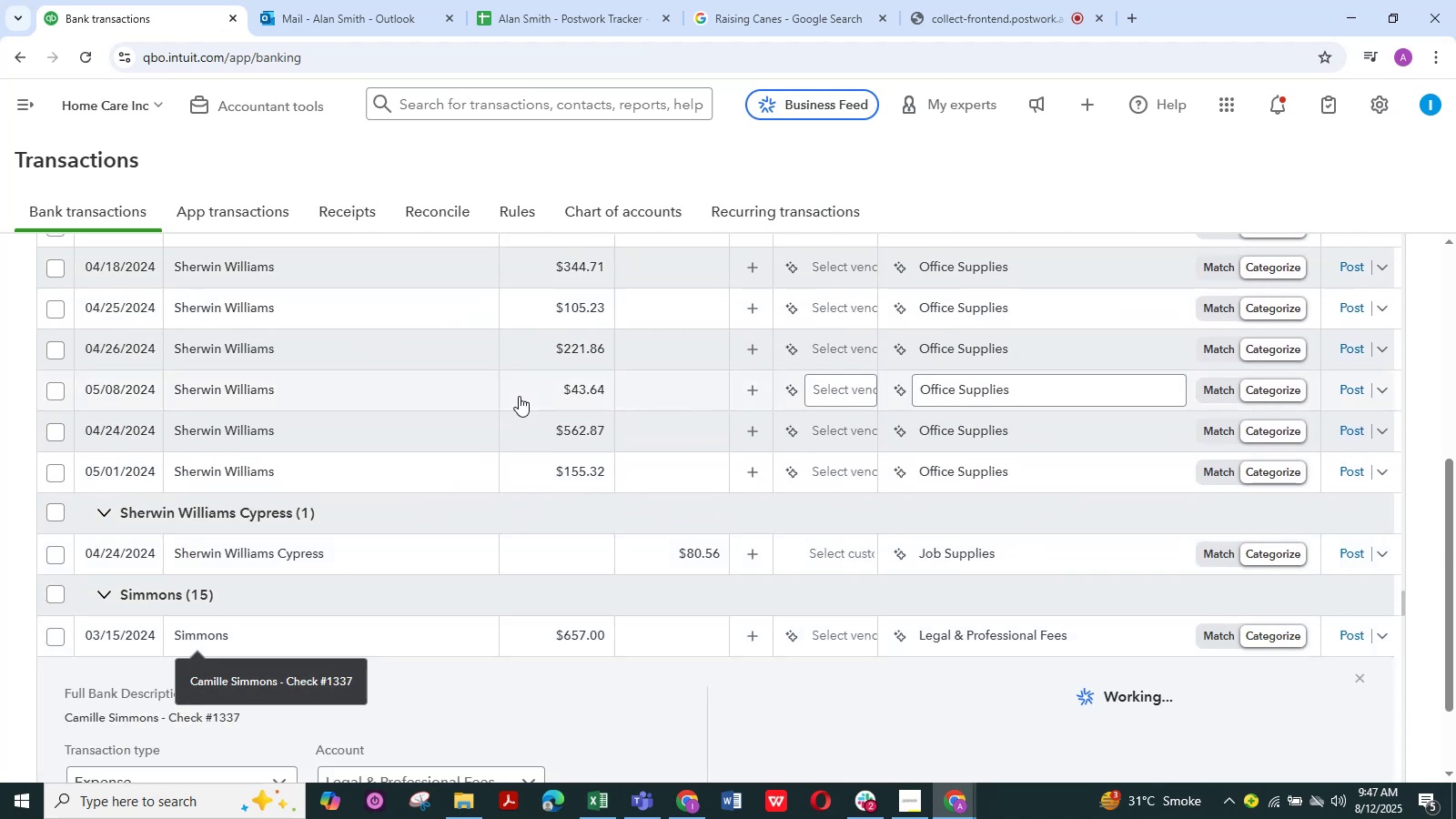 
scroll: coordinate [519, 396], scroll_direction: down, amount: 4.0
 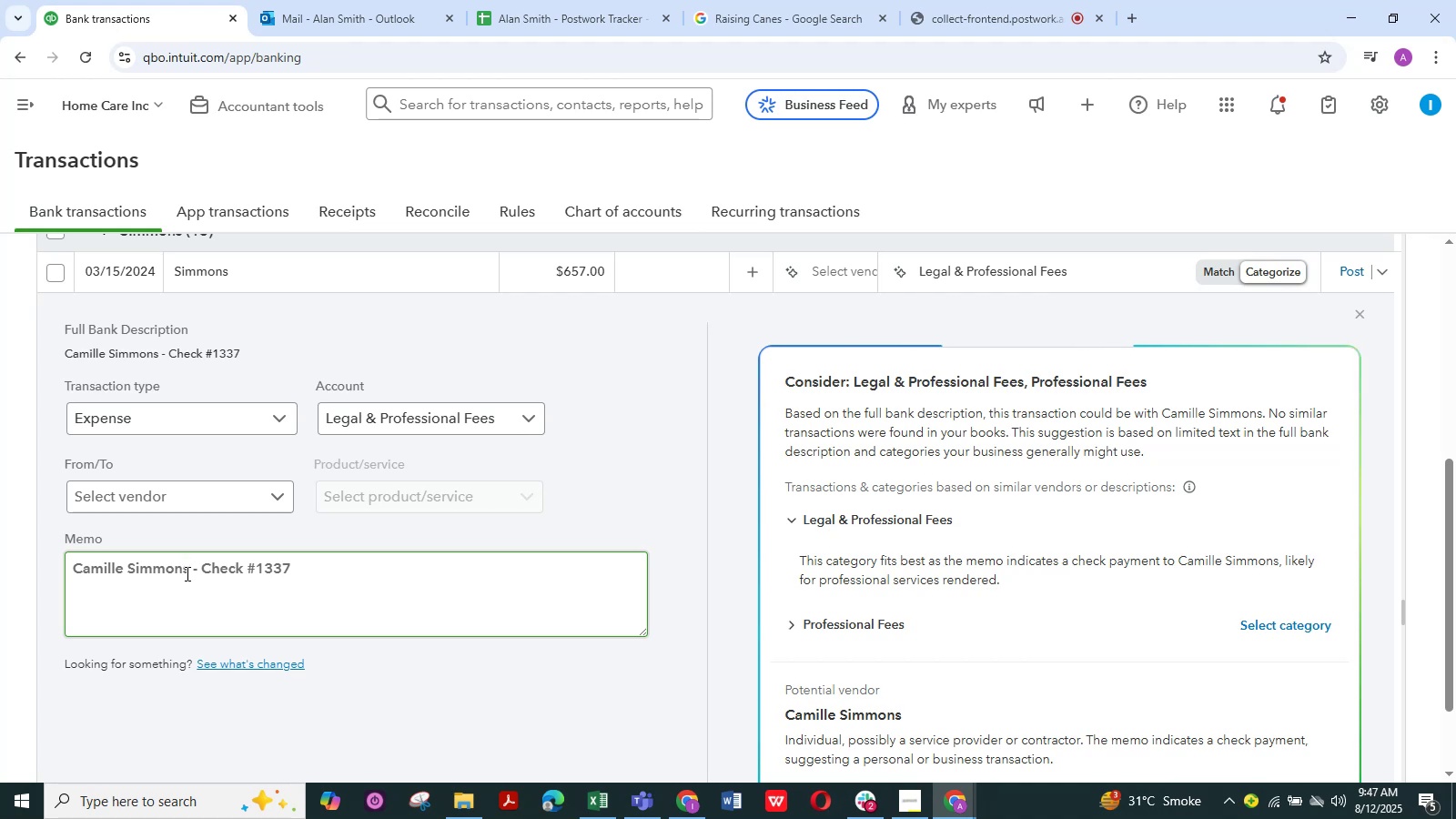 
left_click_drag(start_coordinate=[194, 571], to_coordinate=[31, 563])
 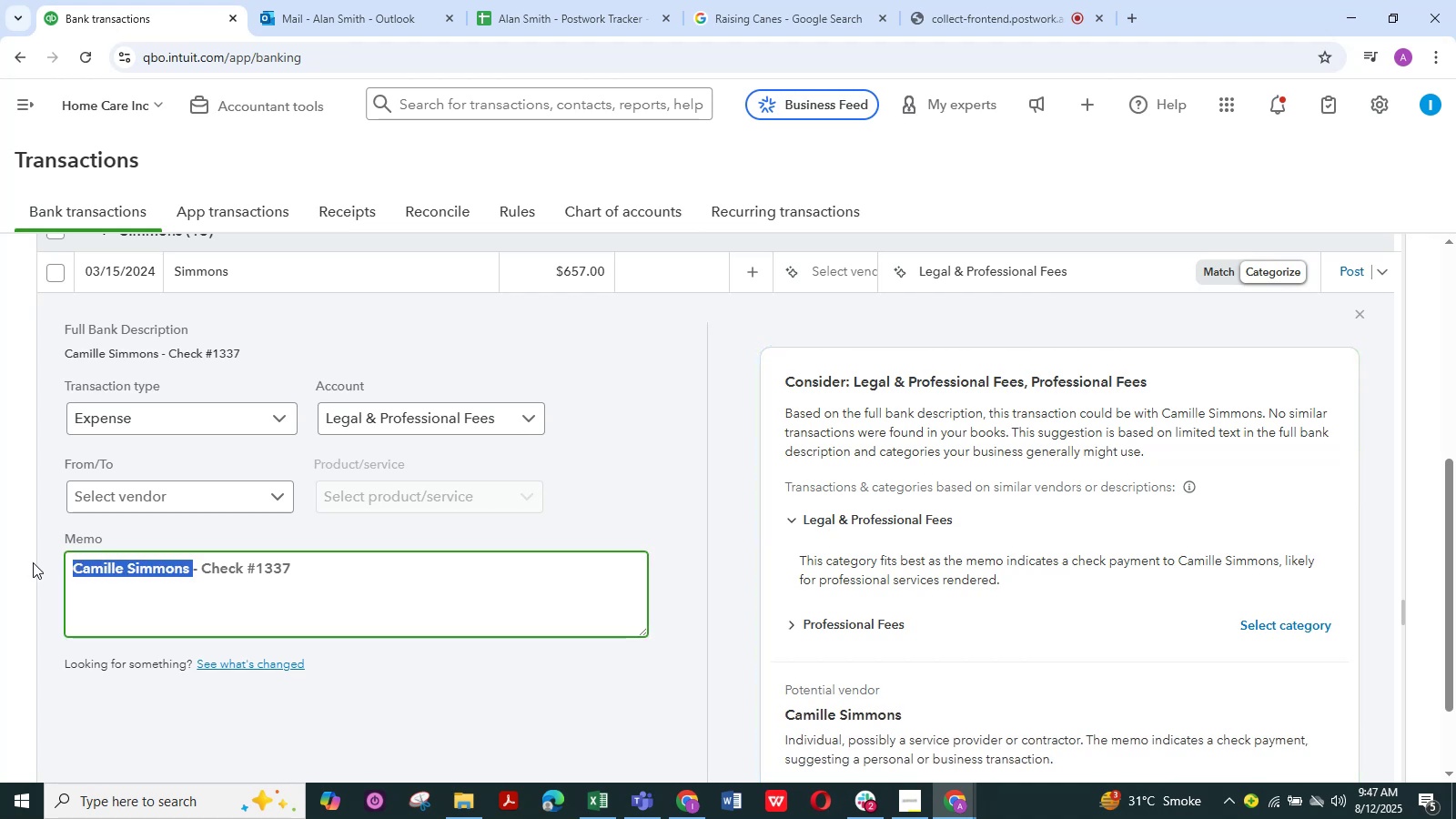 
key(Control+C)
 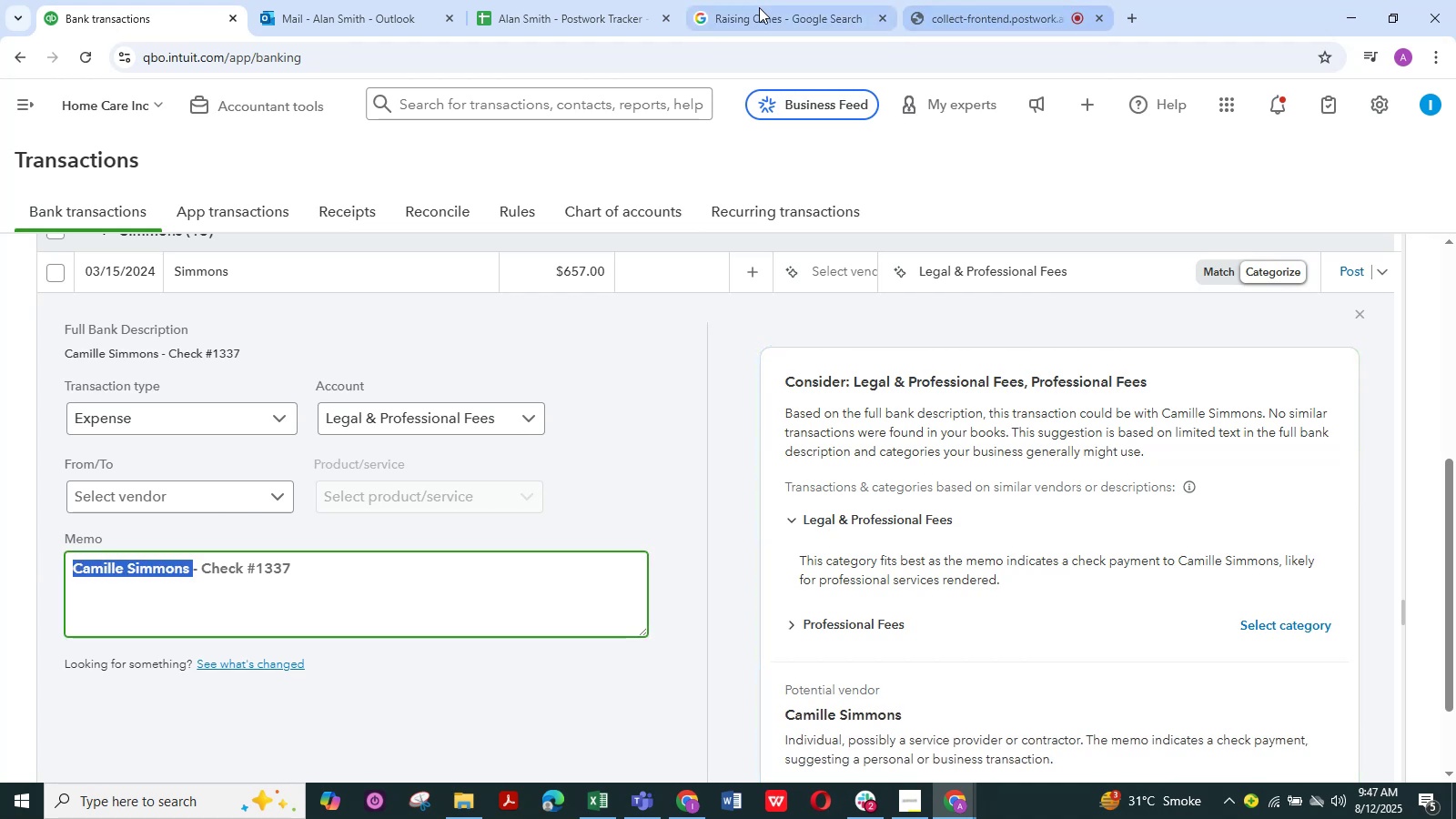 
left_click([774, 6])
 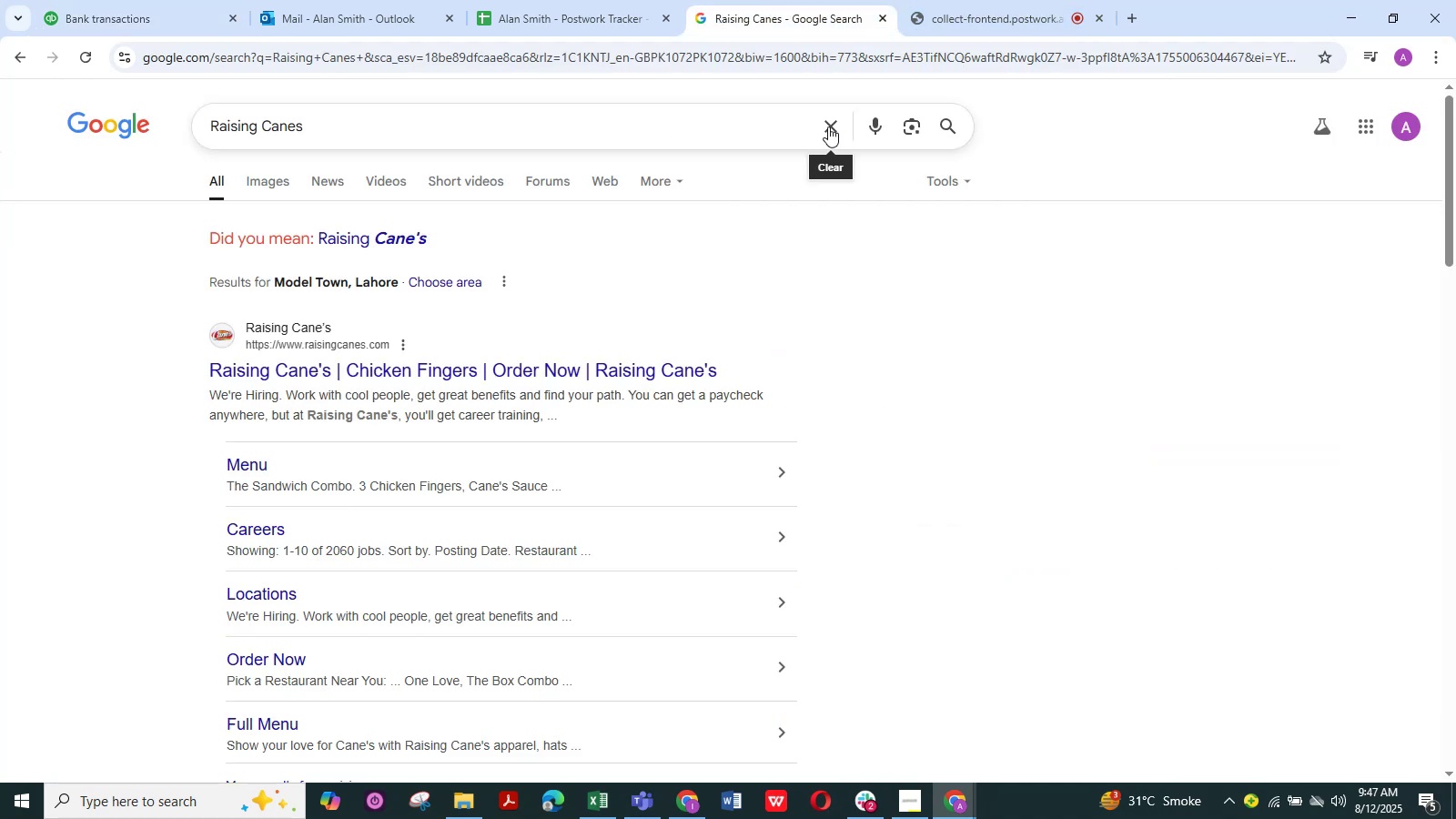 
double_click([774, 127])
 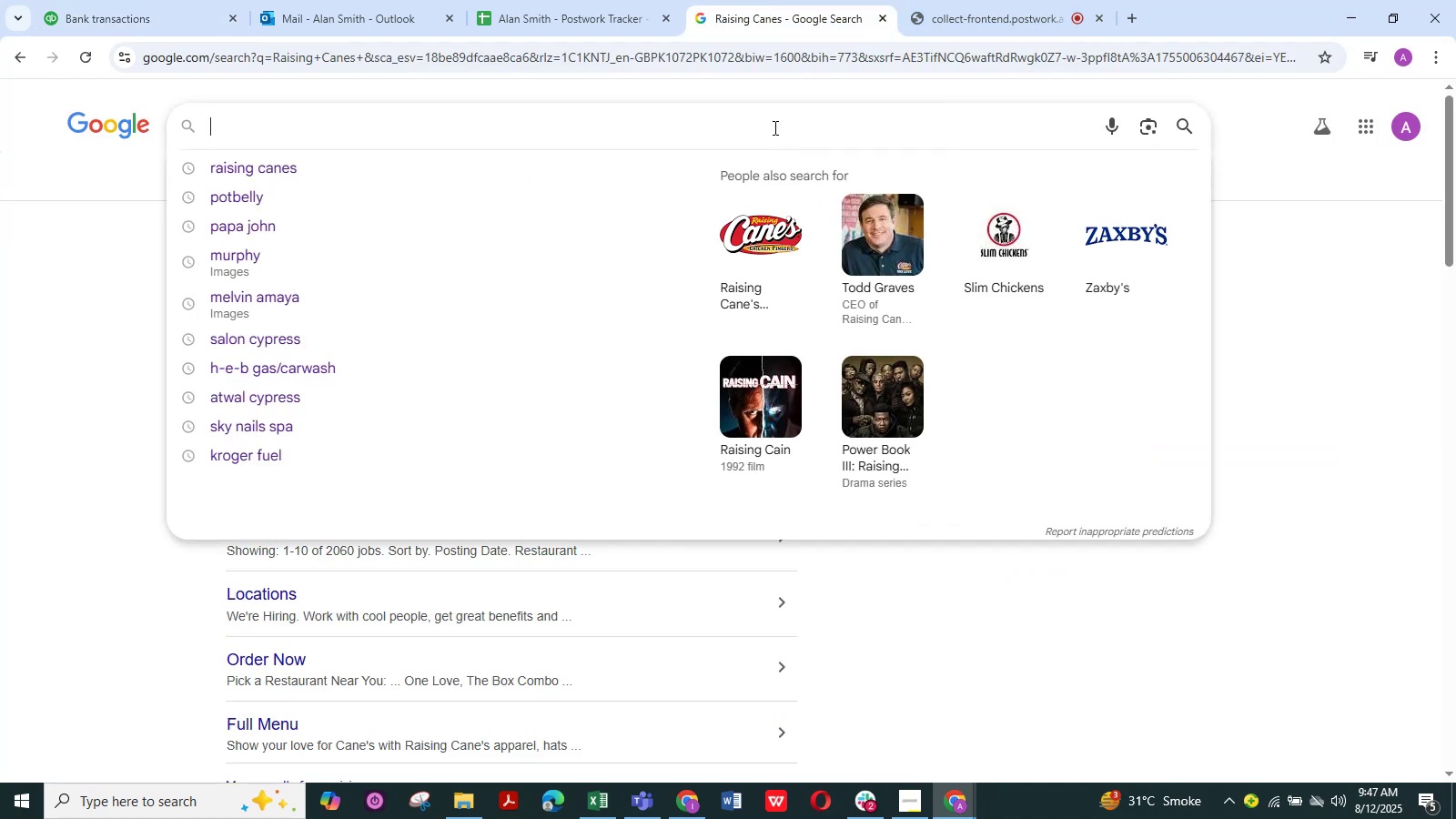 
key(Control+V)
 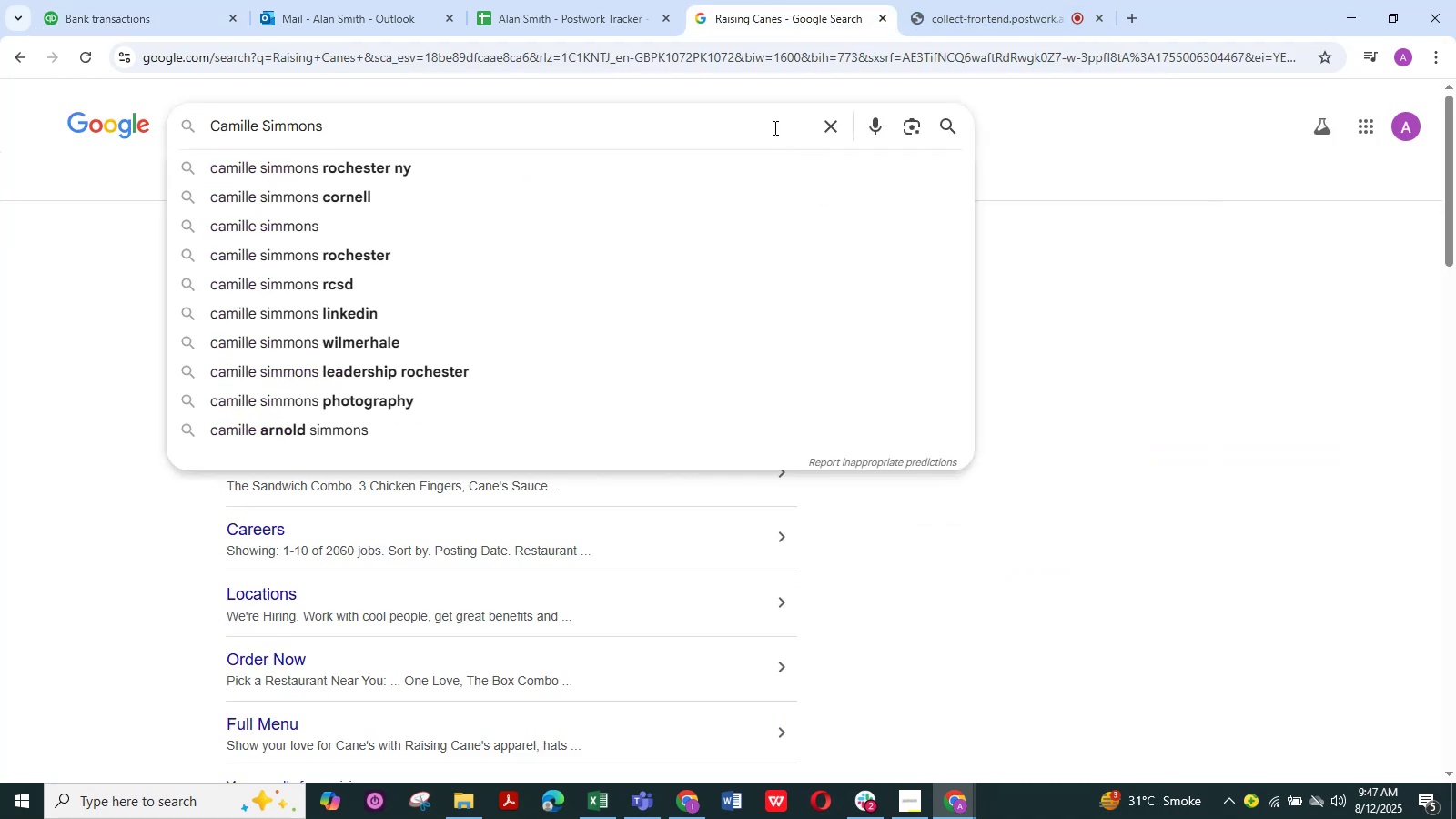 
key(NumpadEnter)
 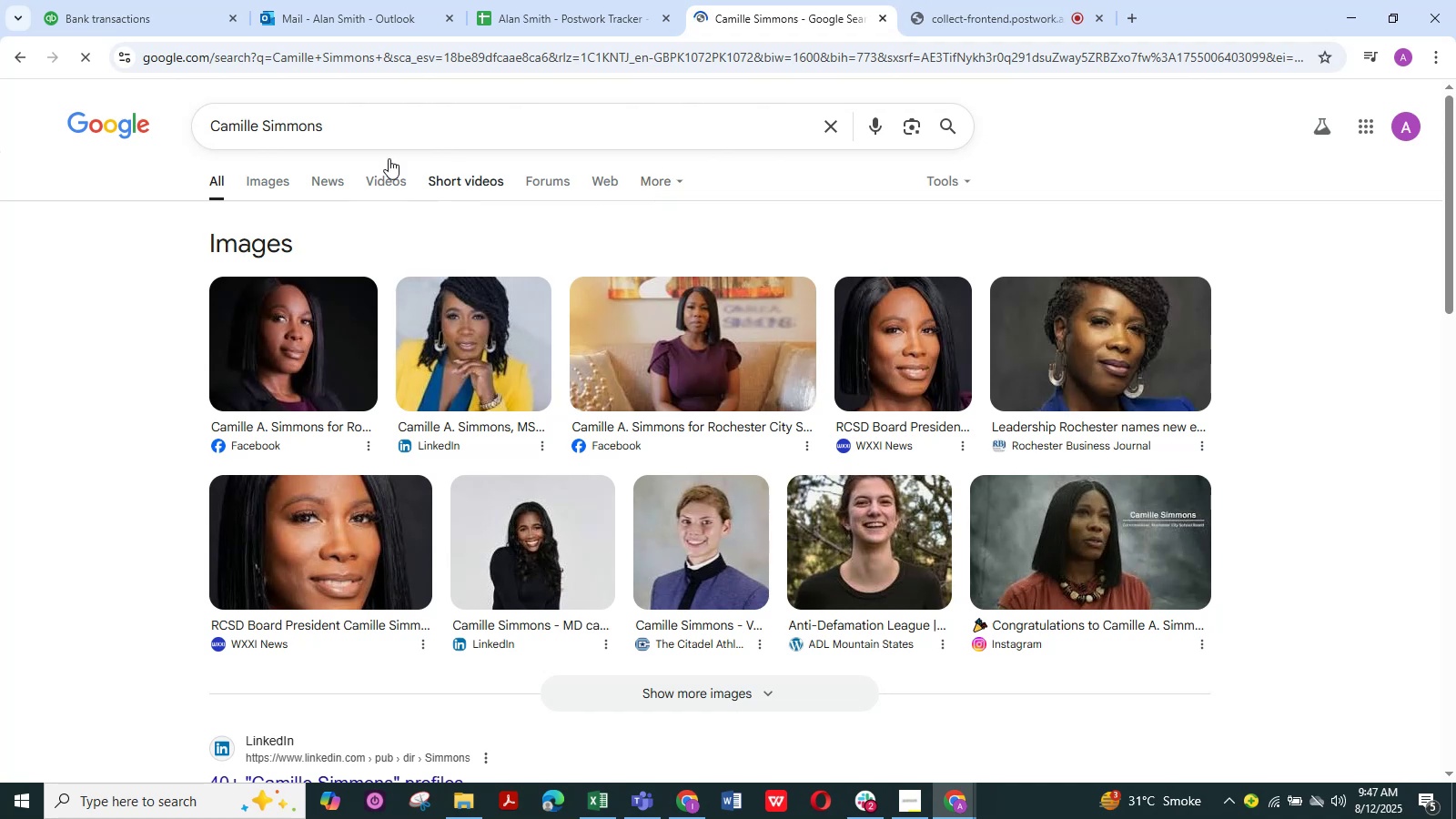 
scroll: coordinate [352, 168], scroll_direction: down, amount: 7.0
 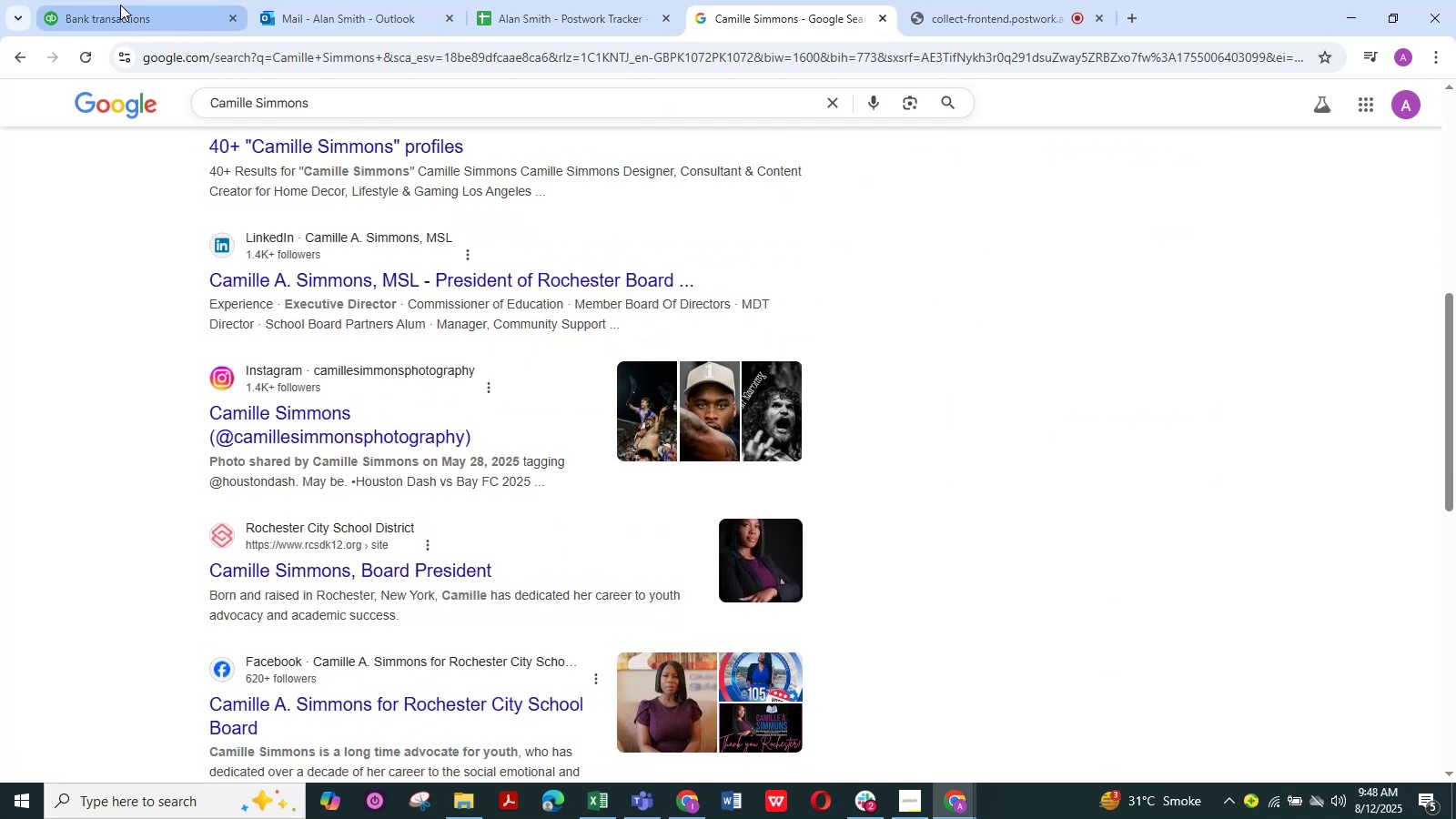 
left_click([120, 5])
 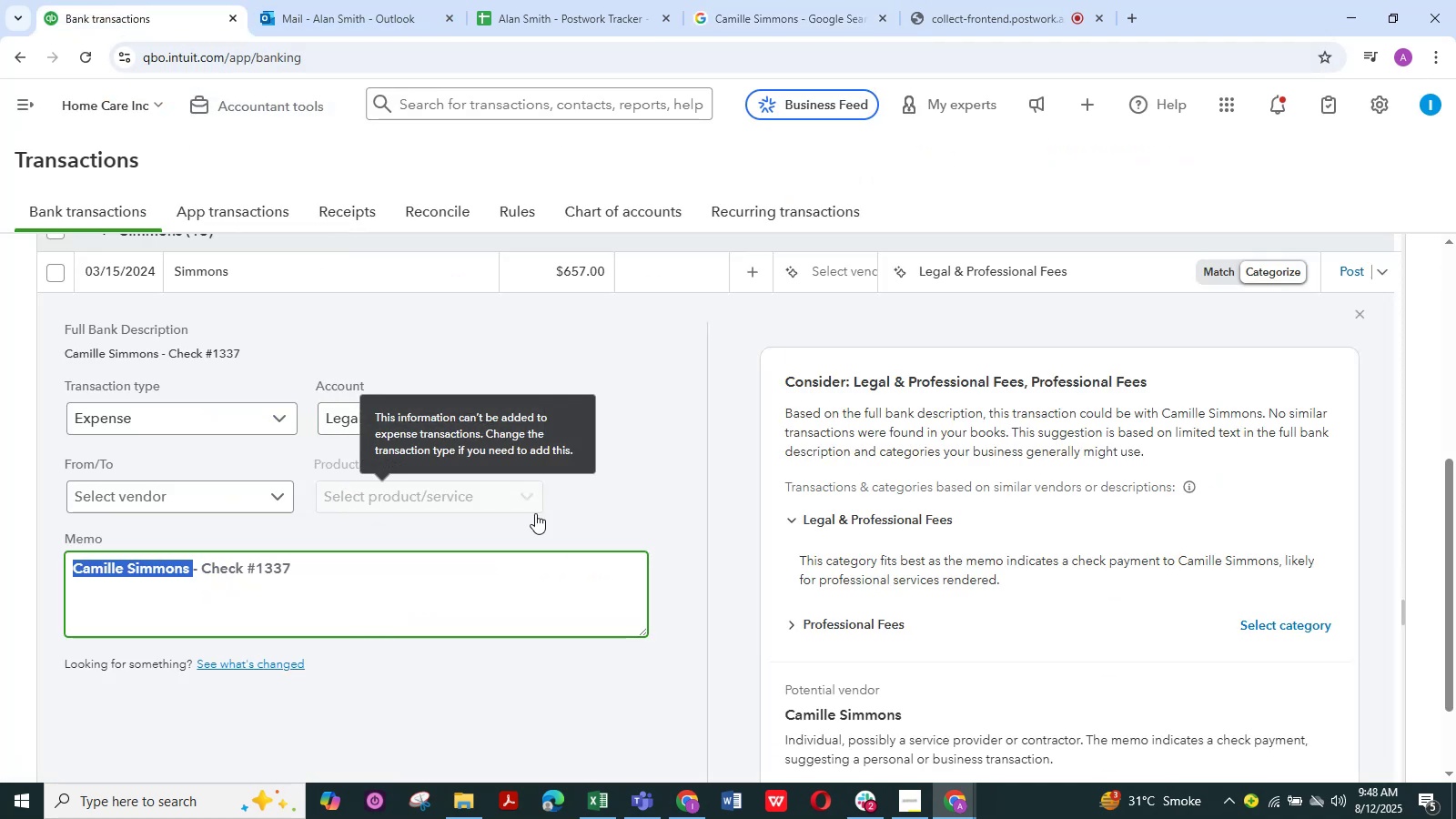 
left_click([632, 481])
 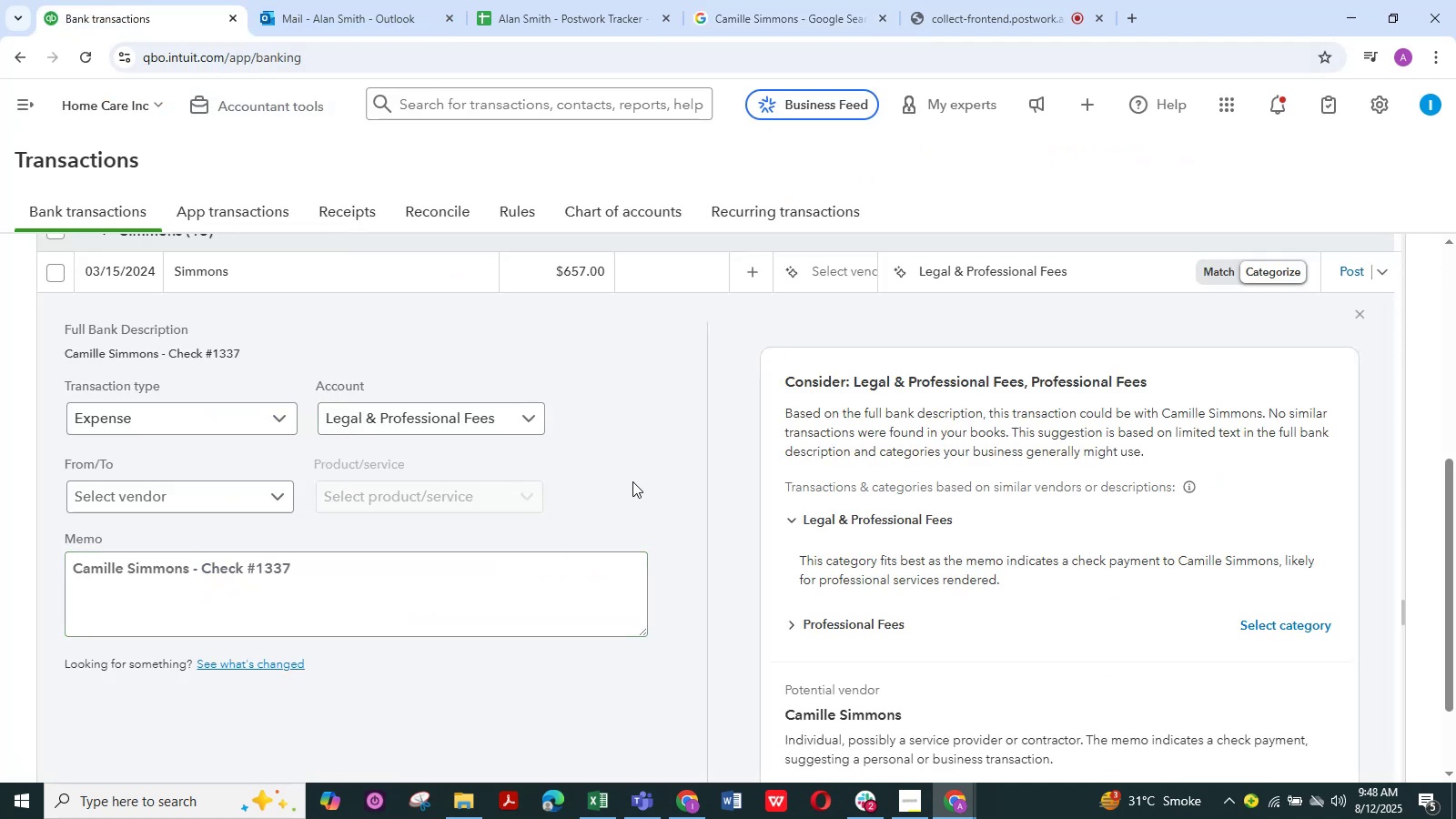 
scroll: coordinate [632, 481], scroll_direction: up, amount: 2.0
 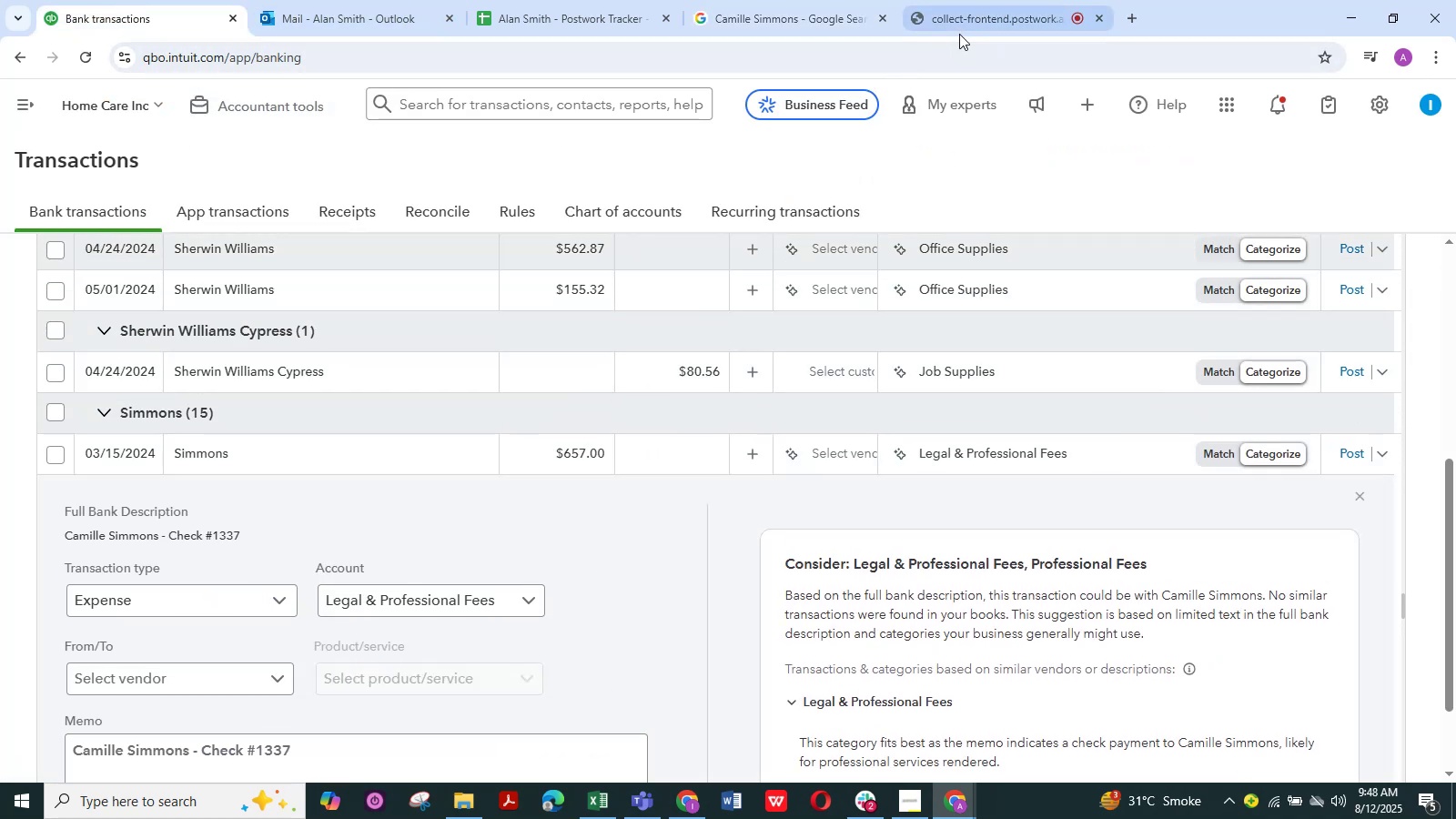 
left_click([981, 13])
 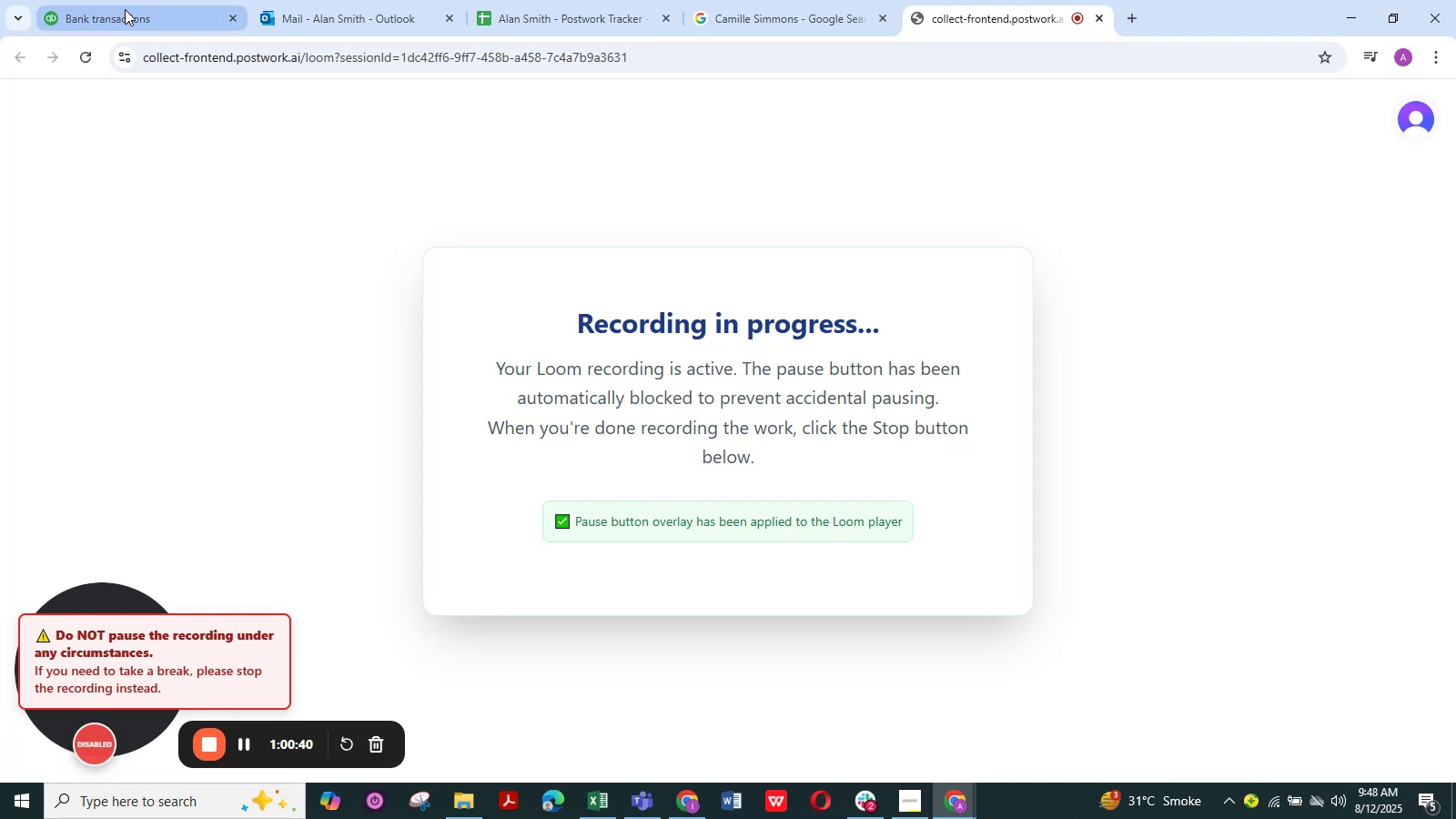 
left_click([125, 9])
 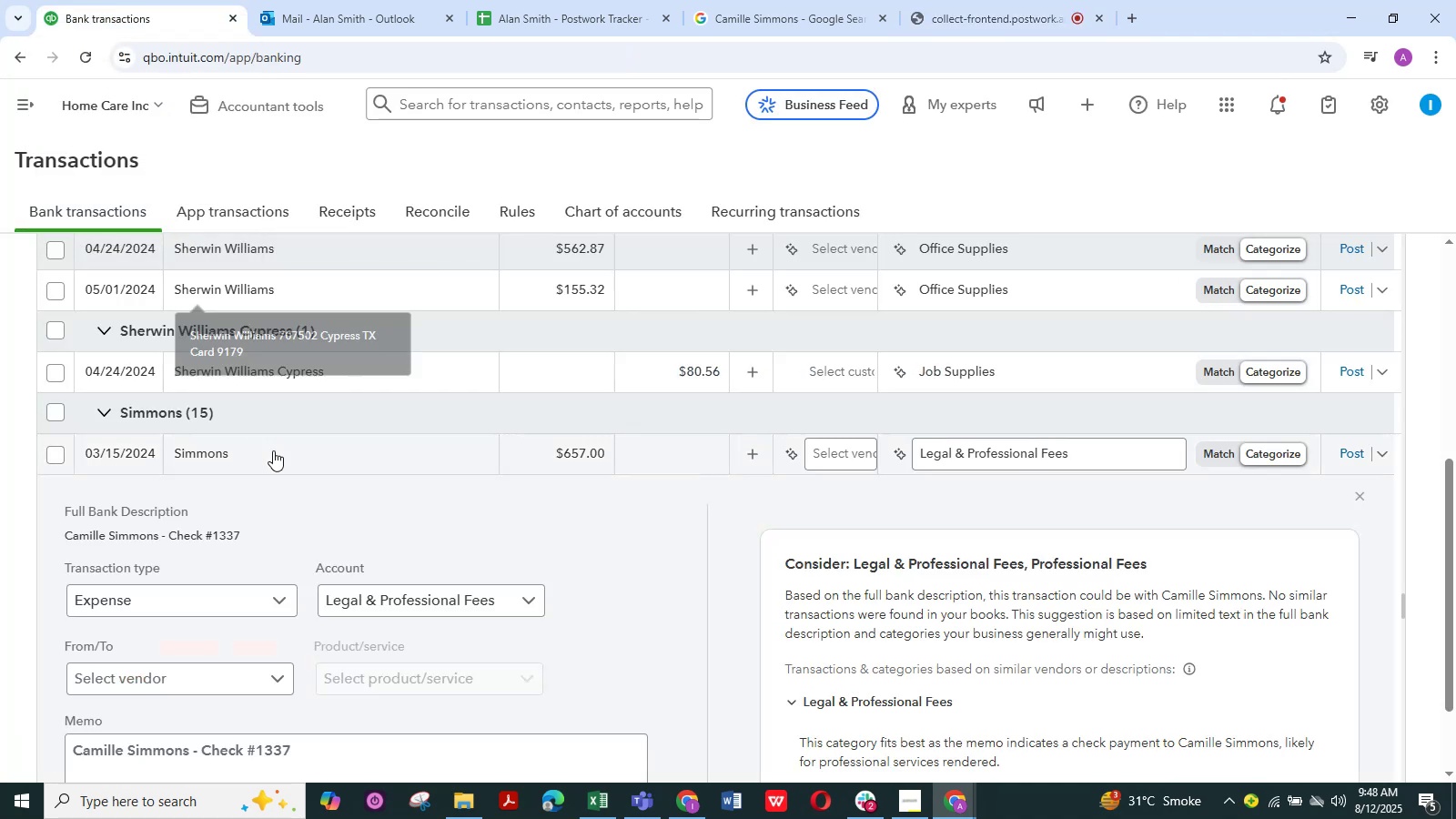 
scroll: coordinate [300, 423], scroll_direction: up, amount: 6.0
 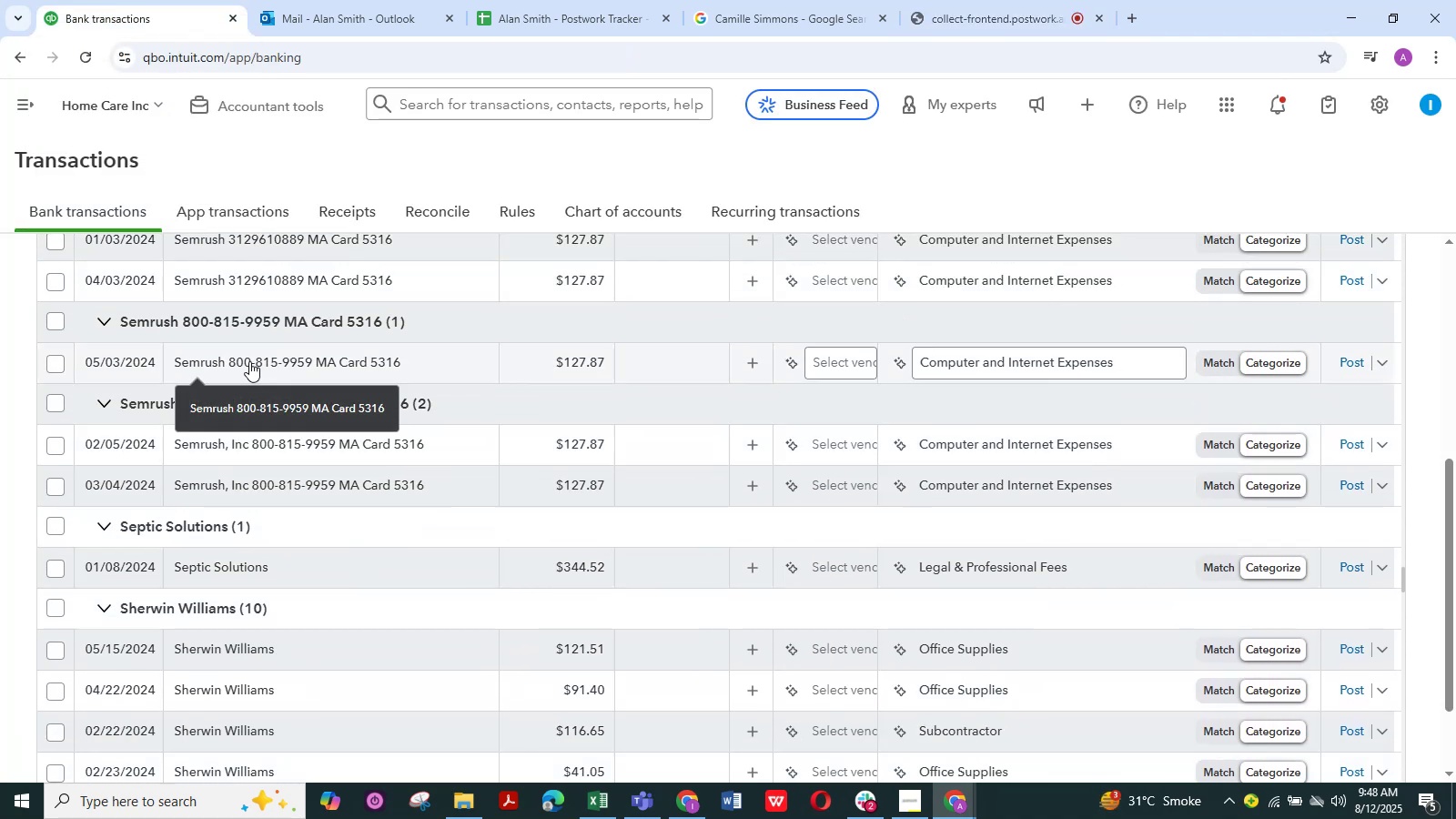 
left_click([249, 361])
 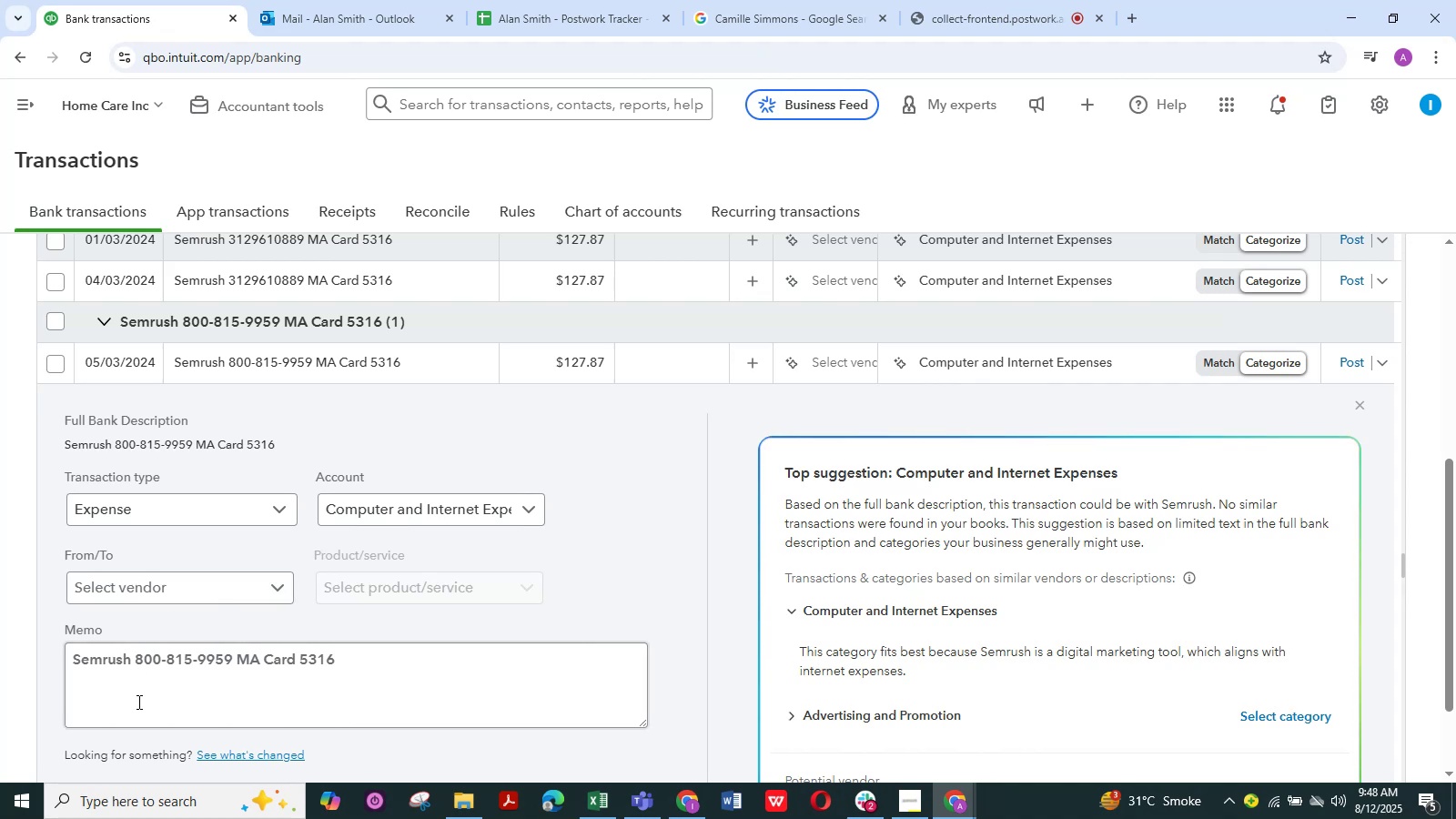 
left_click_drag(start_coordinate=[133, 667], to_coordinate=[24, 667])
 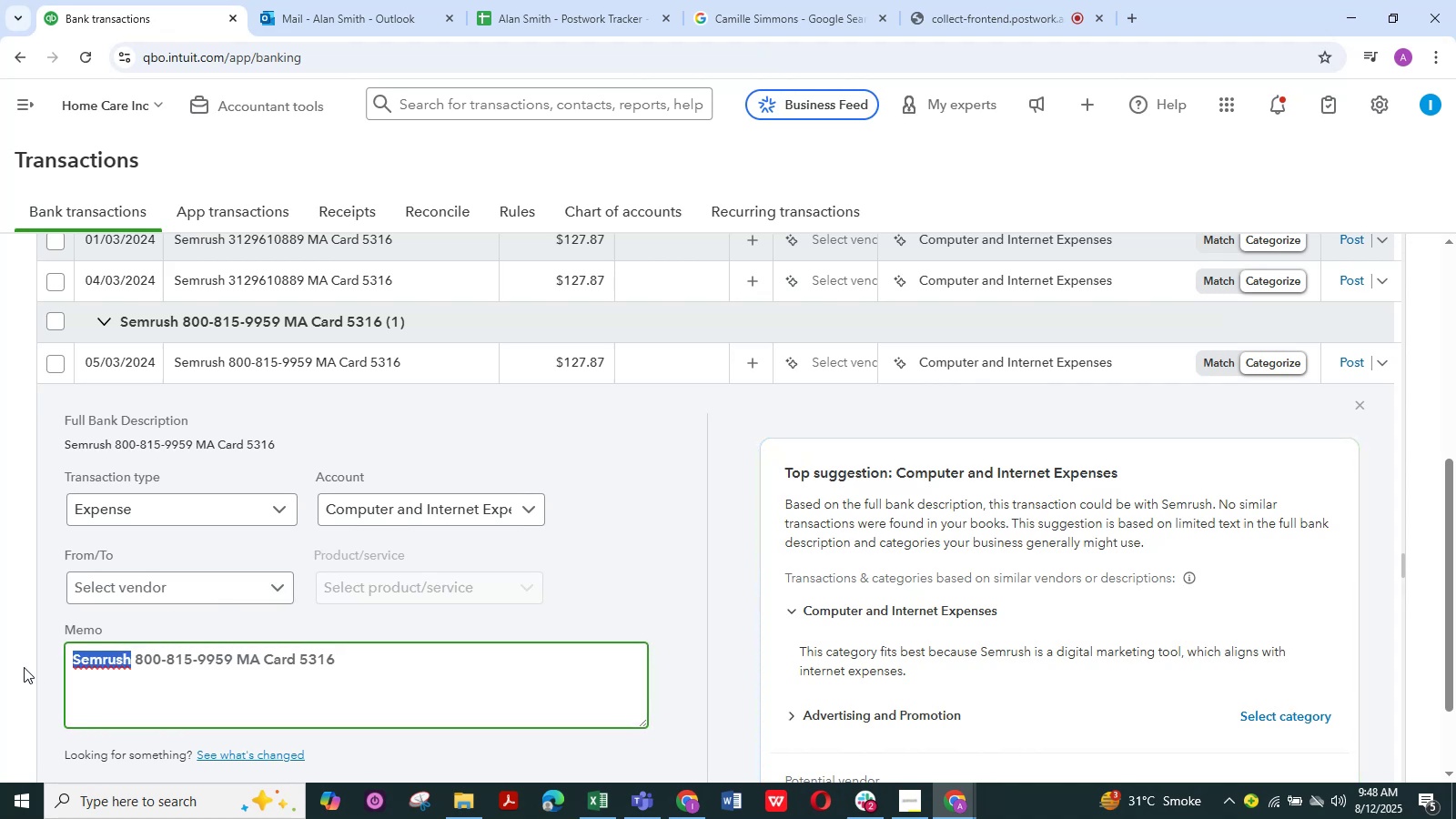 
key(Control+C)
 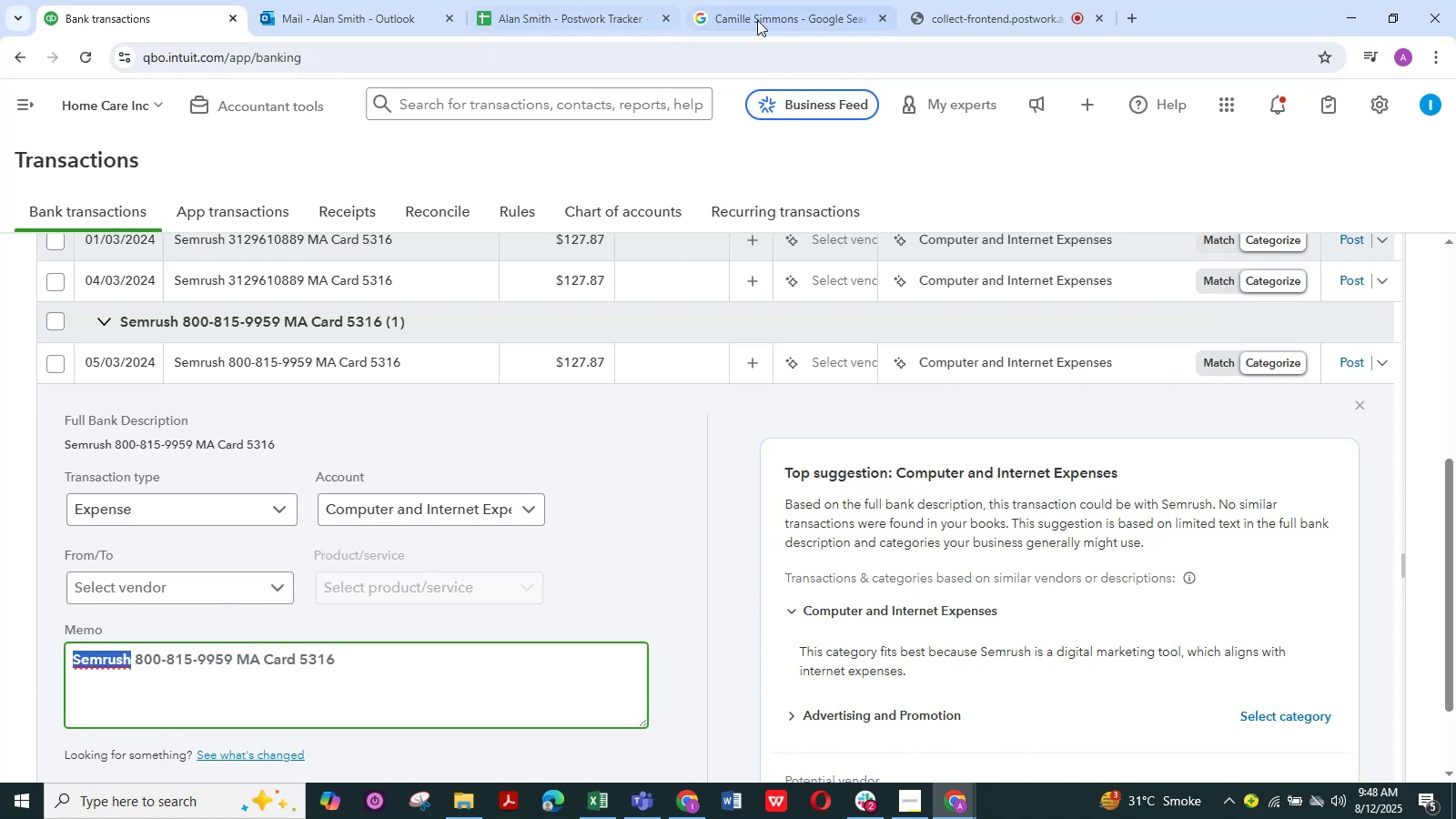 
left_click([768, 16])
 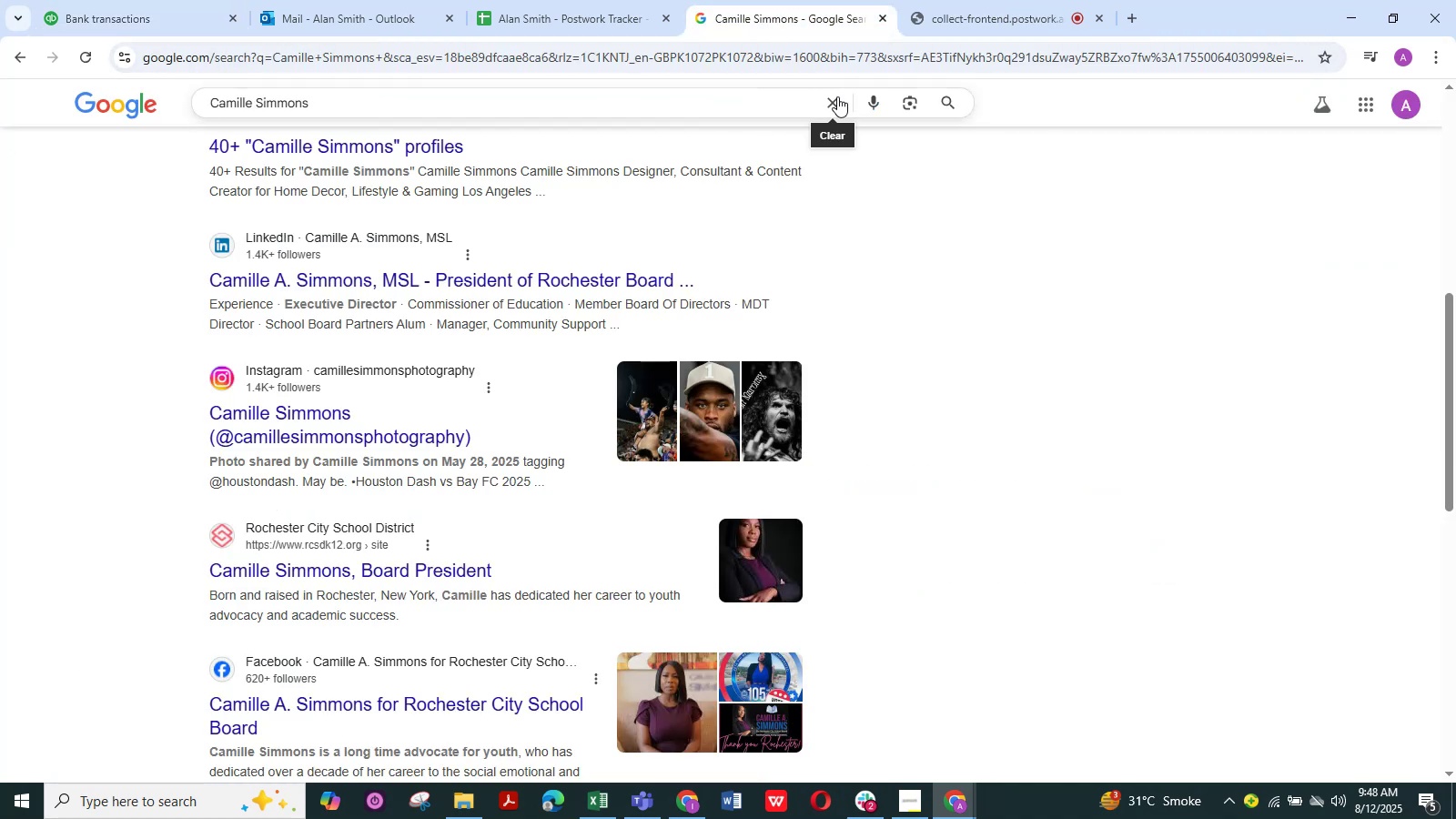 
double_click([789, 100])
 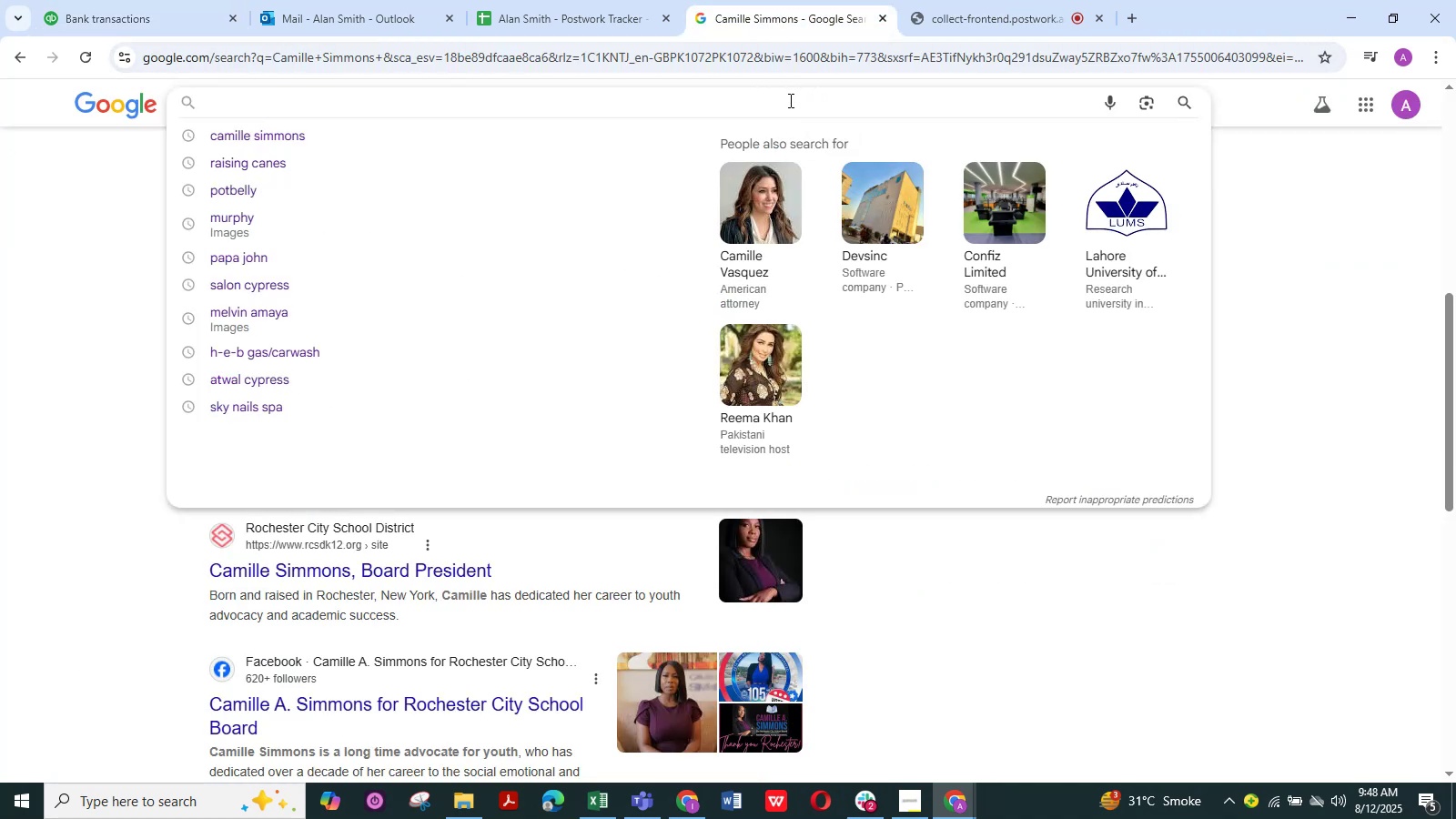 
key(Control+V)
 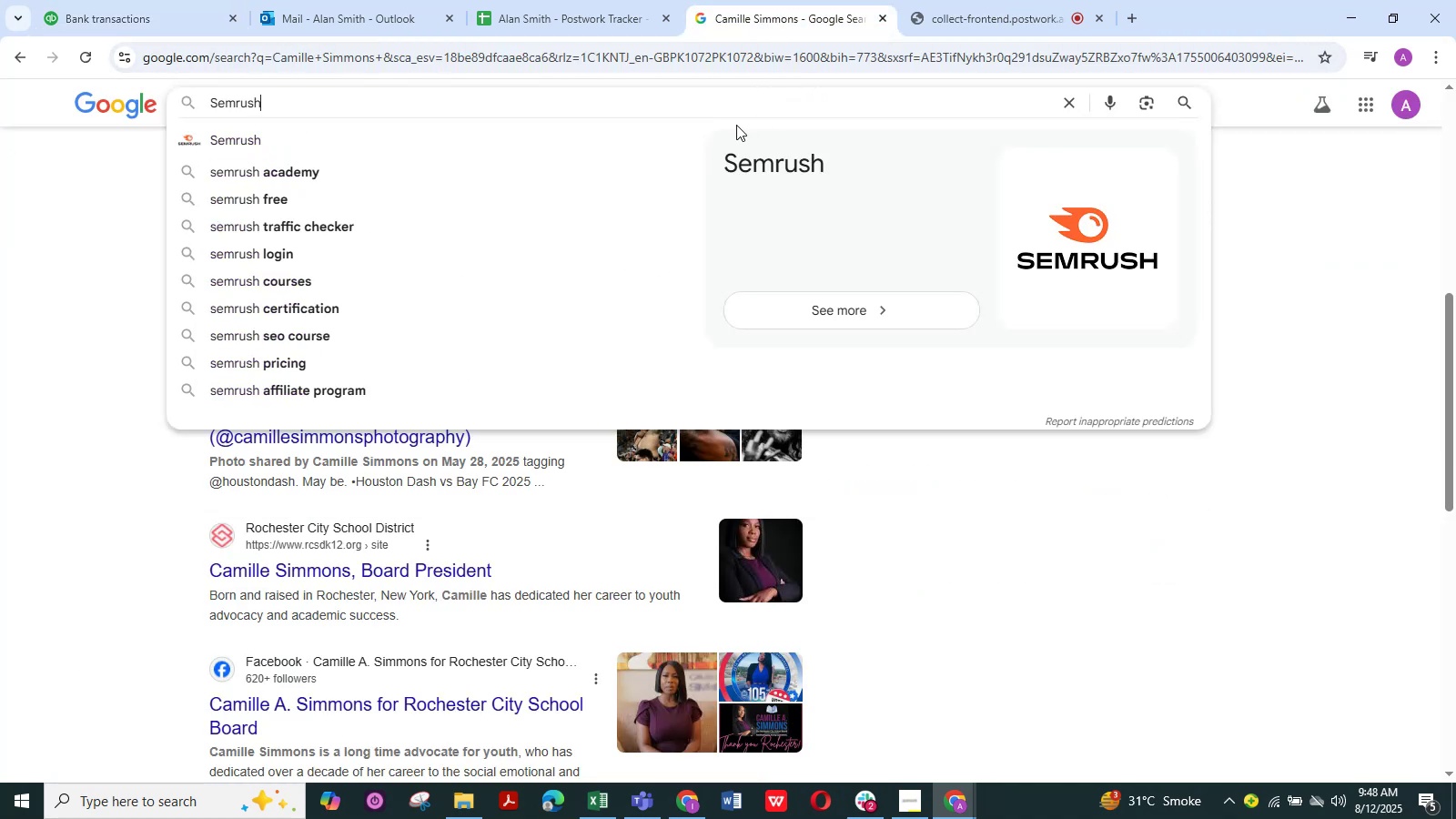 
hold_key(key=NumpadEnter, duration=0.34)
 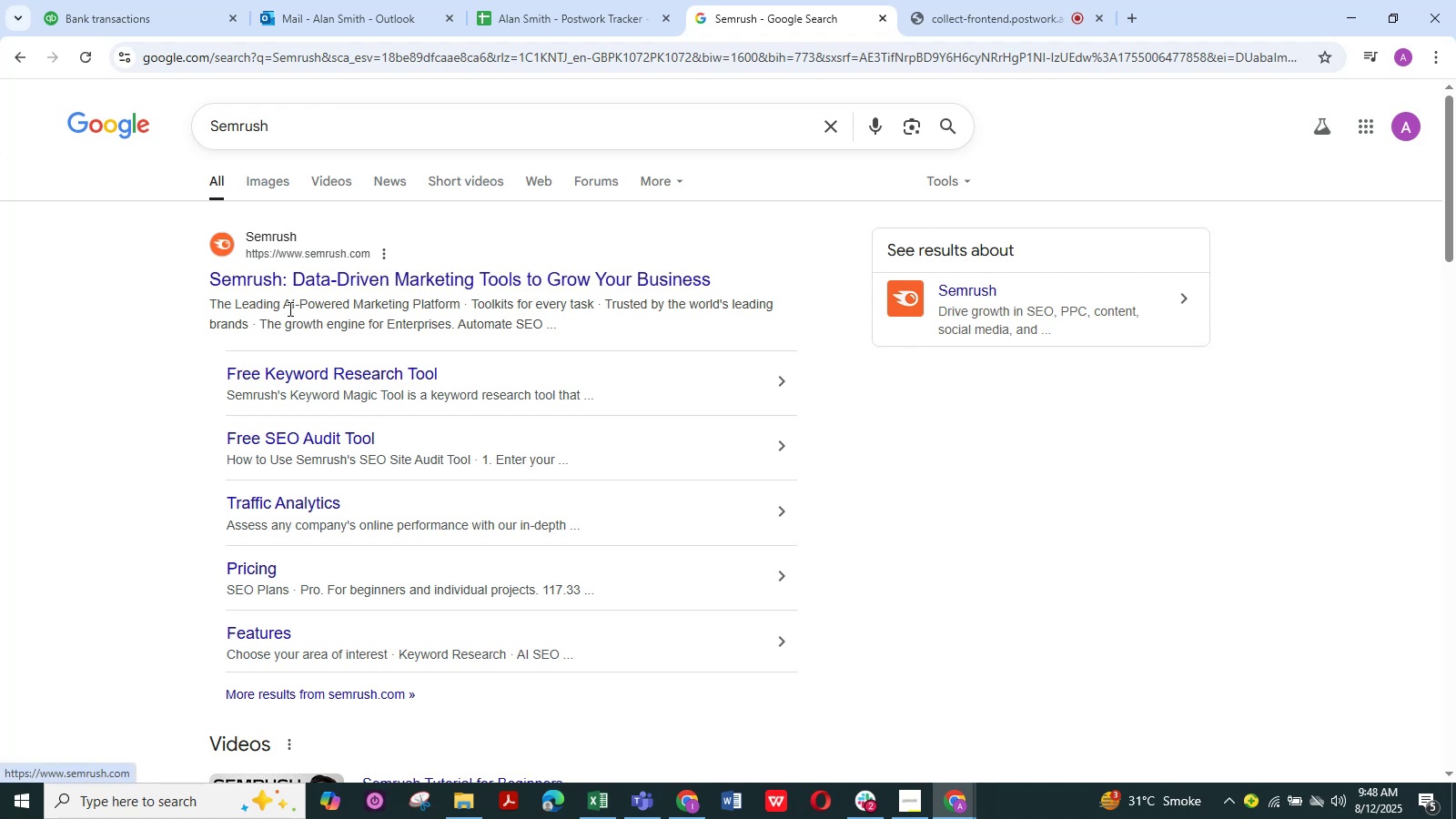 
left_click([270, 185])
 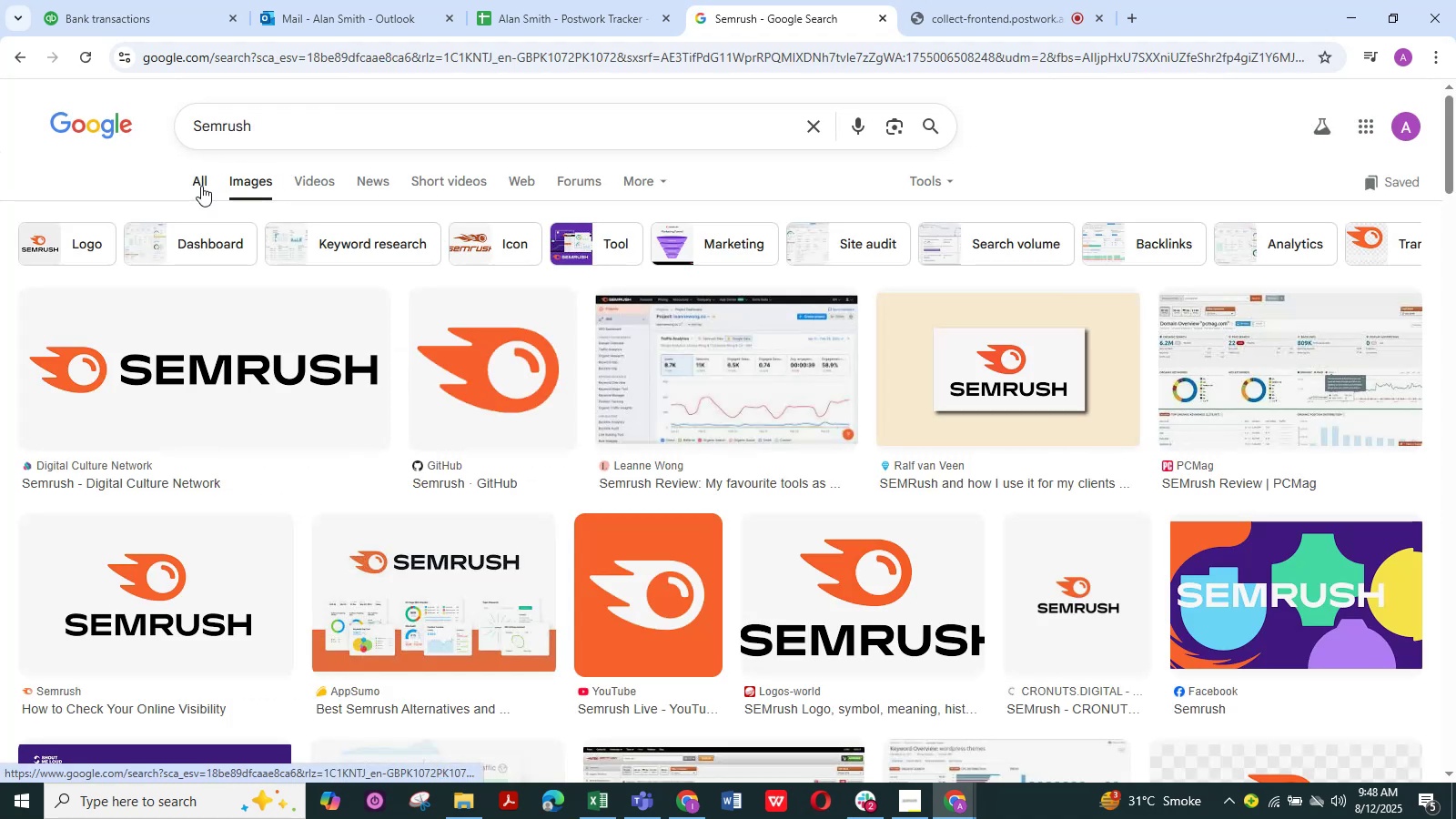 
left_click([201, 186])
 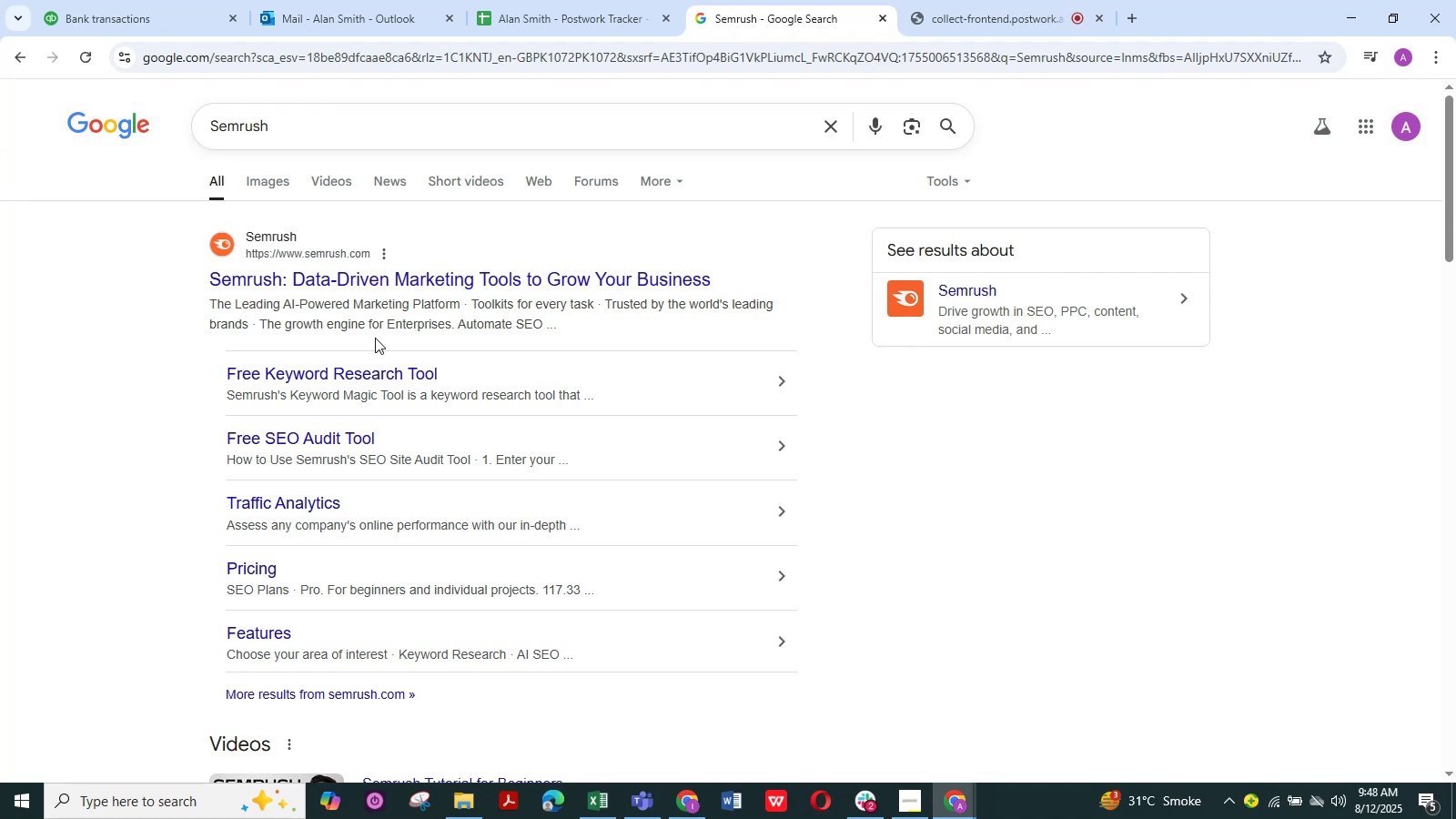 
wait(5.37)
 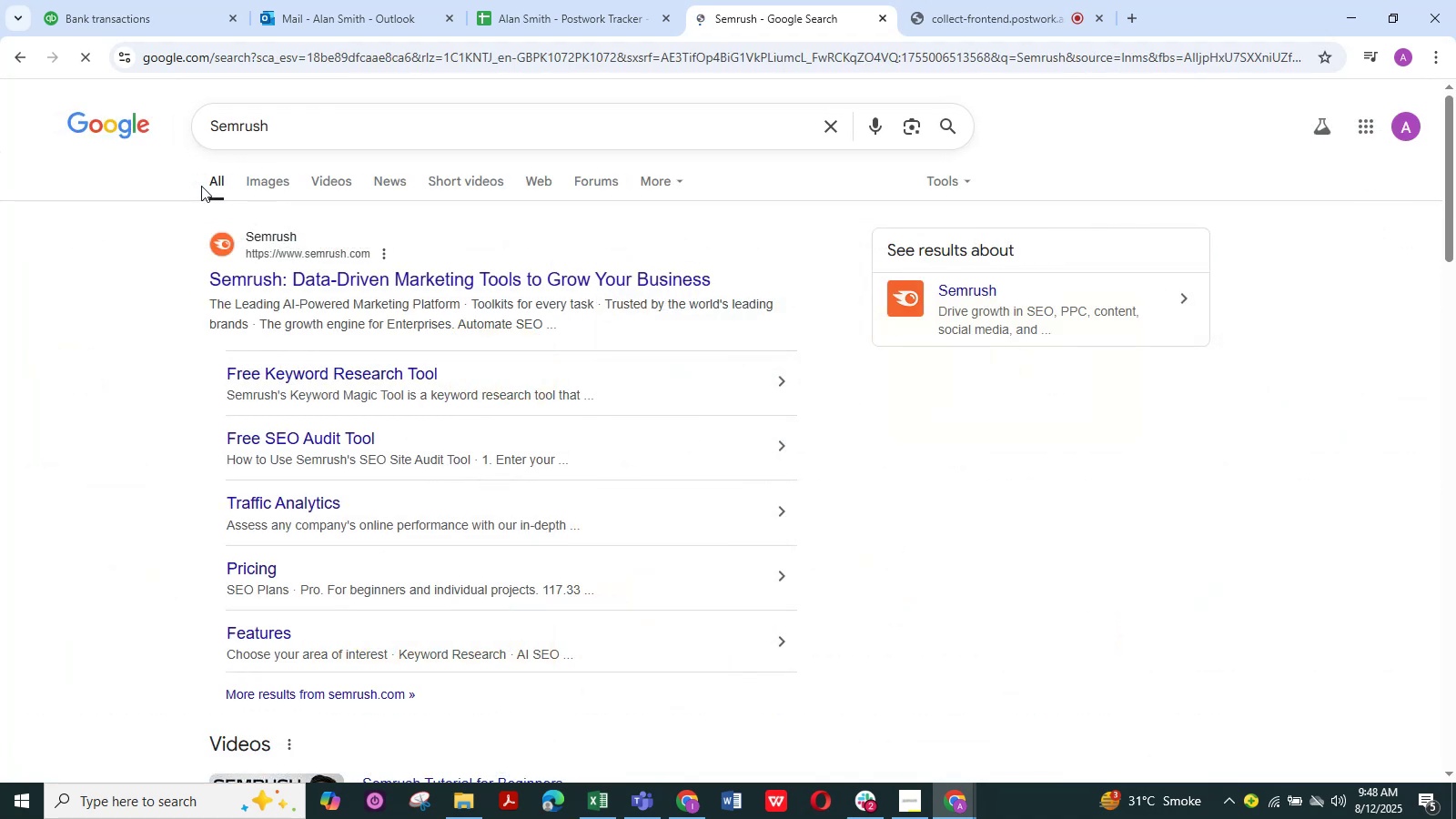 
left_click([125, 12])
 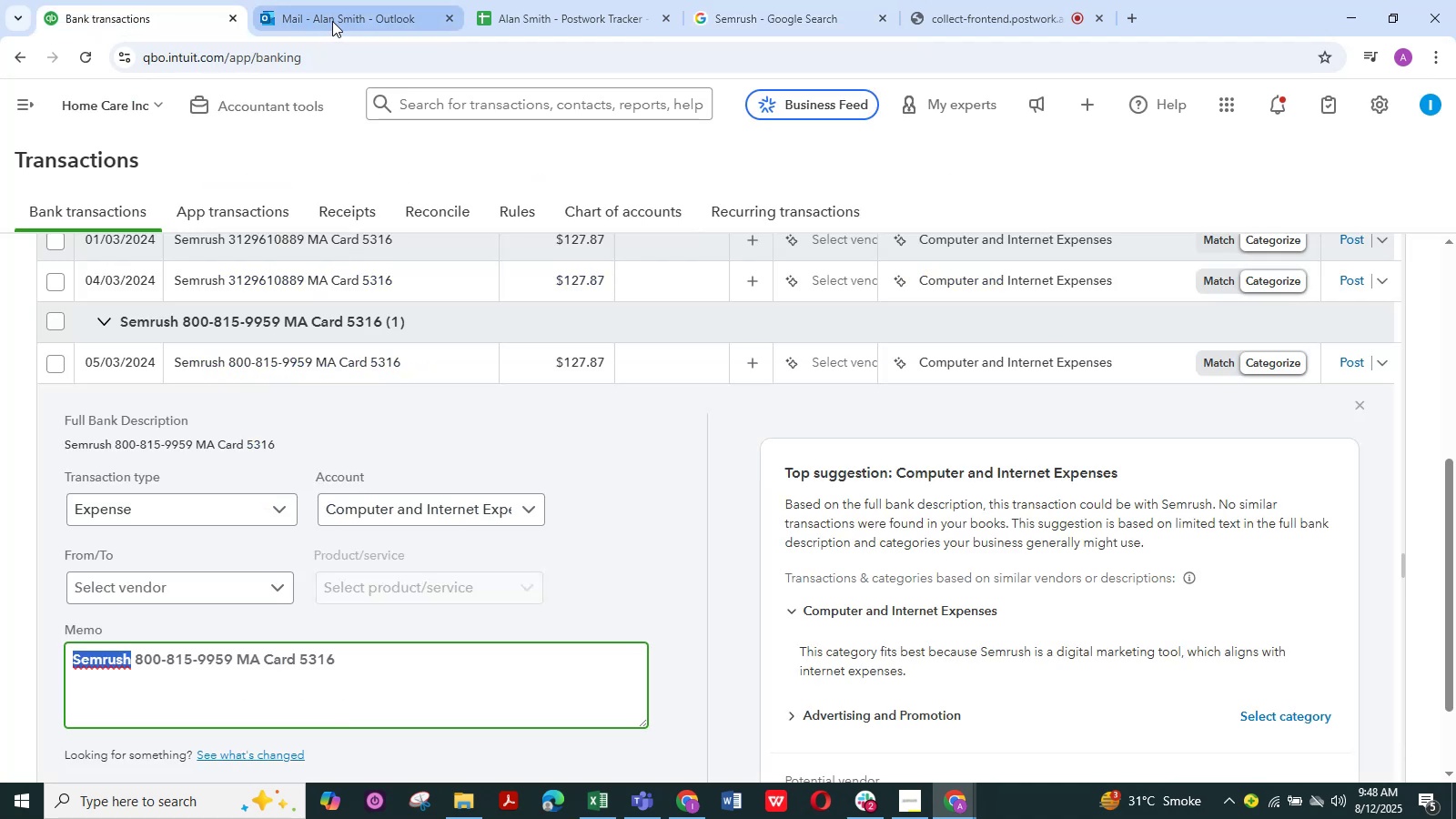 
left_click([334, 19])
 